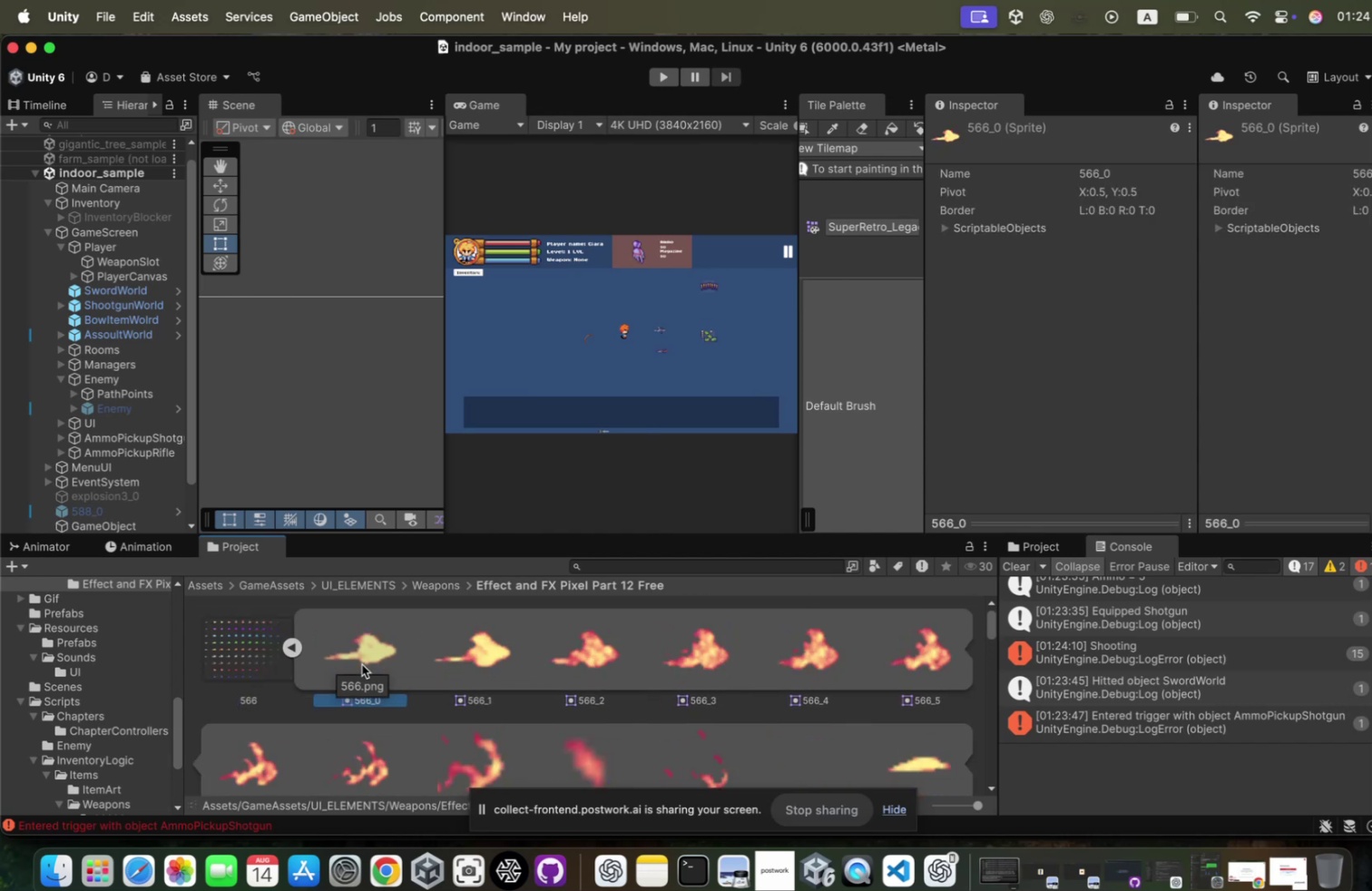 
key(ArrowUp)
 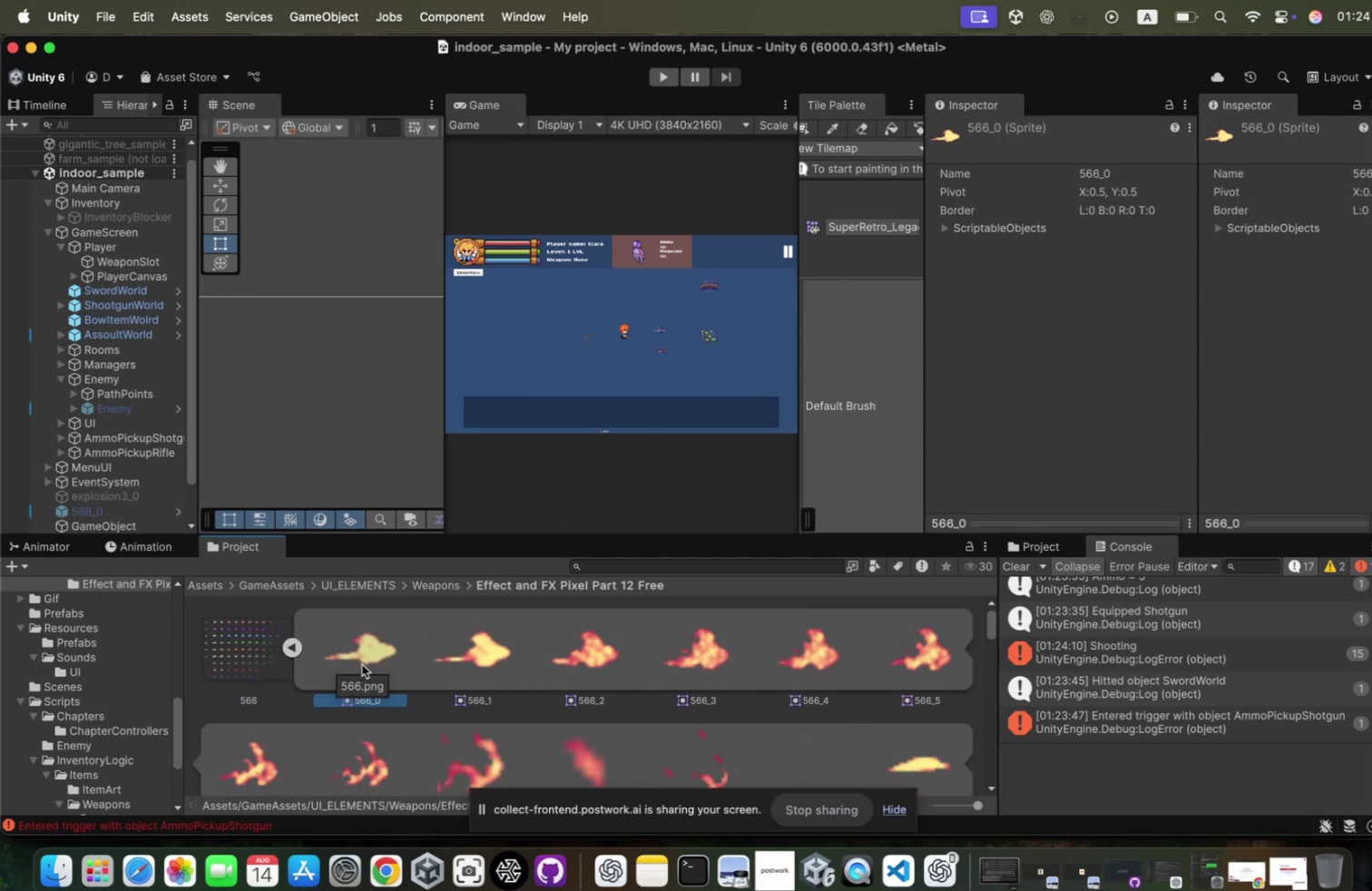 
key(ArrowUp)
 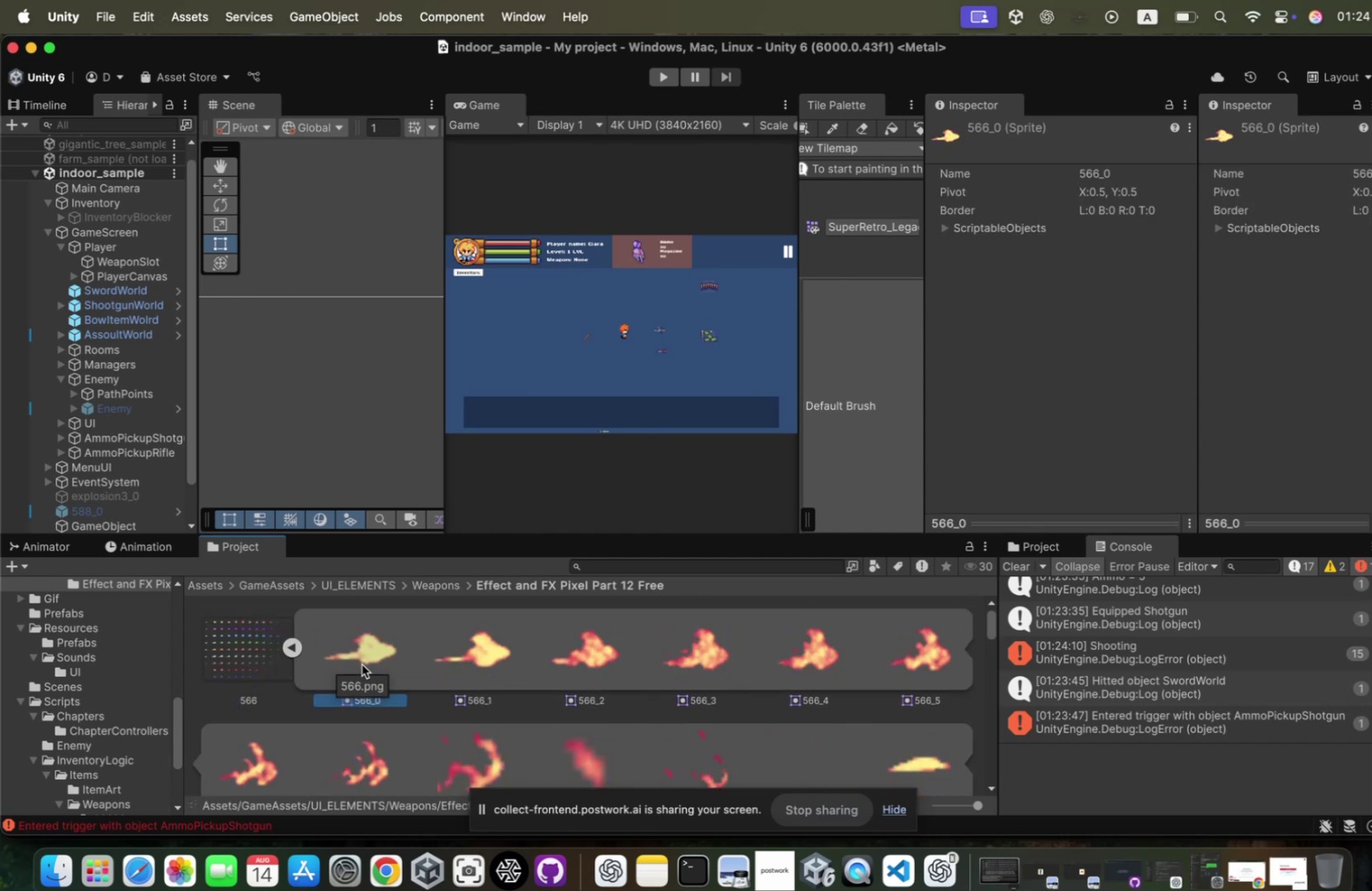 
key(ArrowDown)
 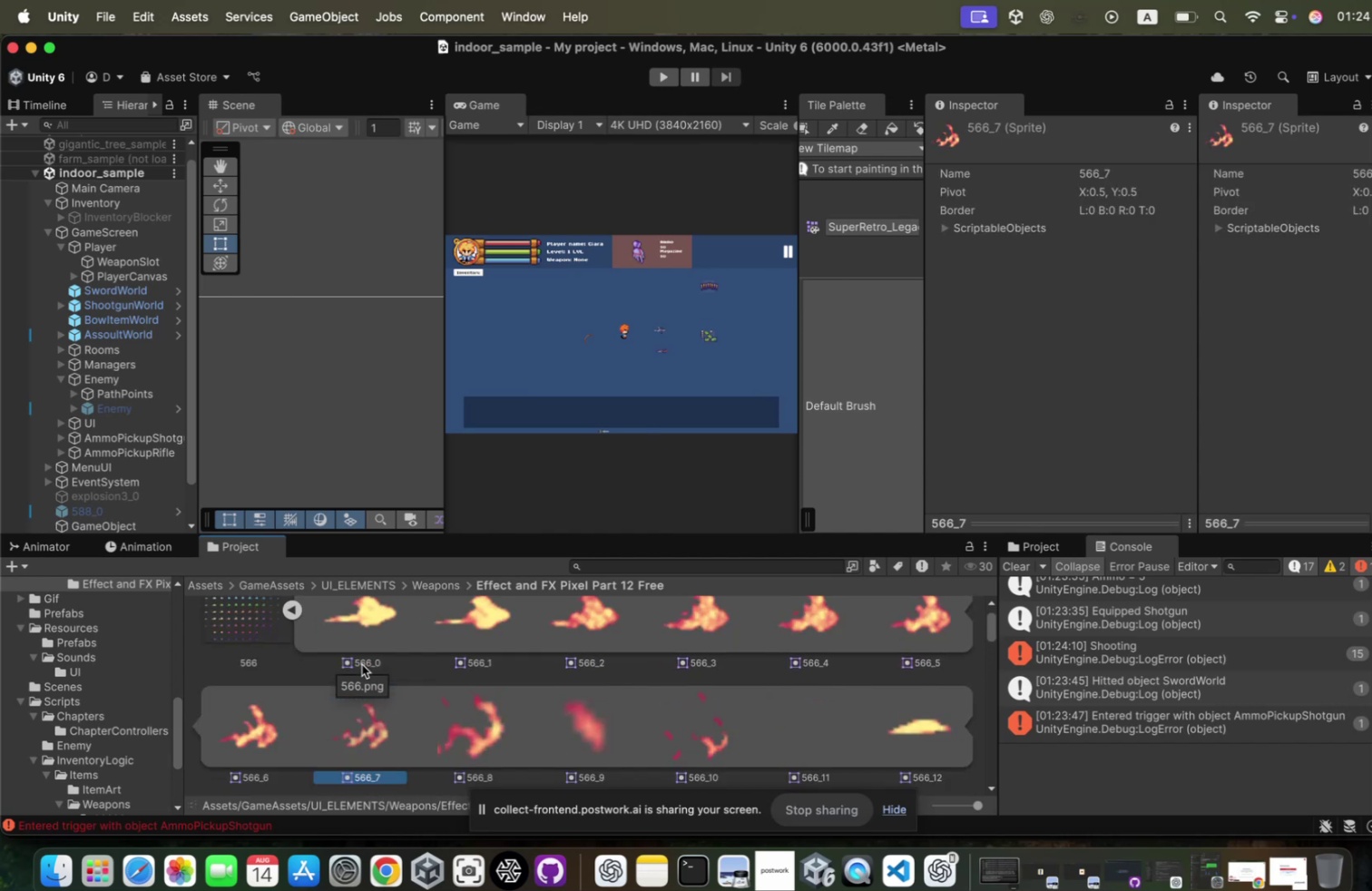 
key(ArrowDown)
 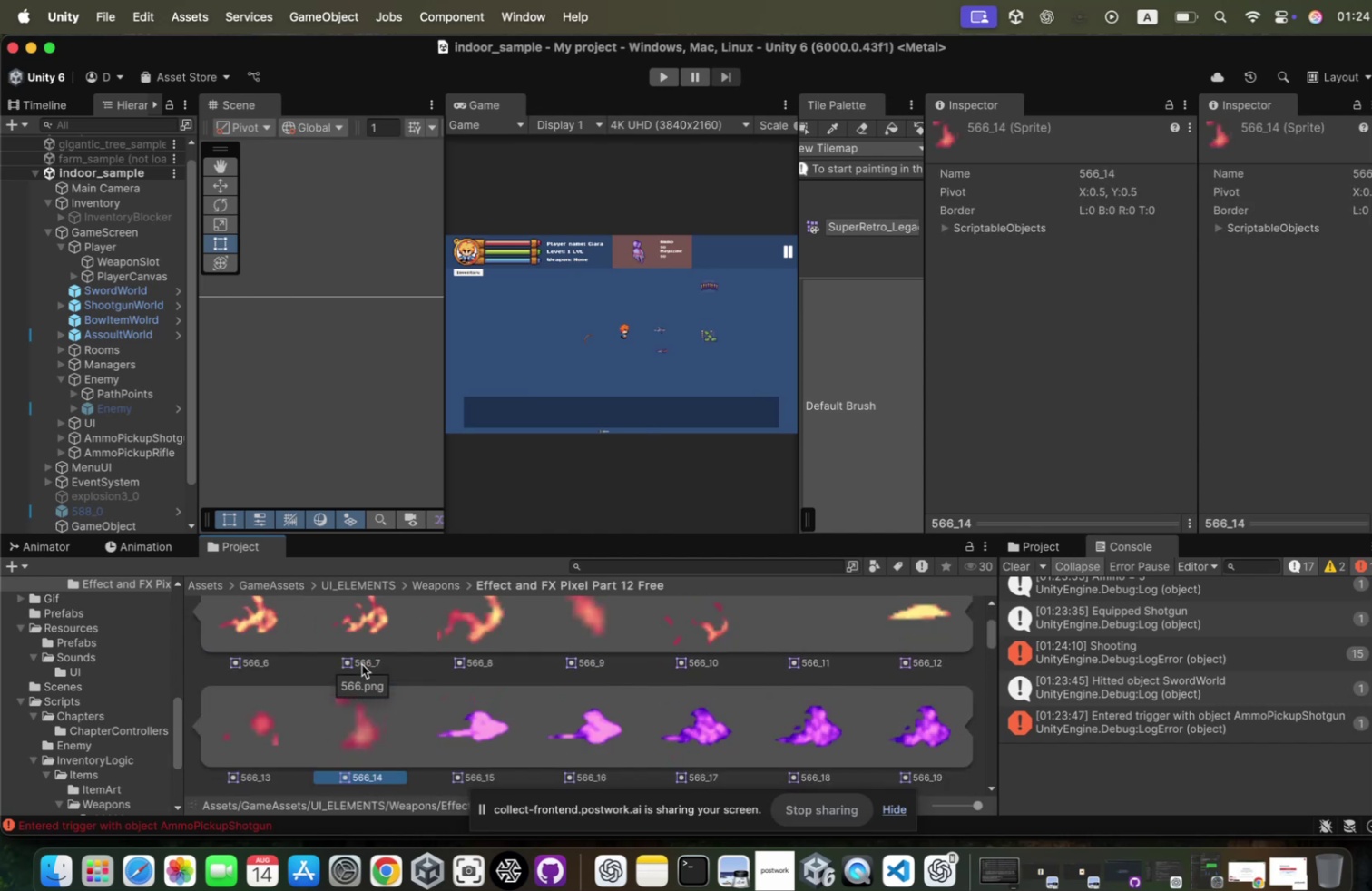 
key(ArrowDown)
 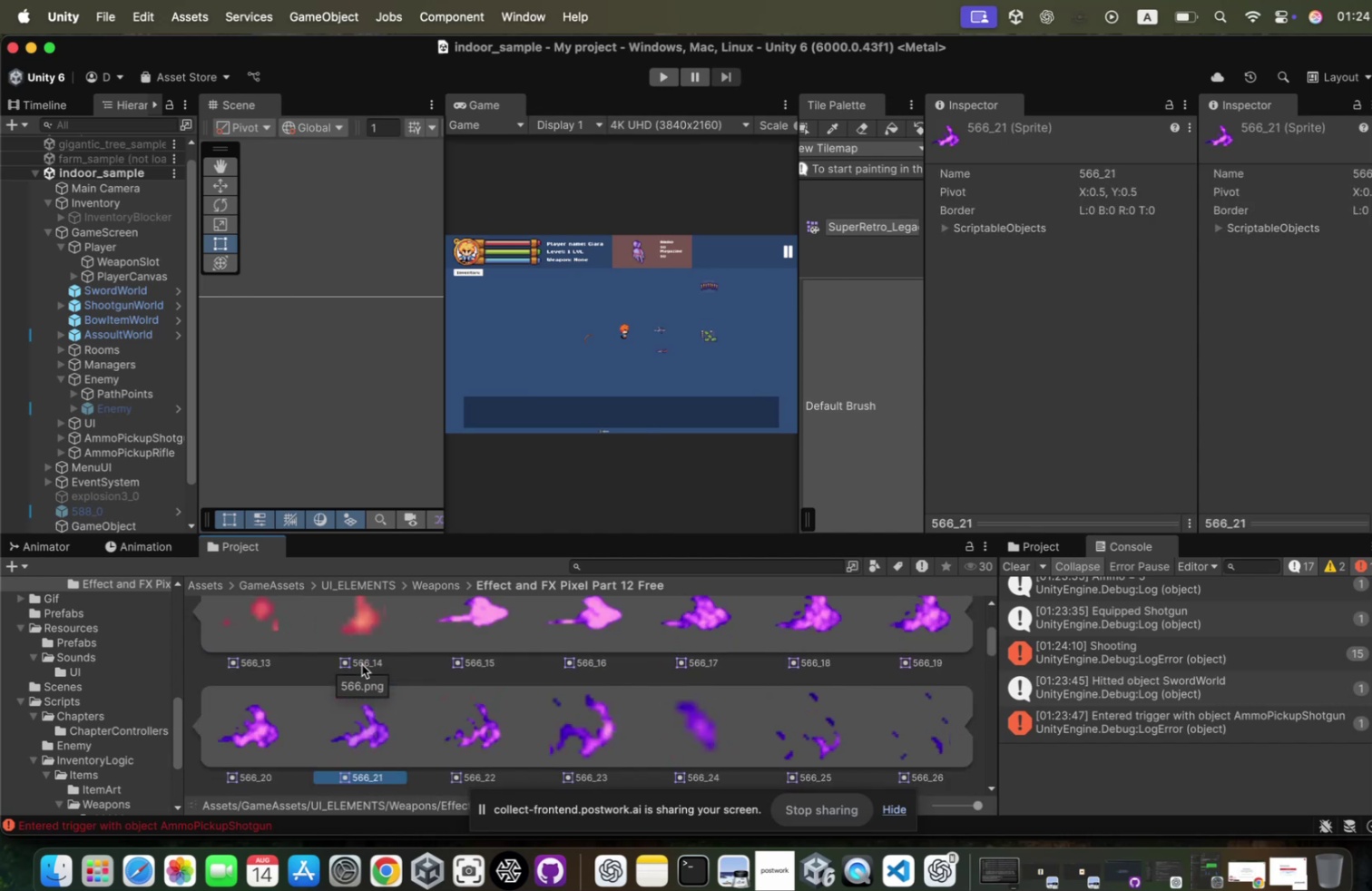 
key(ArrowDown)
 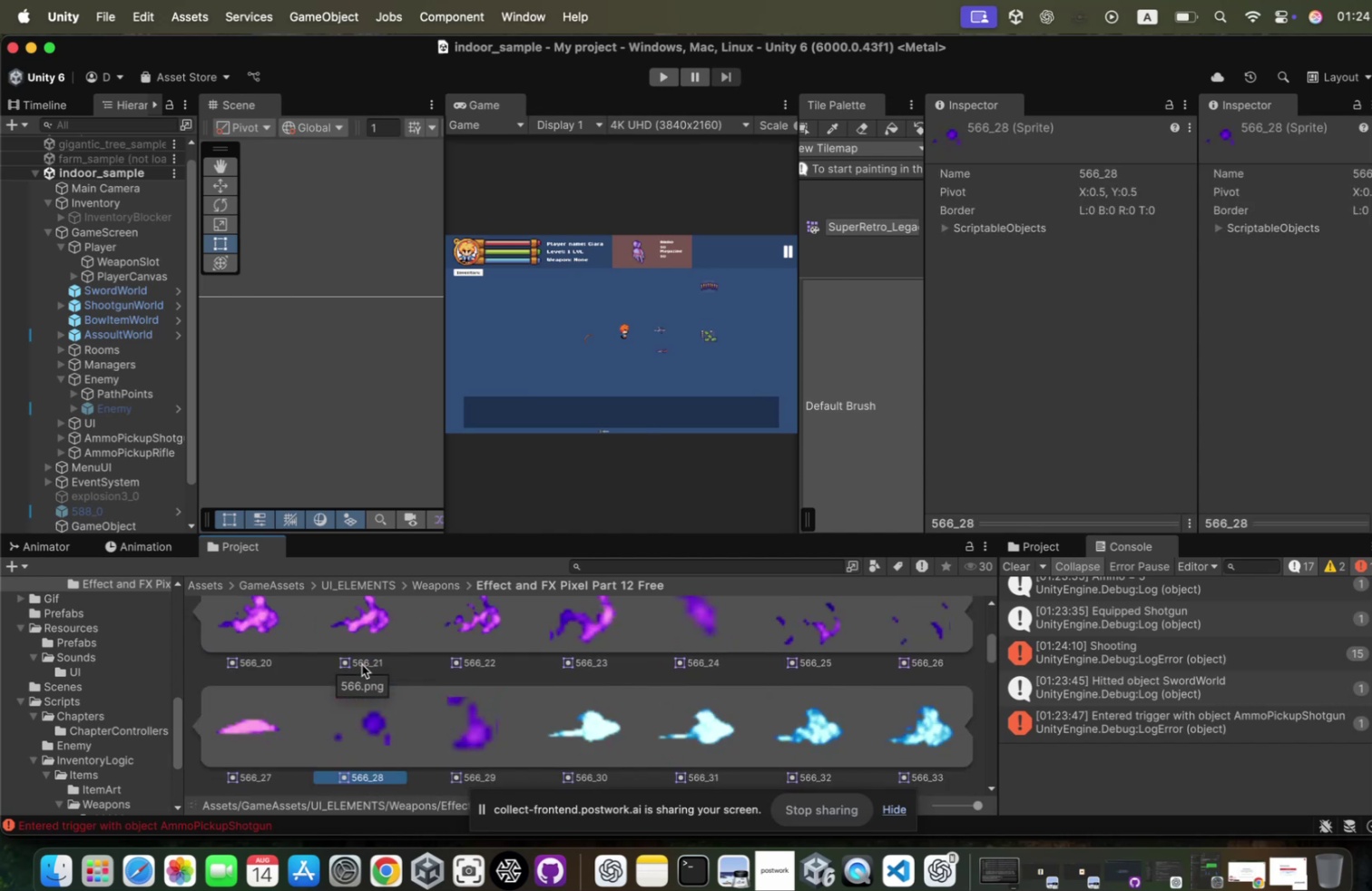 
key(ArrowDown)
 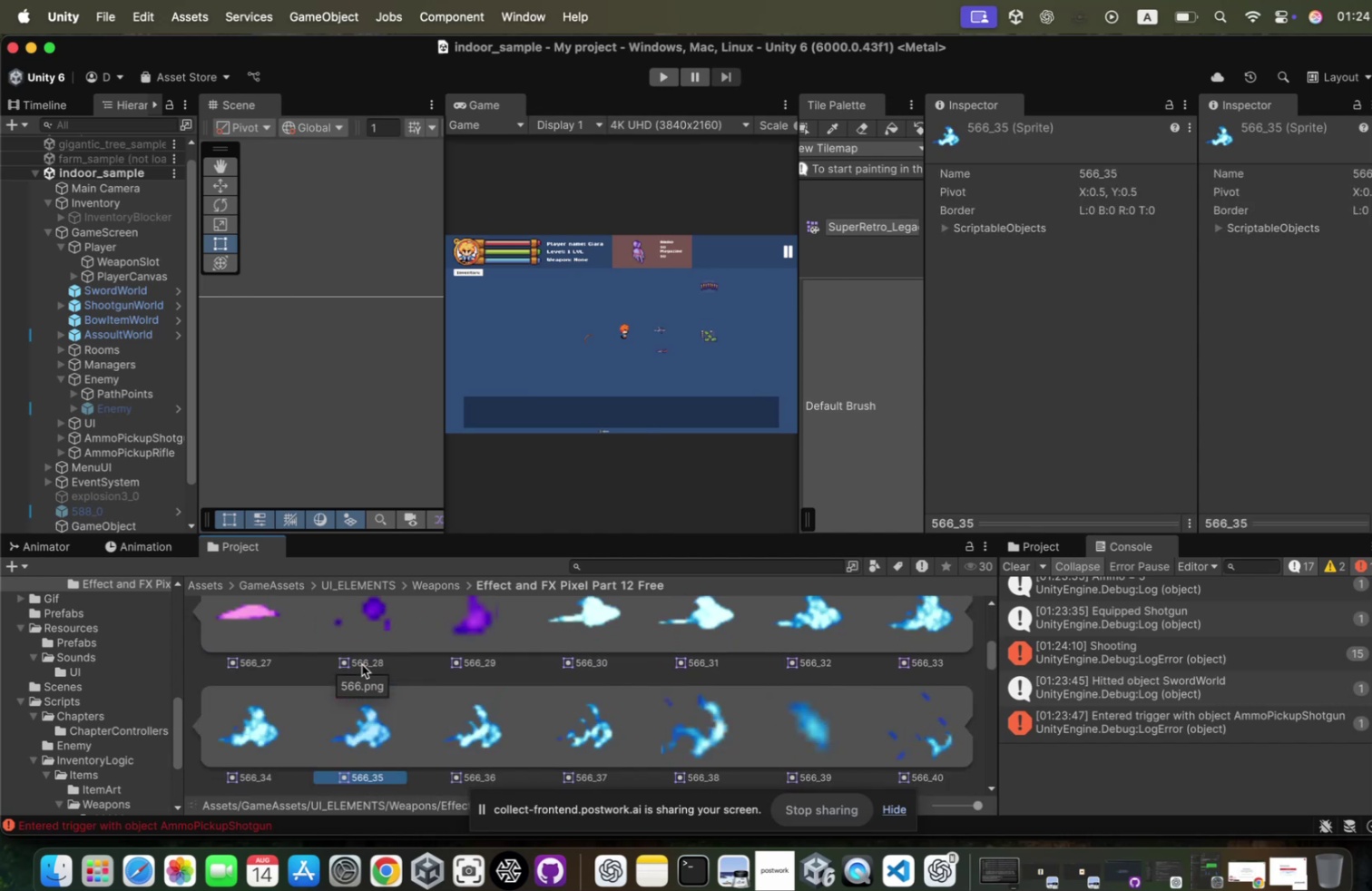 
key(ArrowDown)
 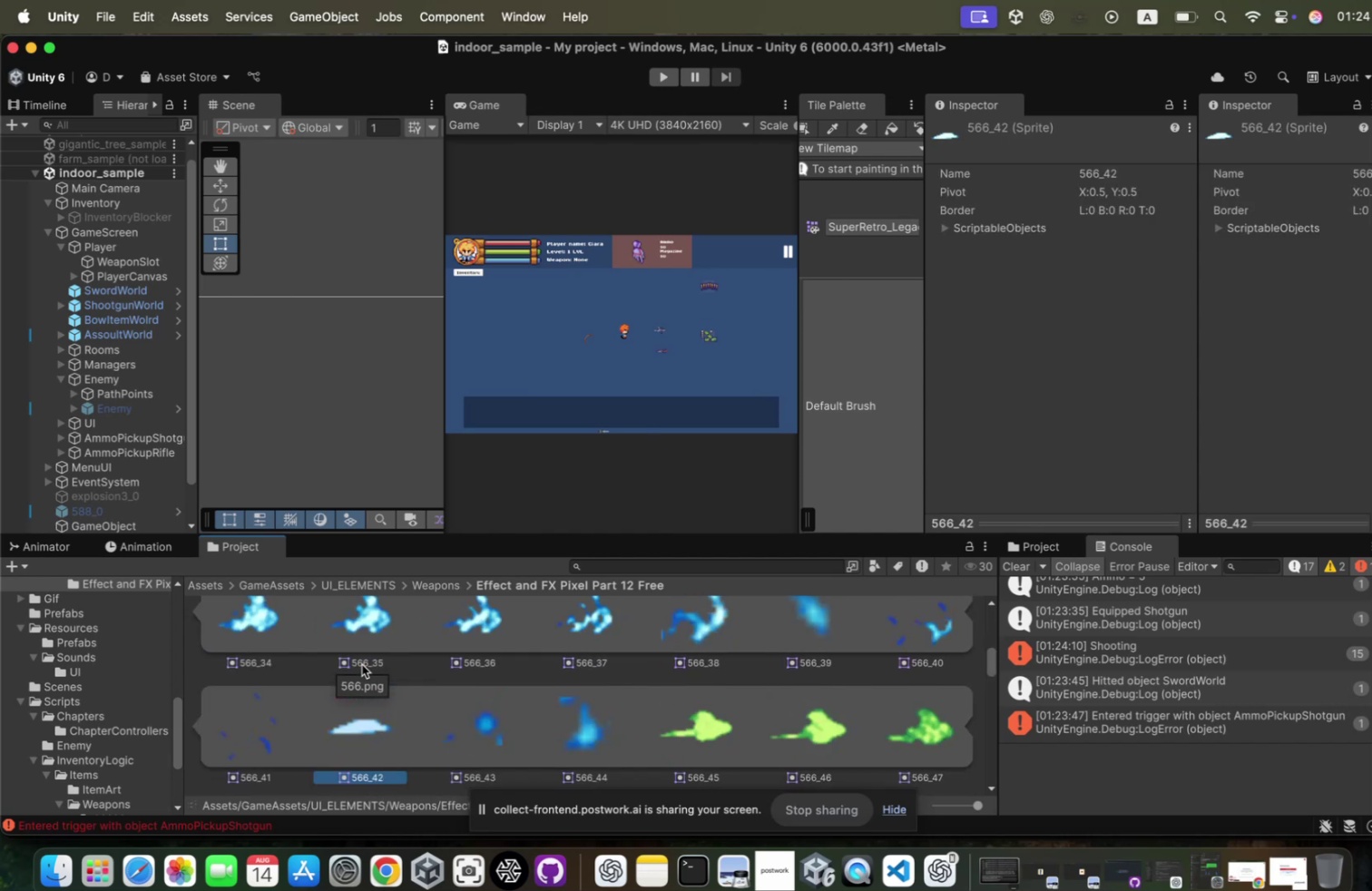 
key(ArrowDown)
 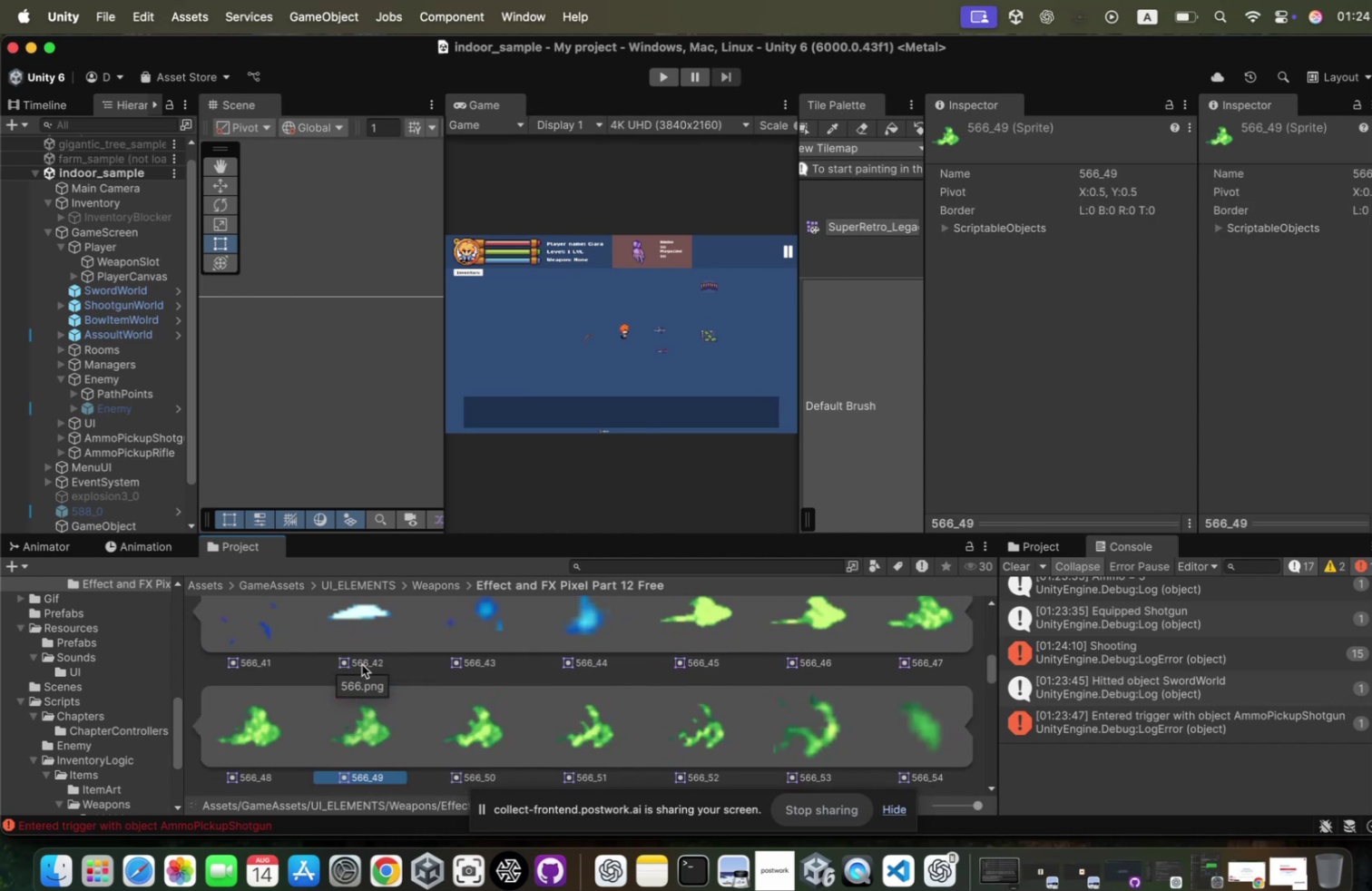 
key(ArrowDown)
 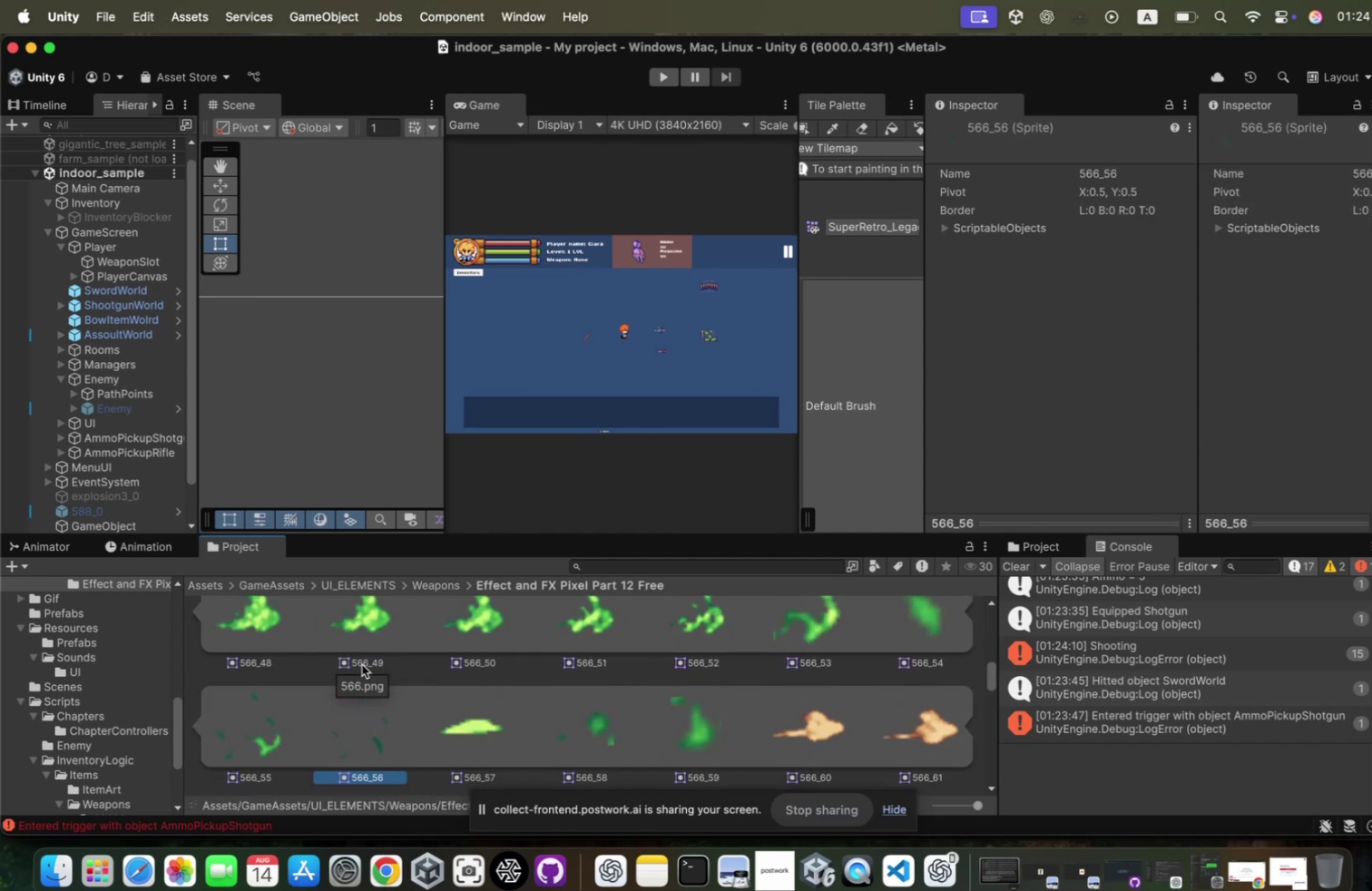 
key(ArrowDown)
 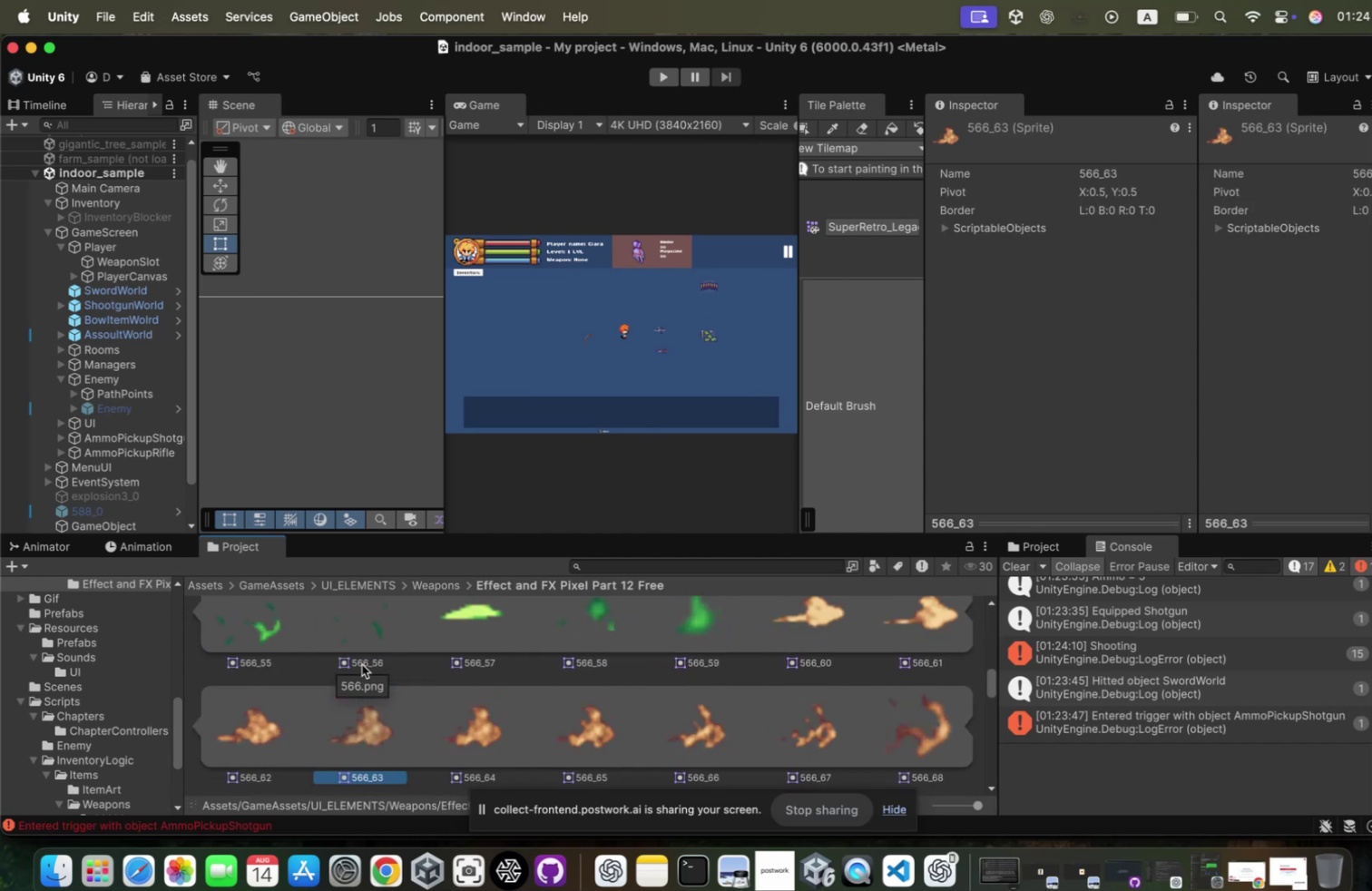 
key(ArrowDown)
 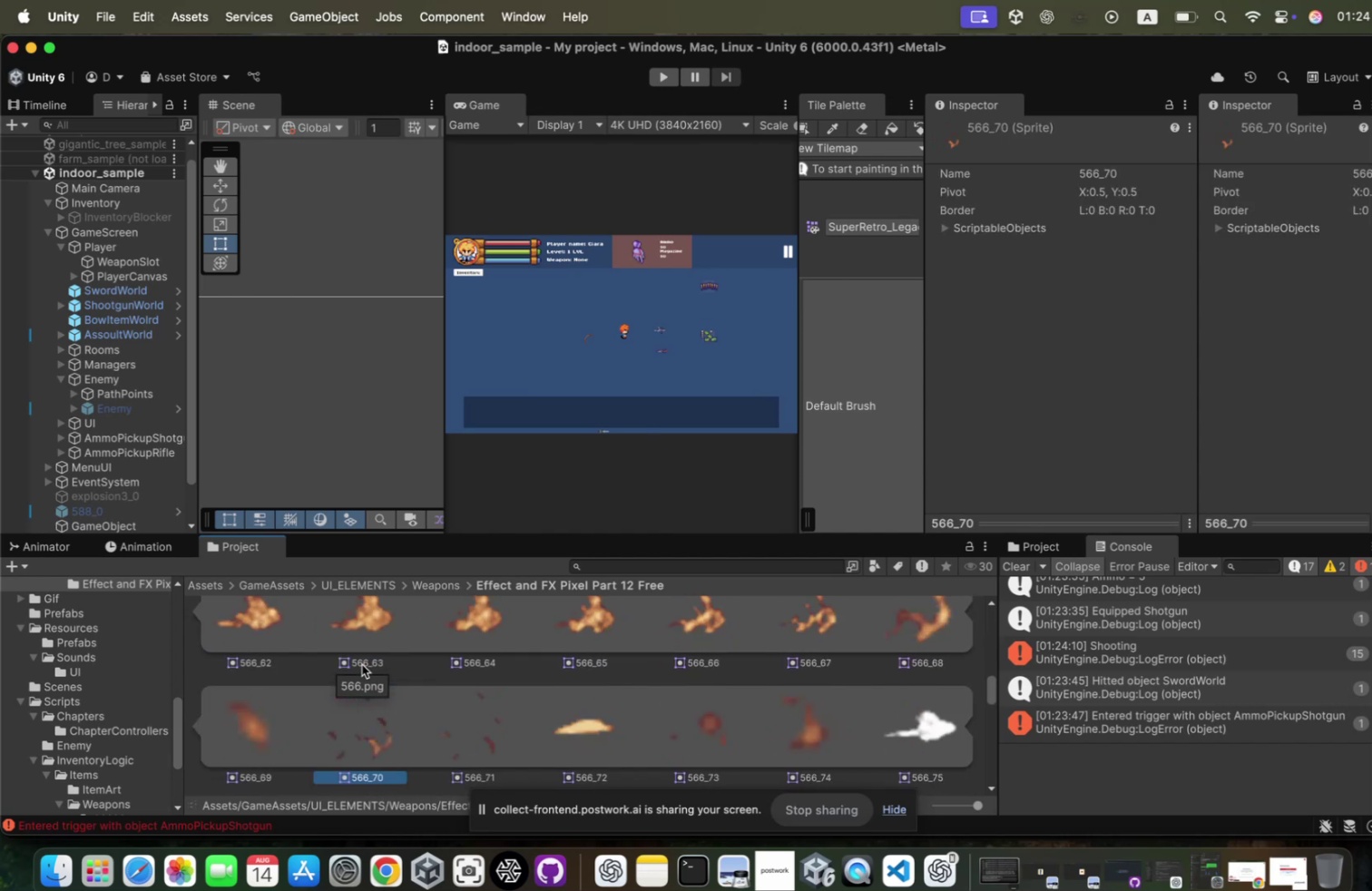 
key(ArrowDown)
 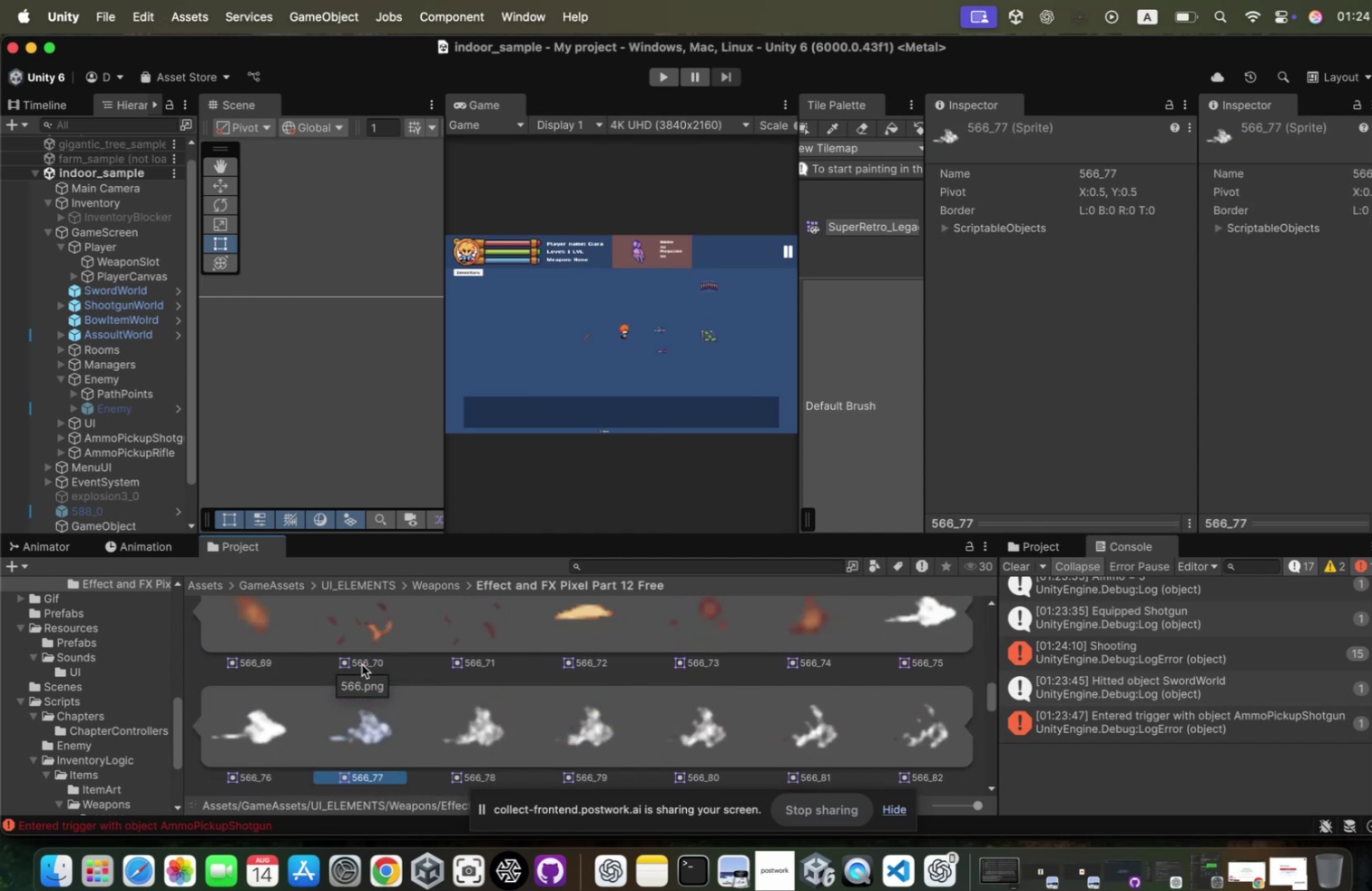 
key(ArrowDown)
 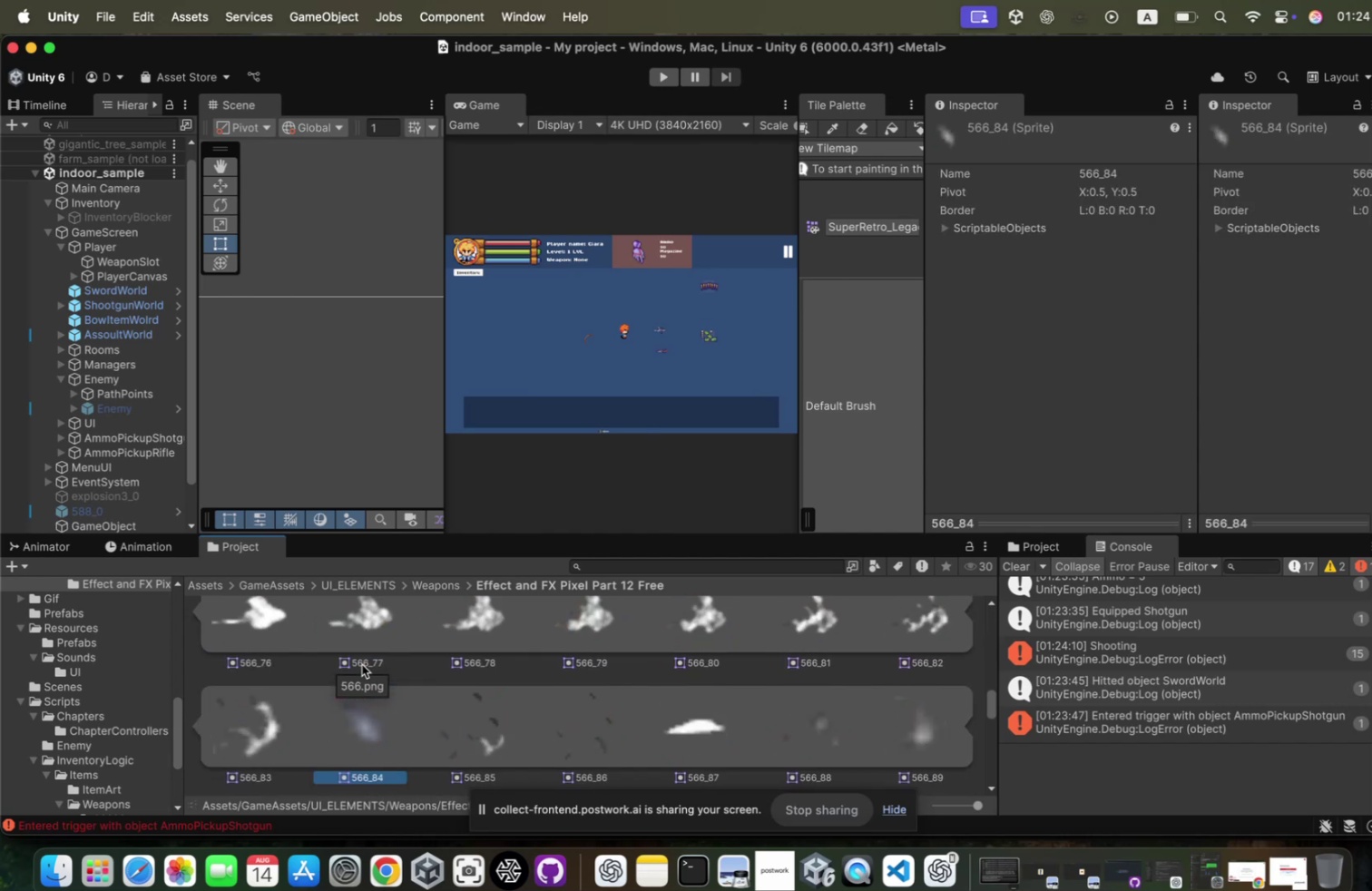 
key(ArrowDown)
 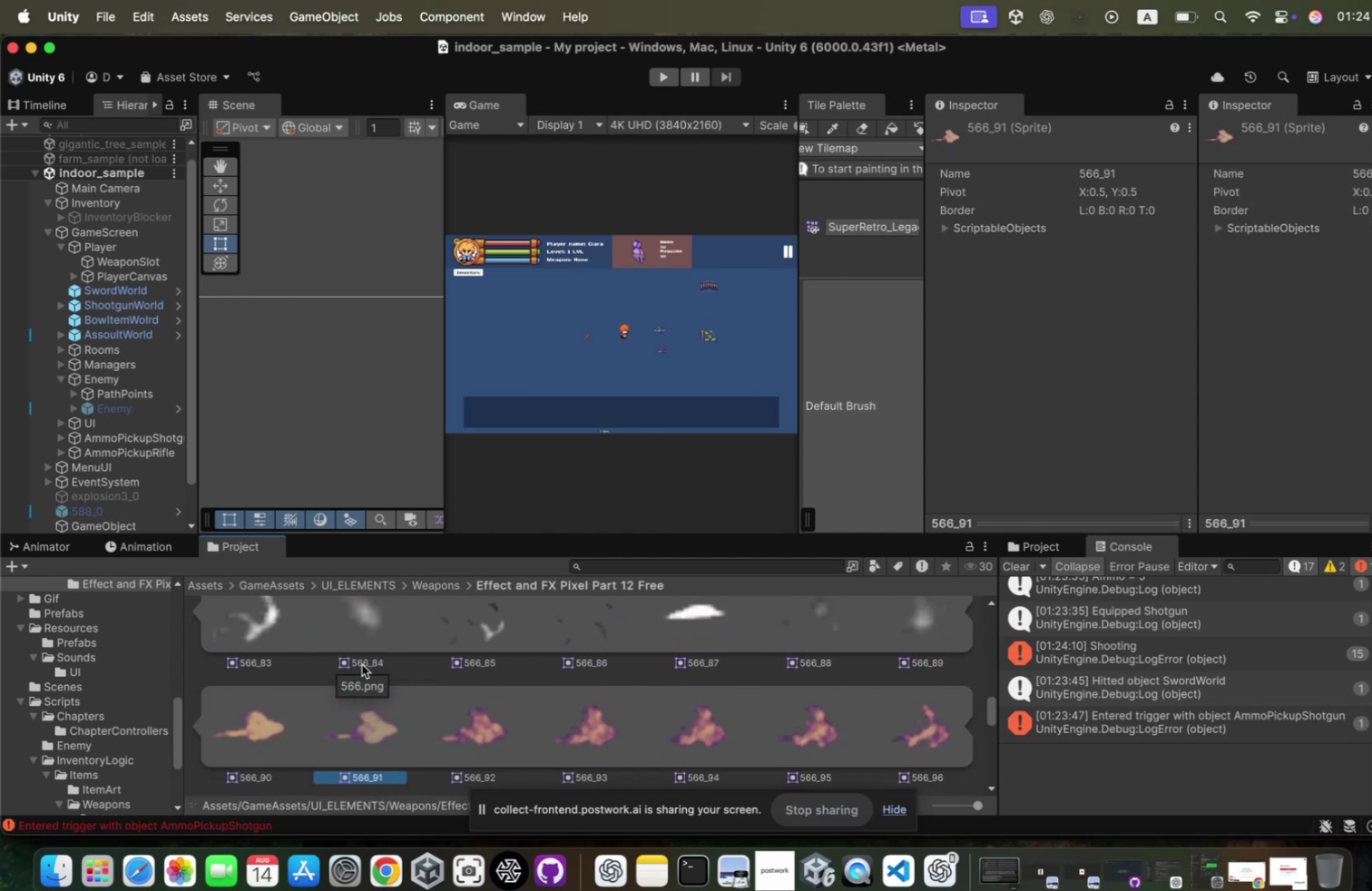 
key(ArrowDown)
 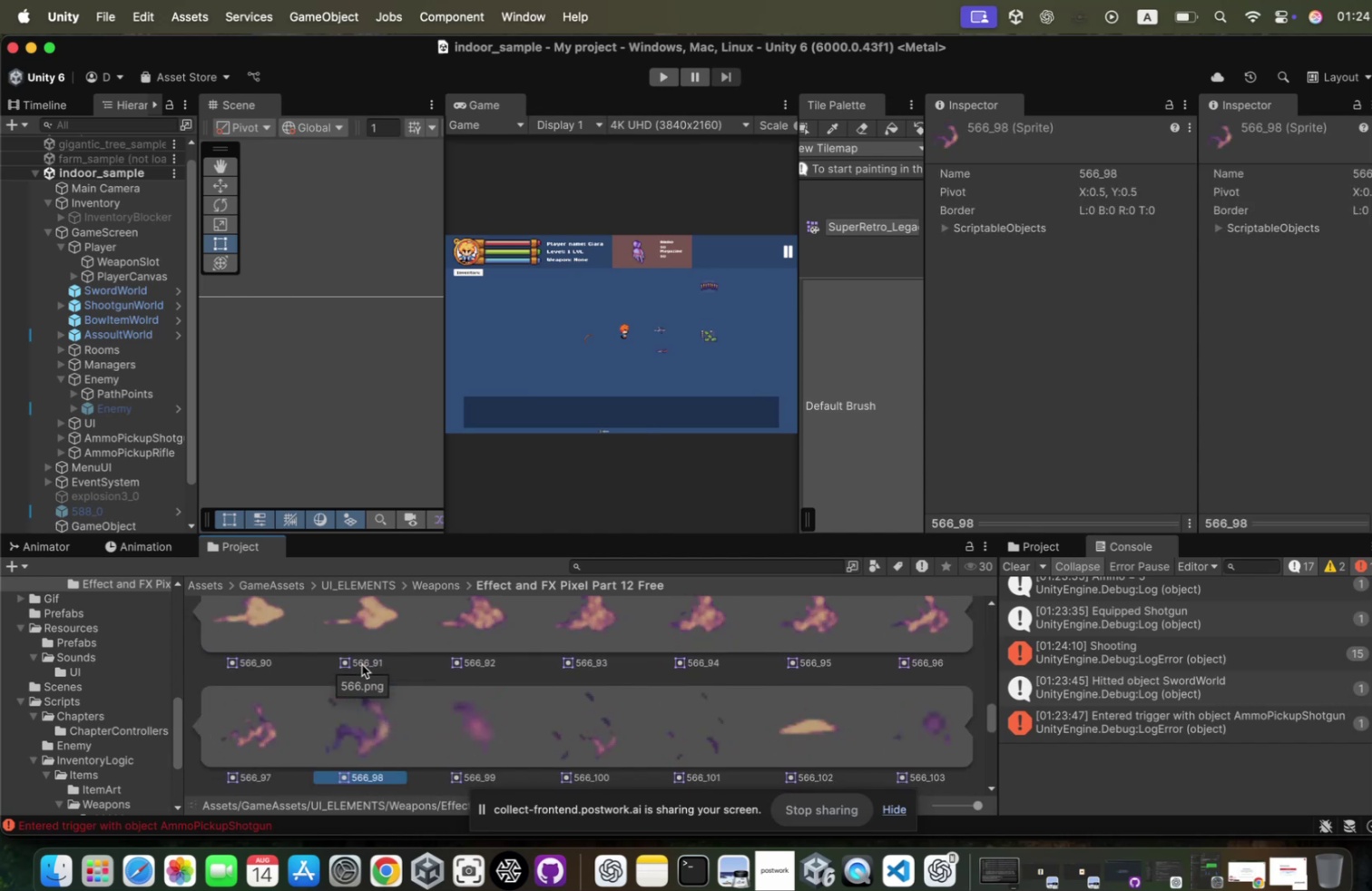 
key(ArrowDown)
 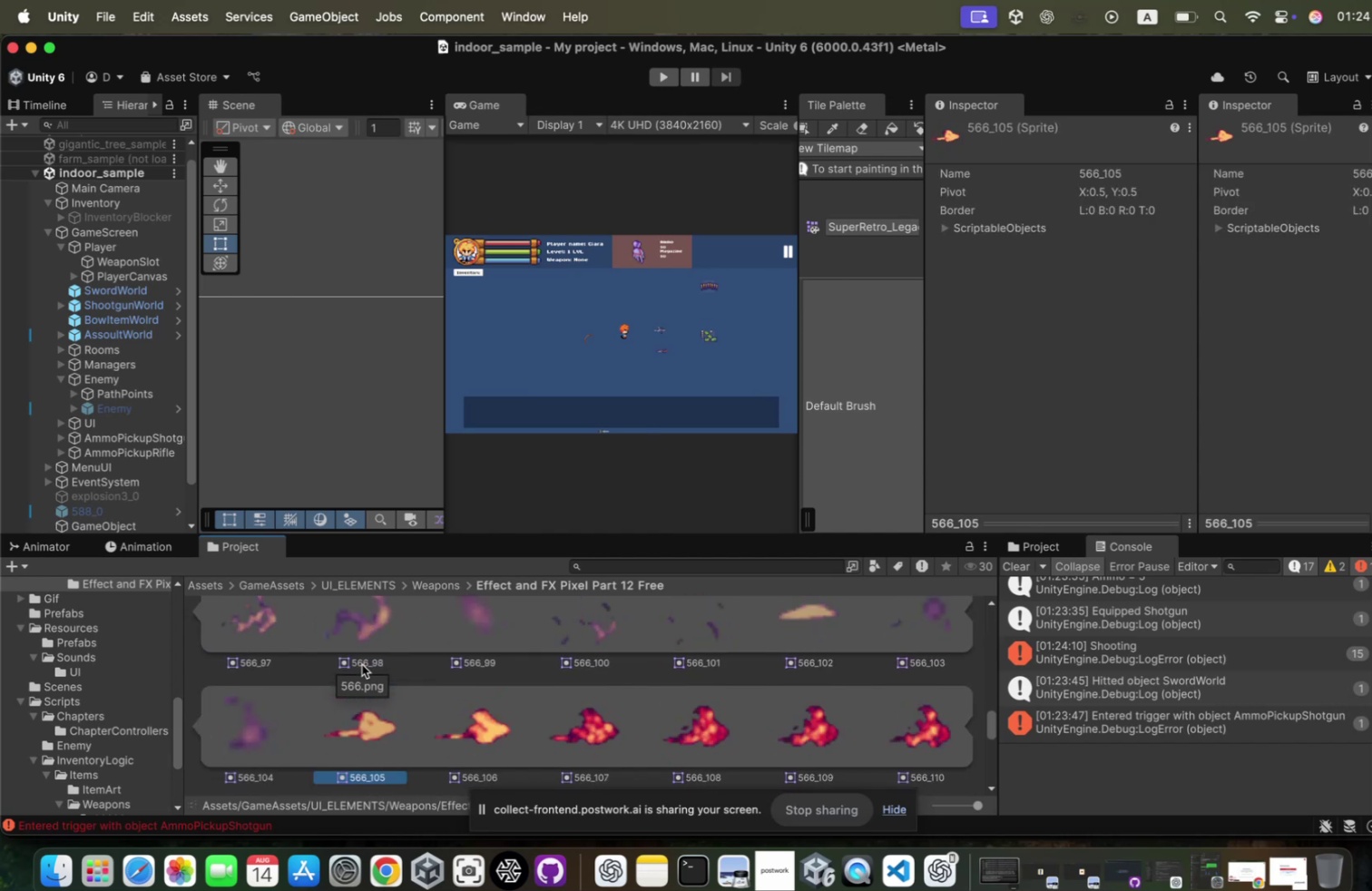 
key(ArrowDown)
 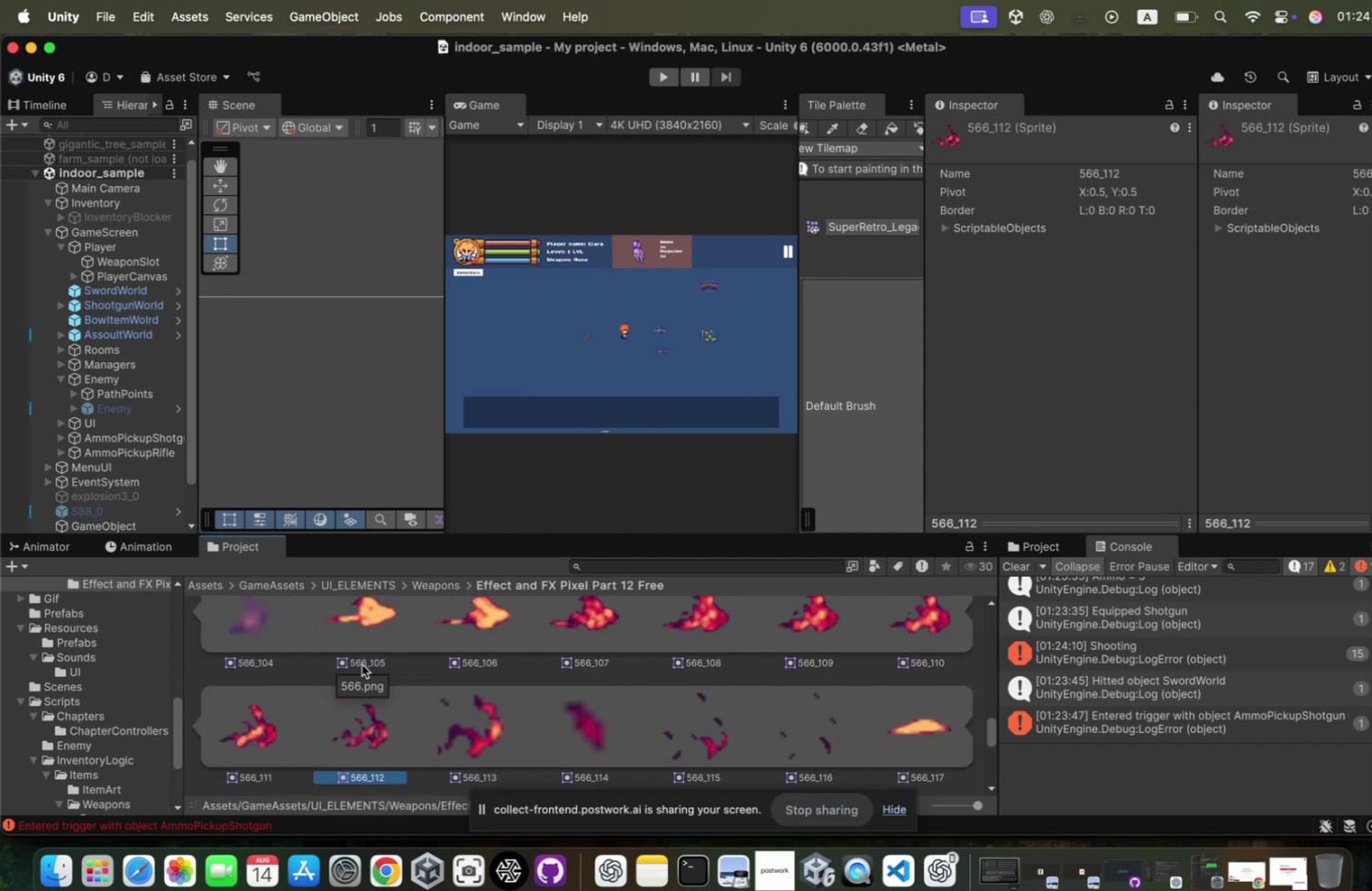 
key(ArrowUp)
 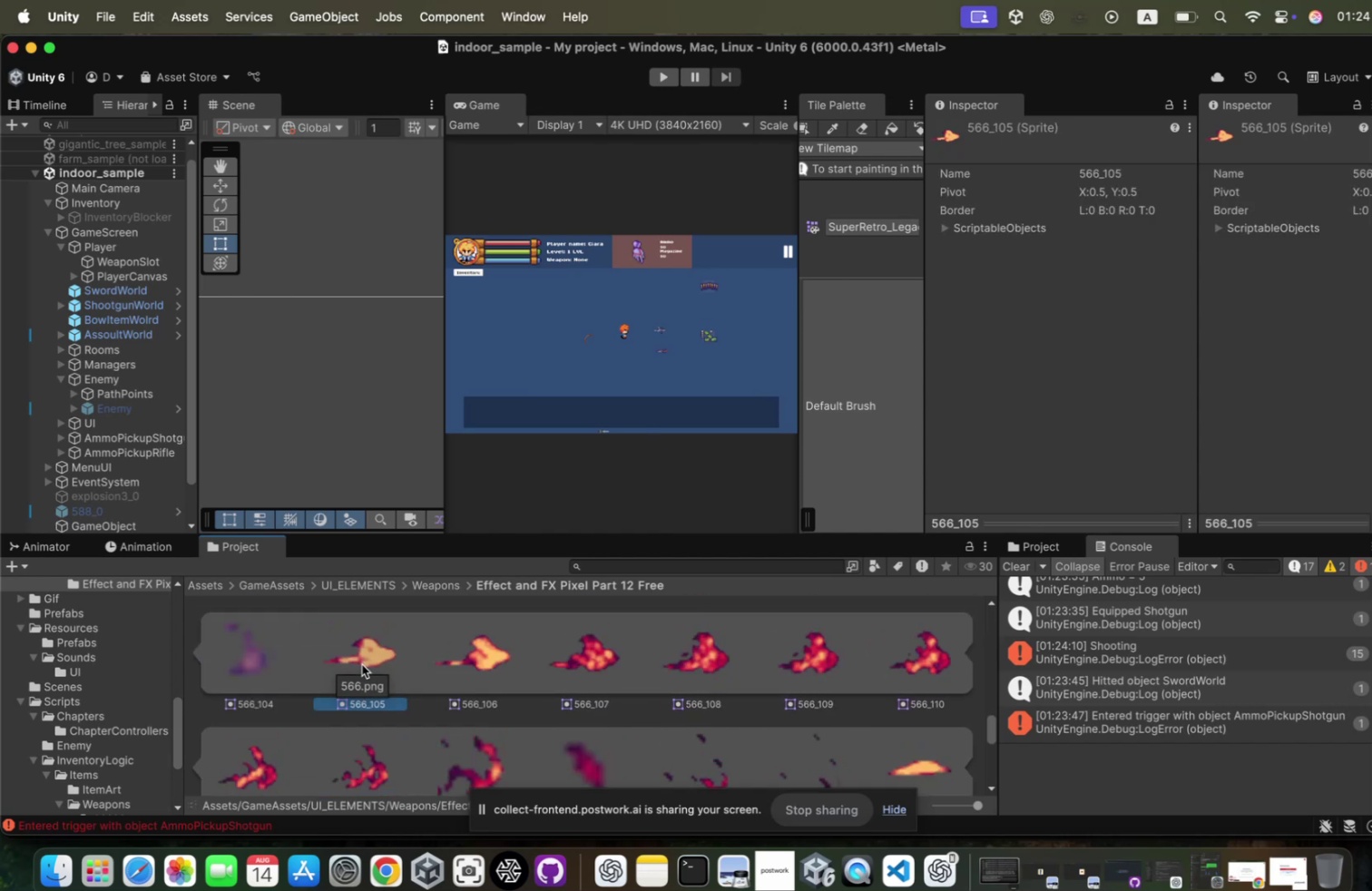 
key(ArrowUp)
 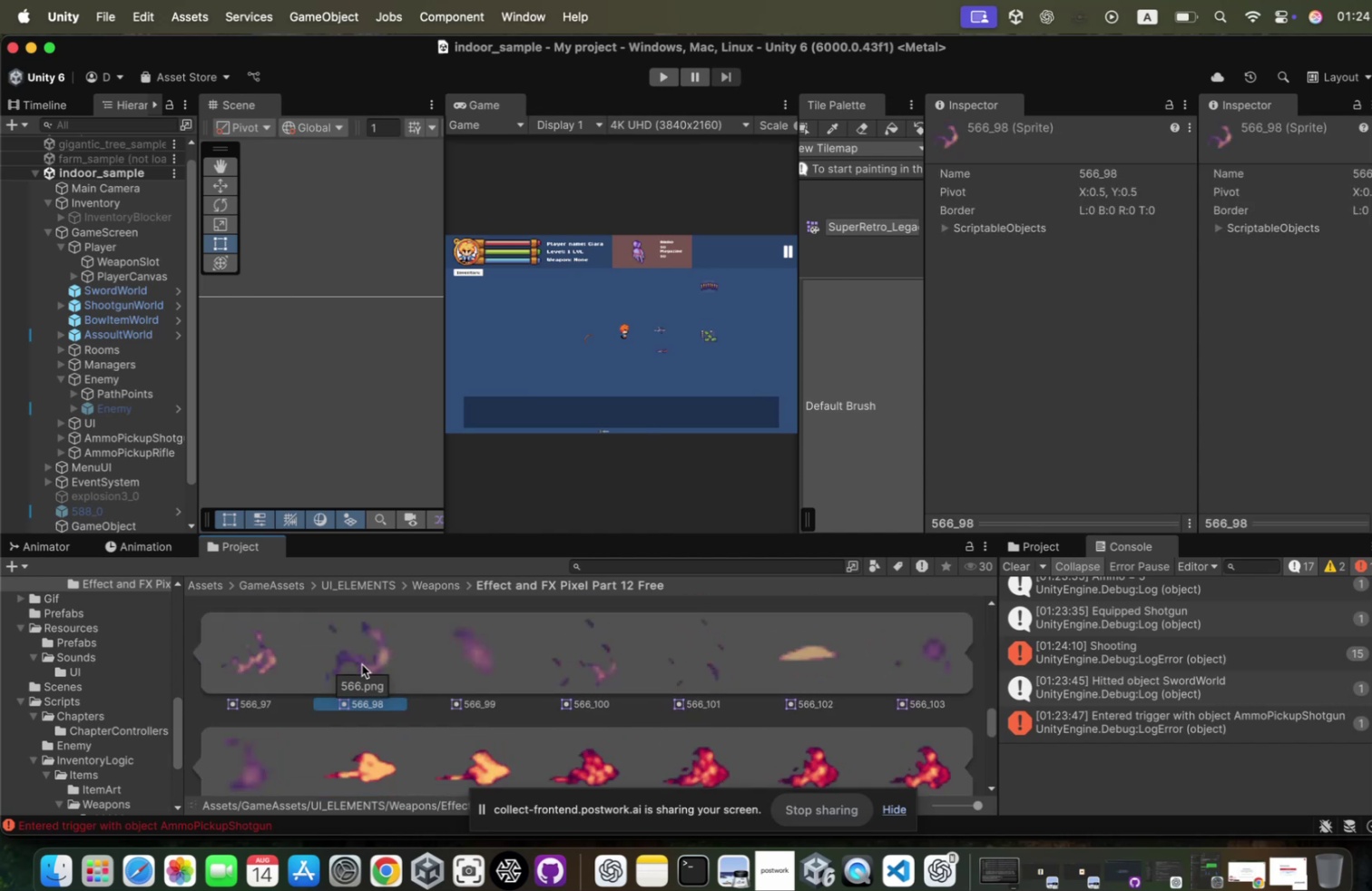 
key(ArrowUp)
 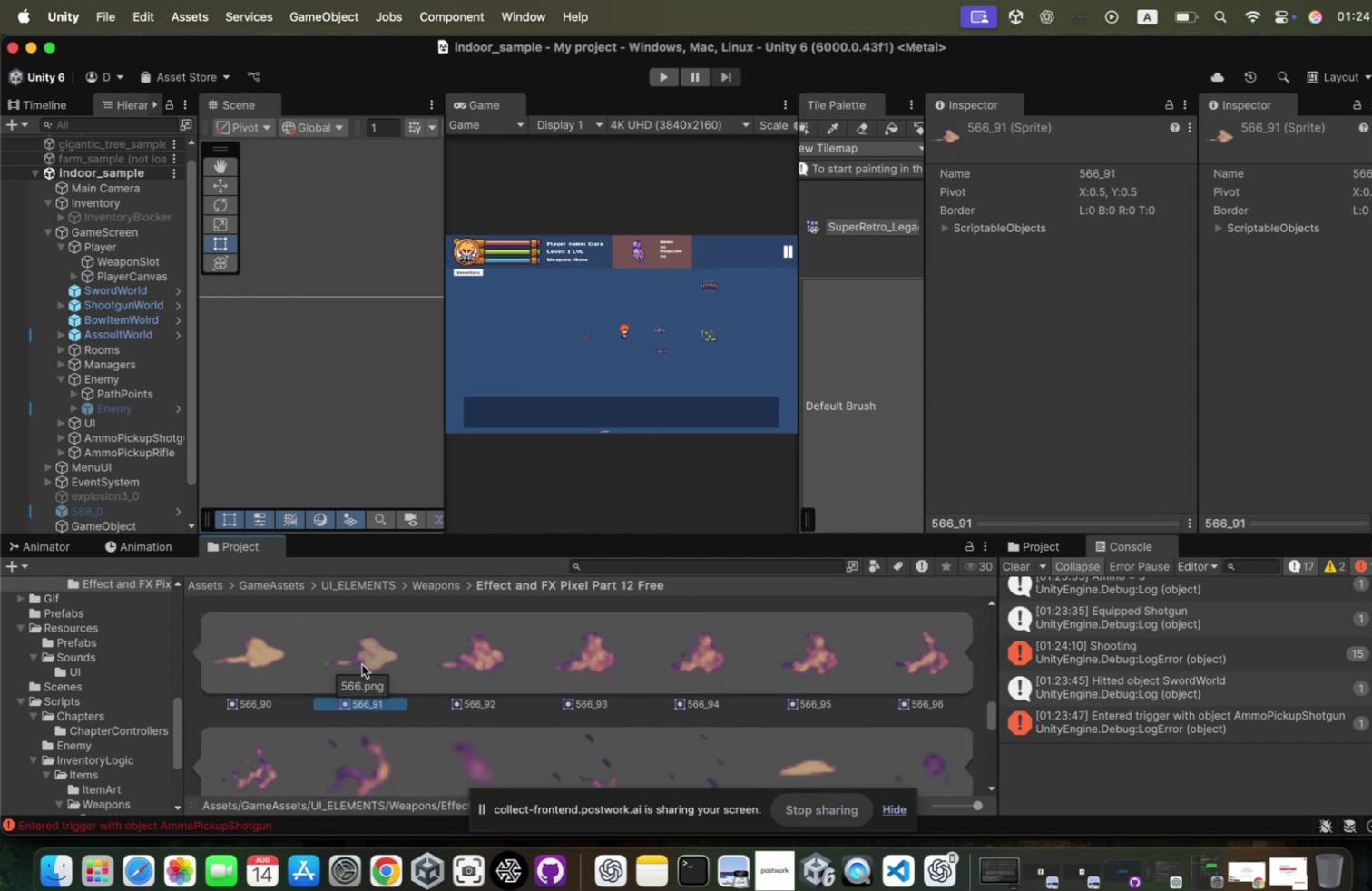 
key(ArrowUp)
 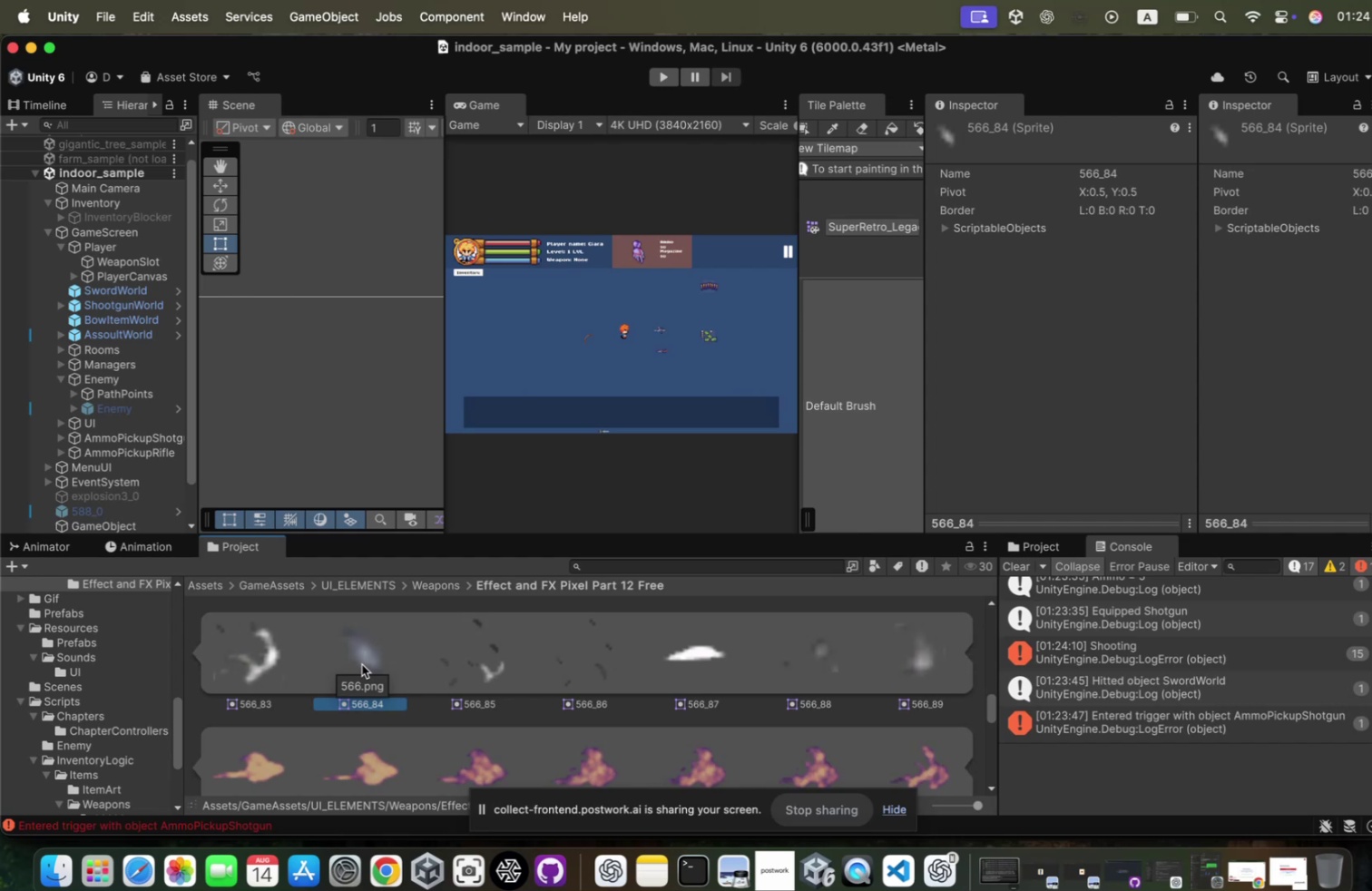 
key(ArrowUp)
 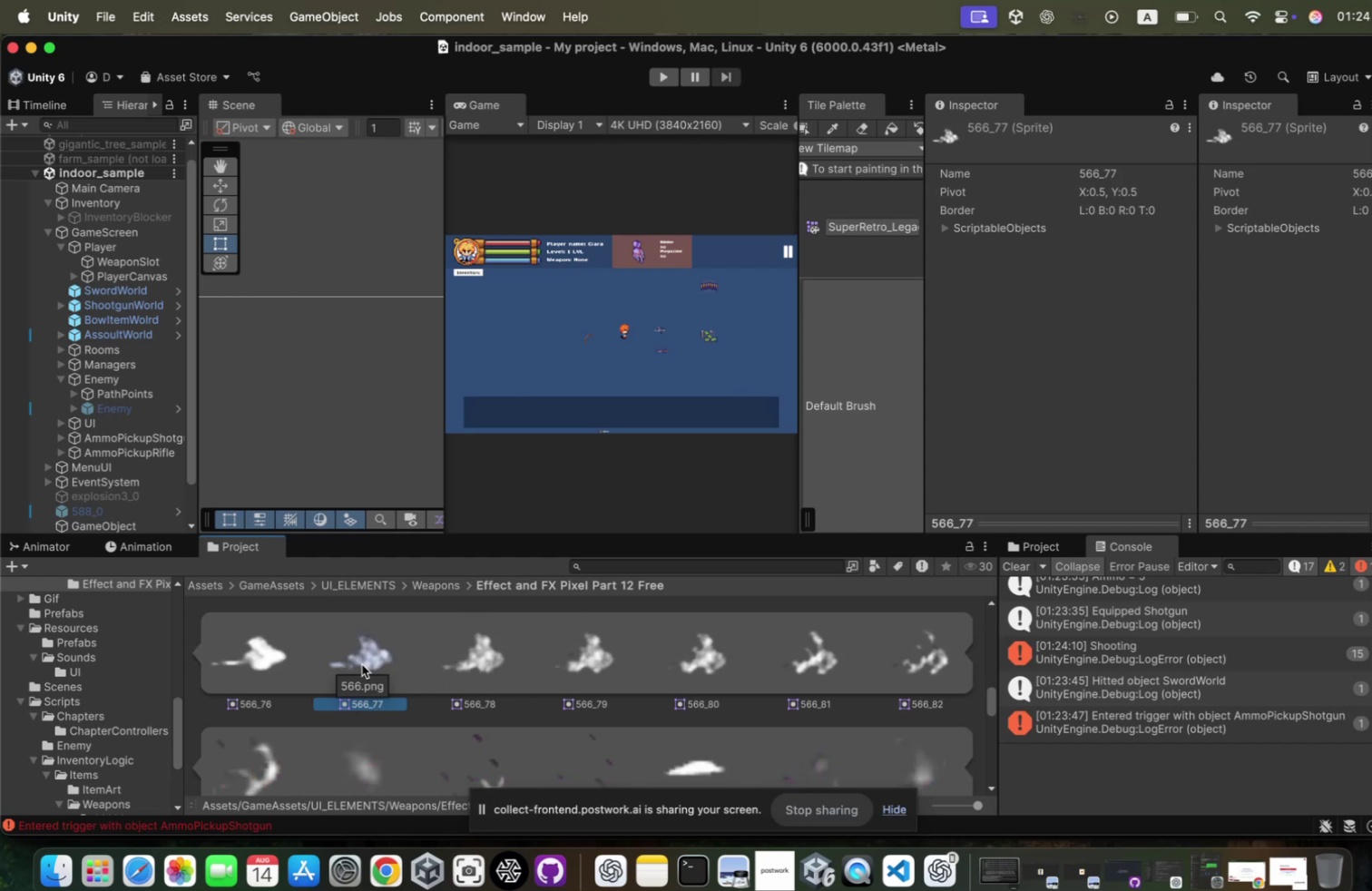 
key(ArrowLeft)
 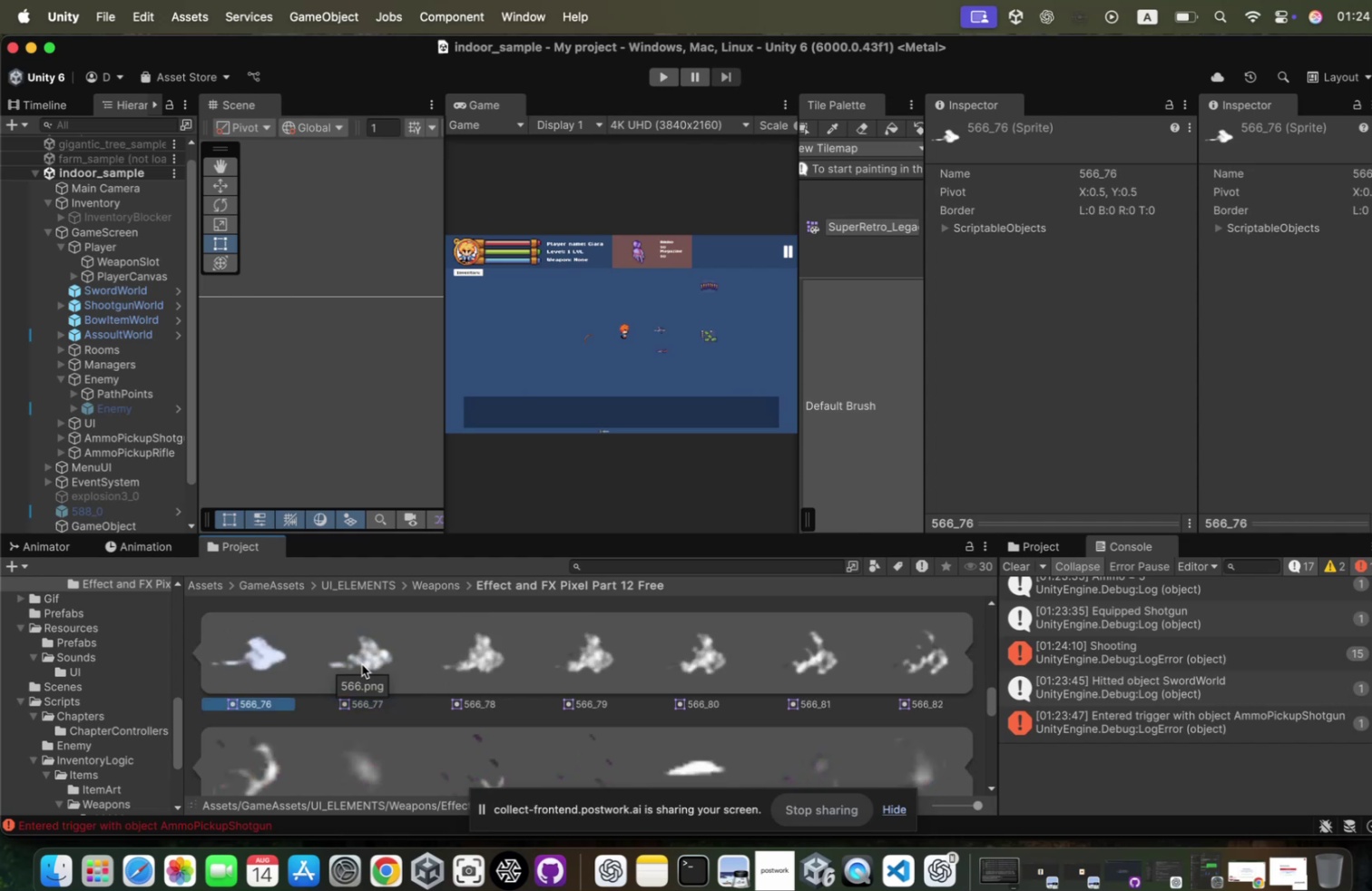 
key(ArrowLeft)
 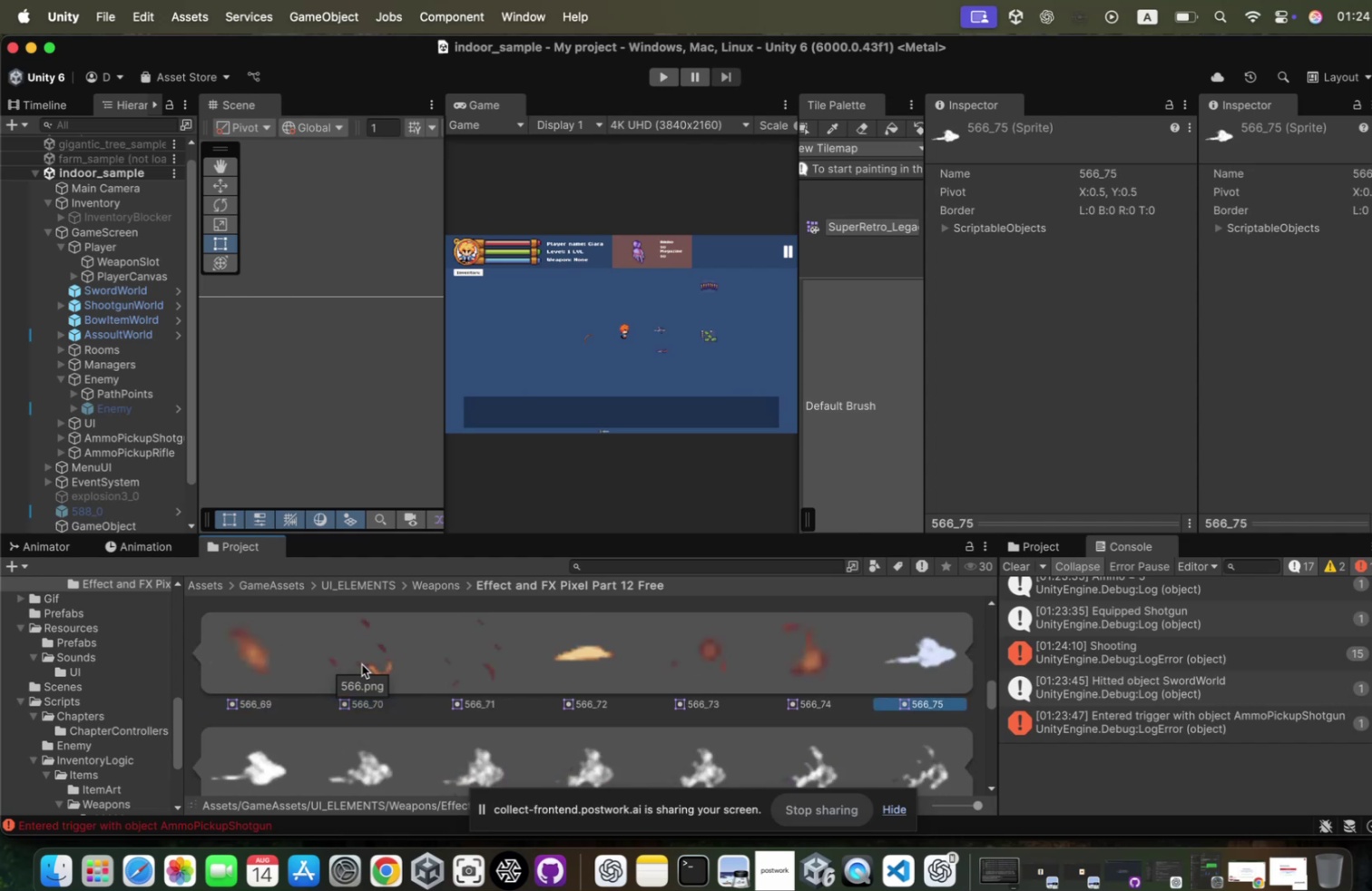 
key(ArrowUp)
 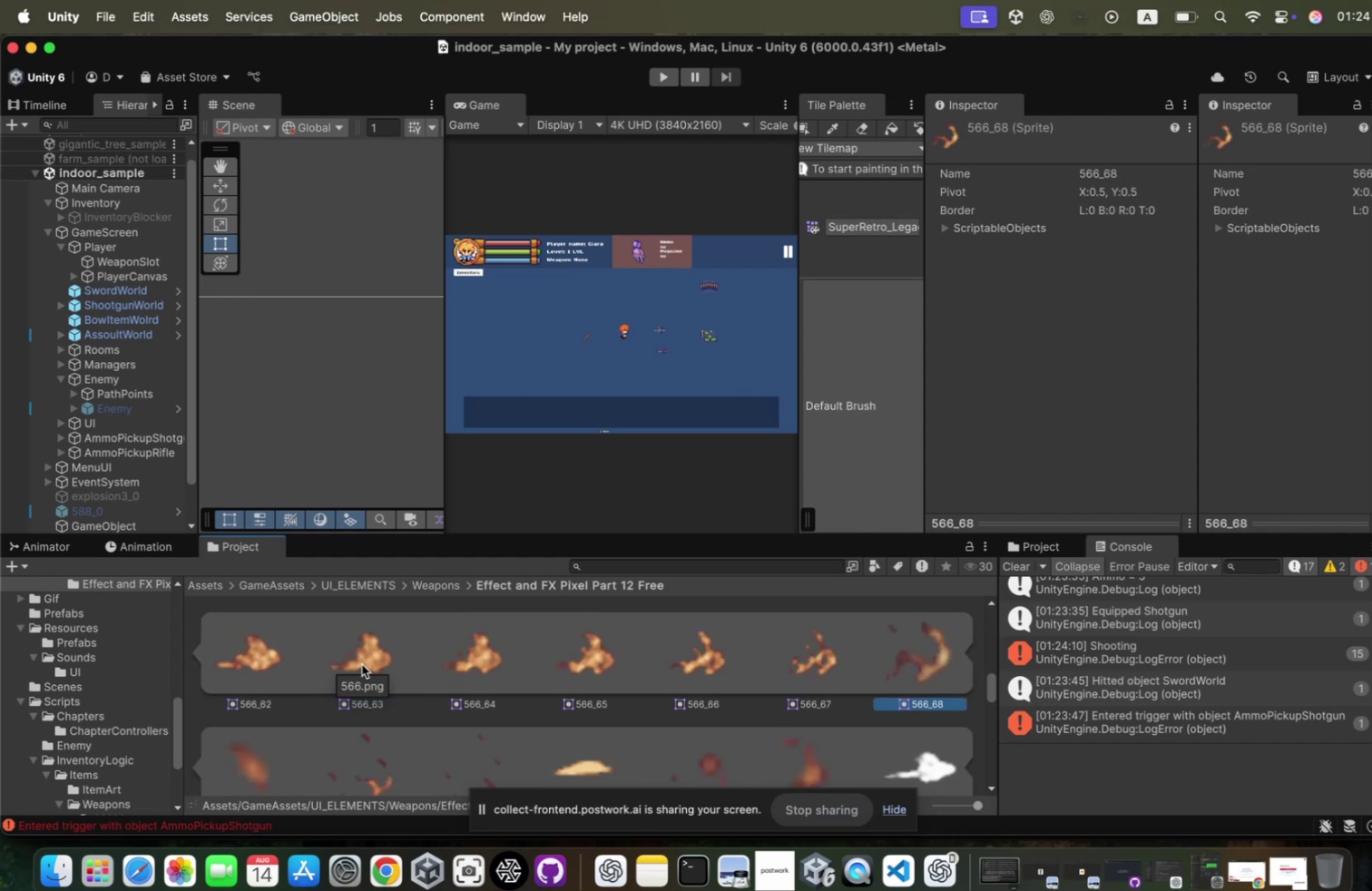 
key(ArrowDown)
 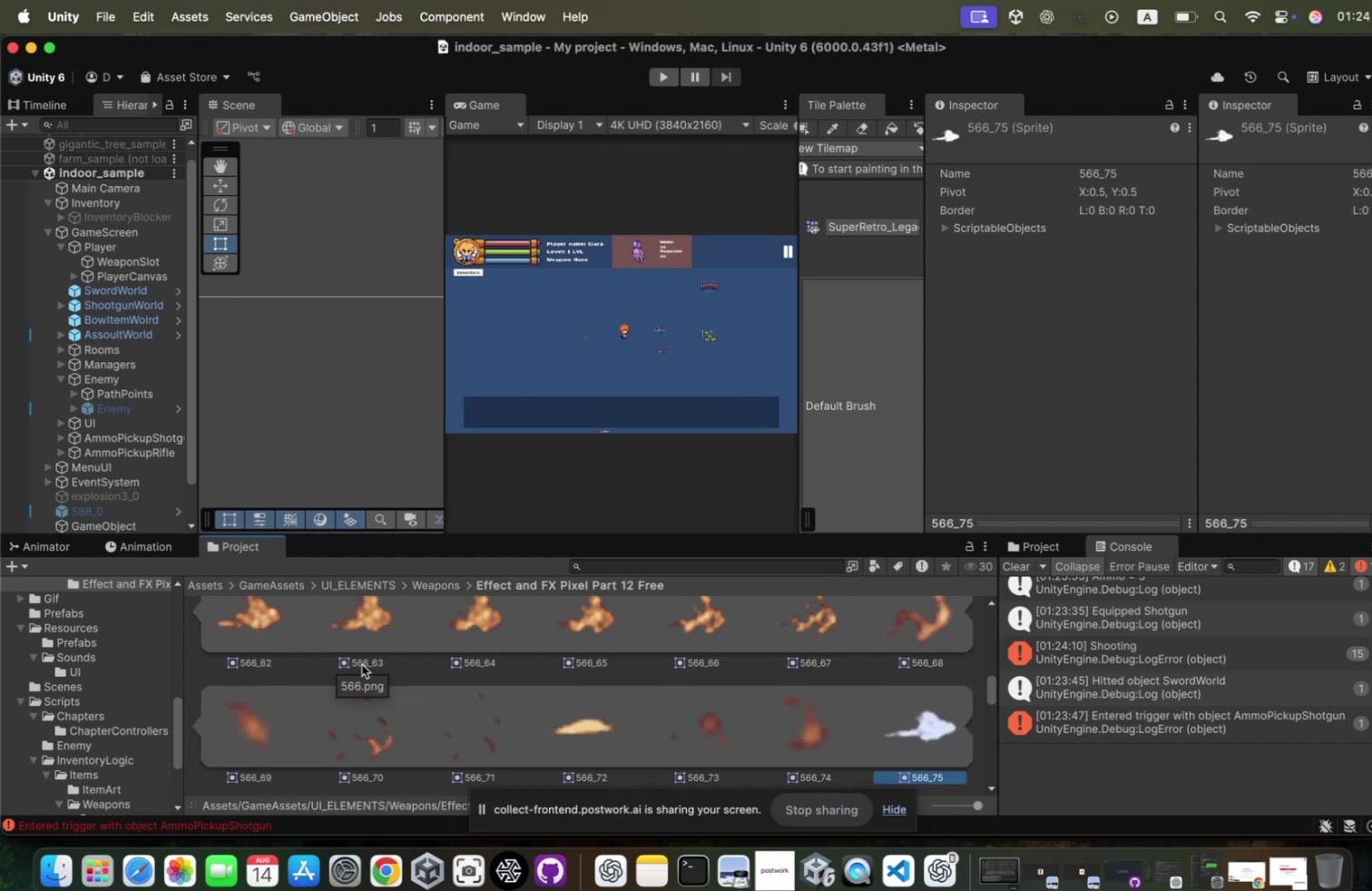 
key(ArrowRight)
 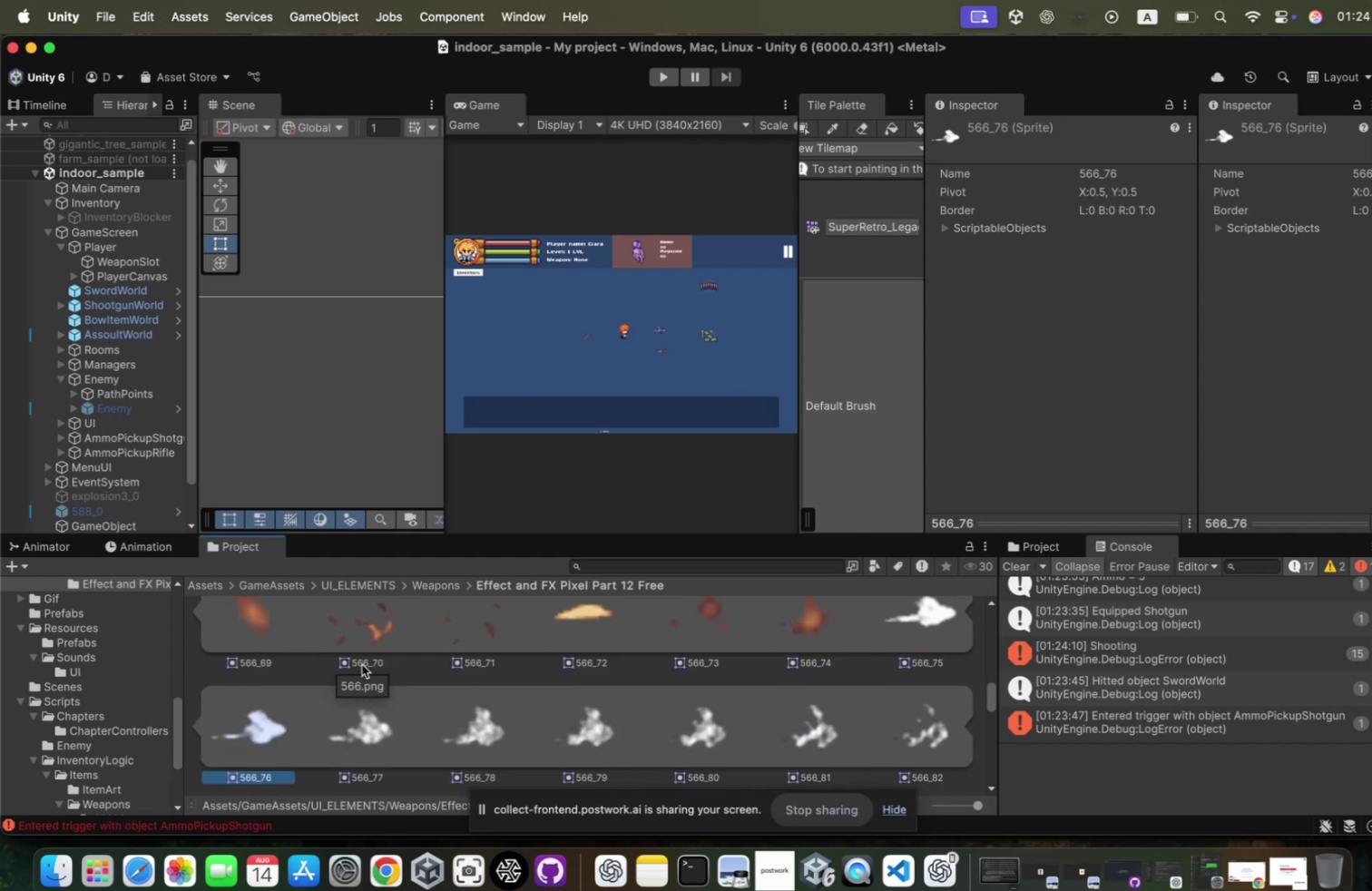 
key(ArrowRight)
 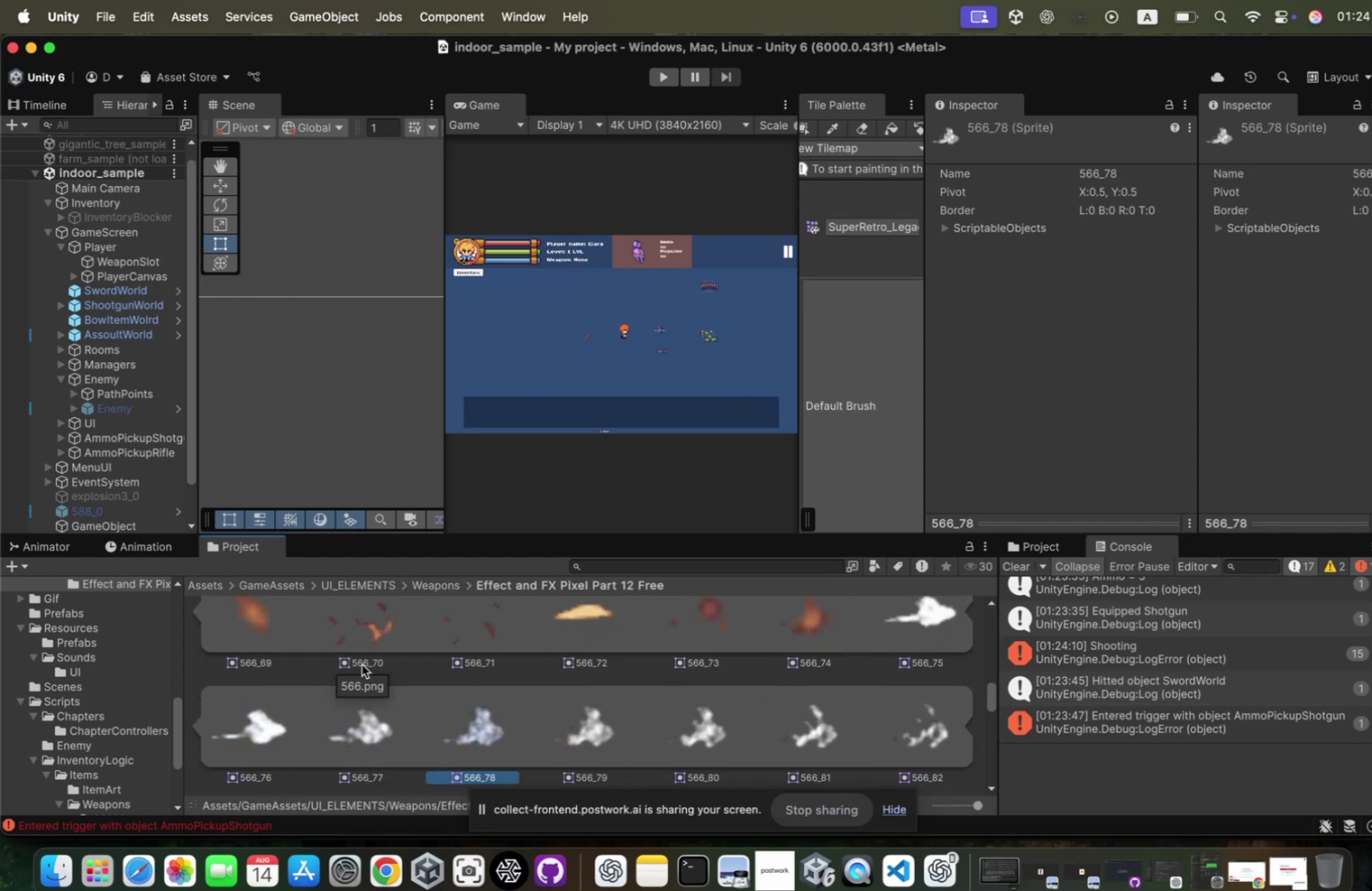 
key(ArrowRight)
 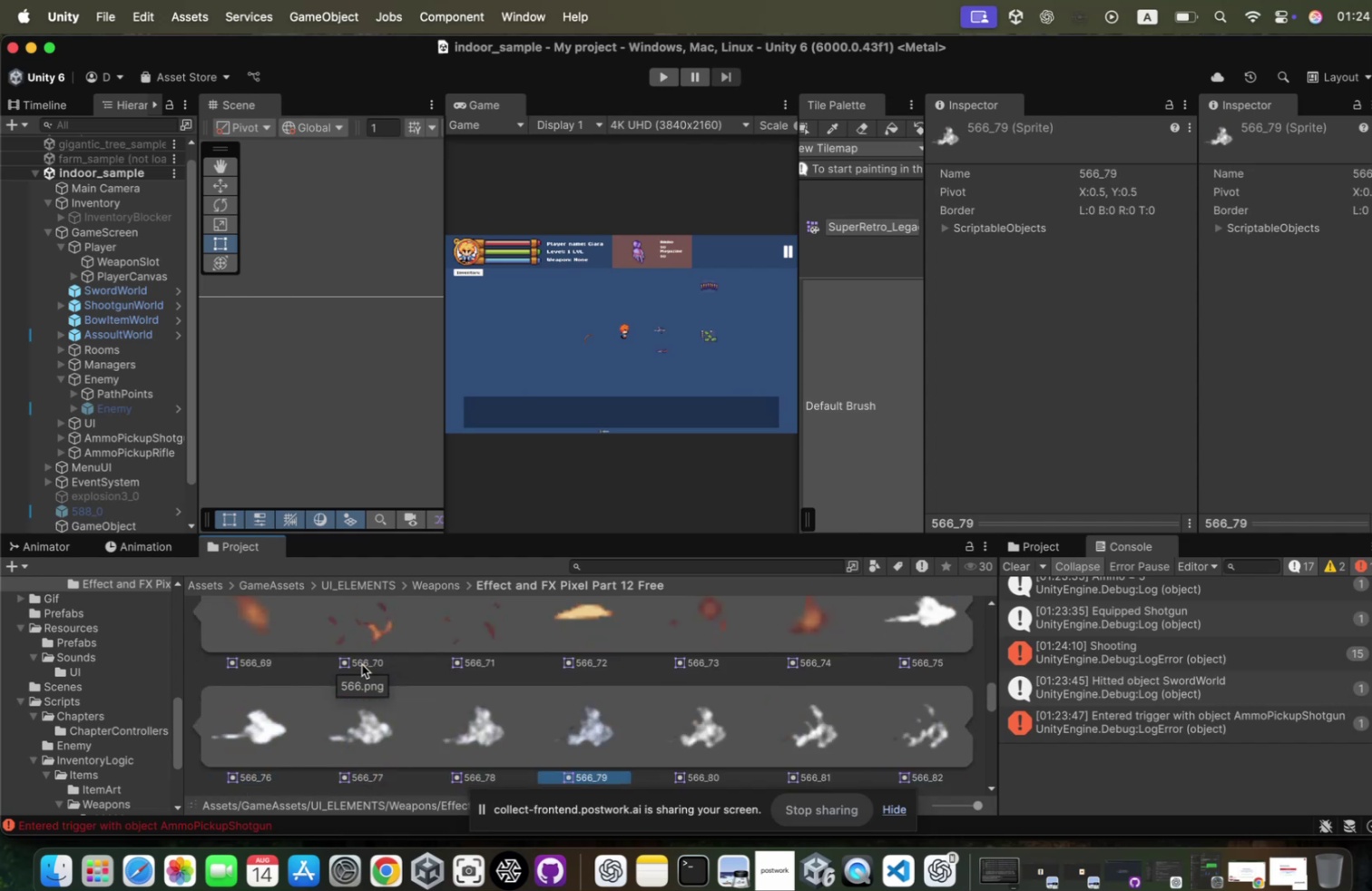 
key(ArrowRight)
 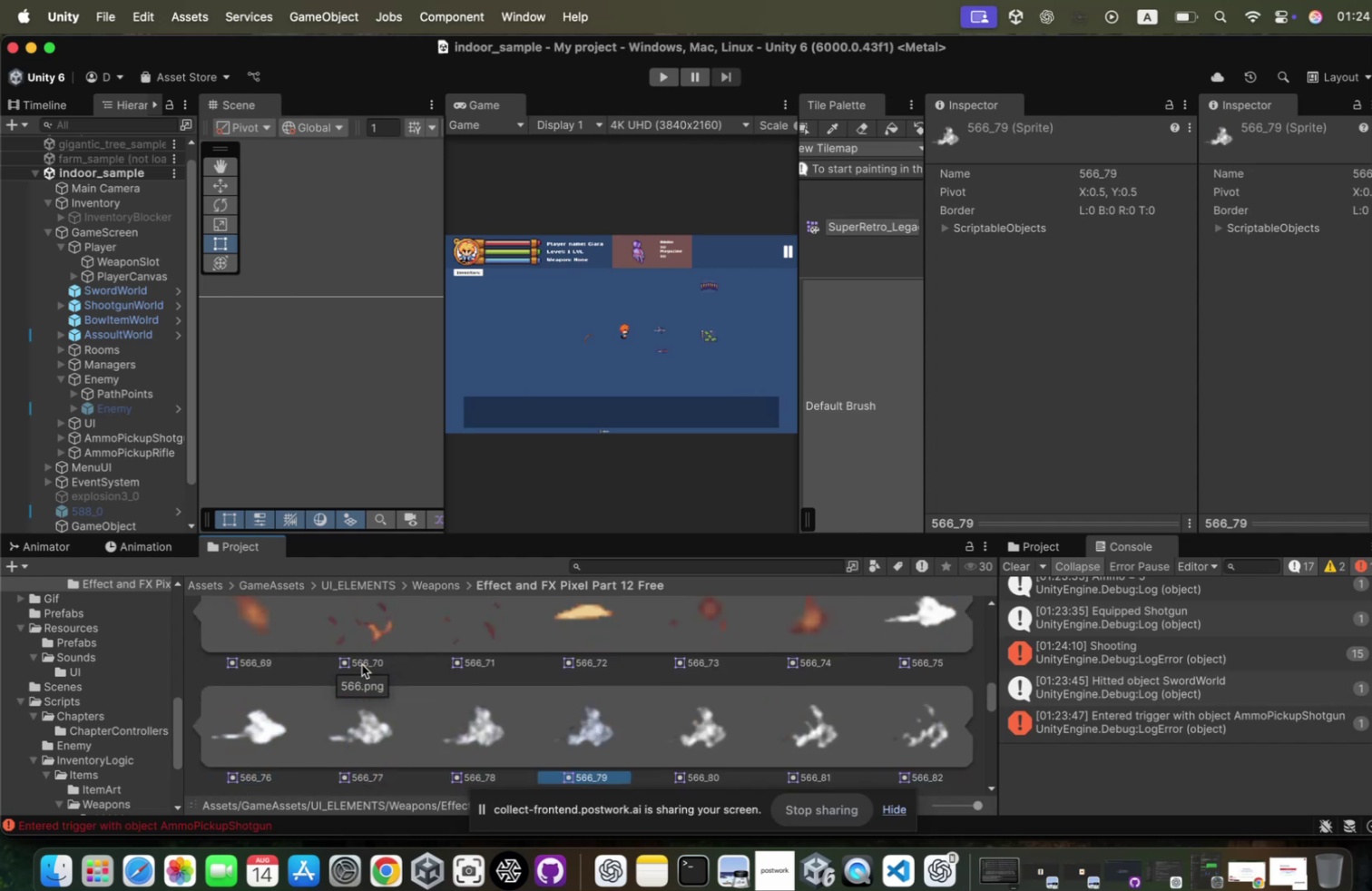 
key(ArrowRight)
 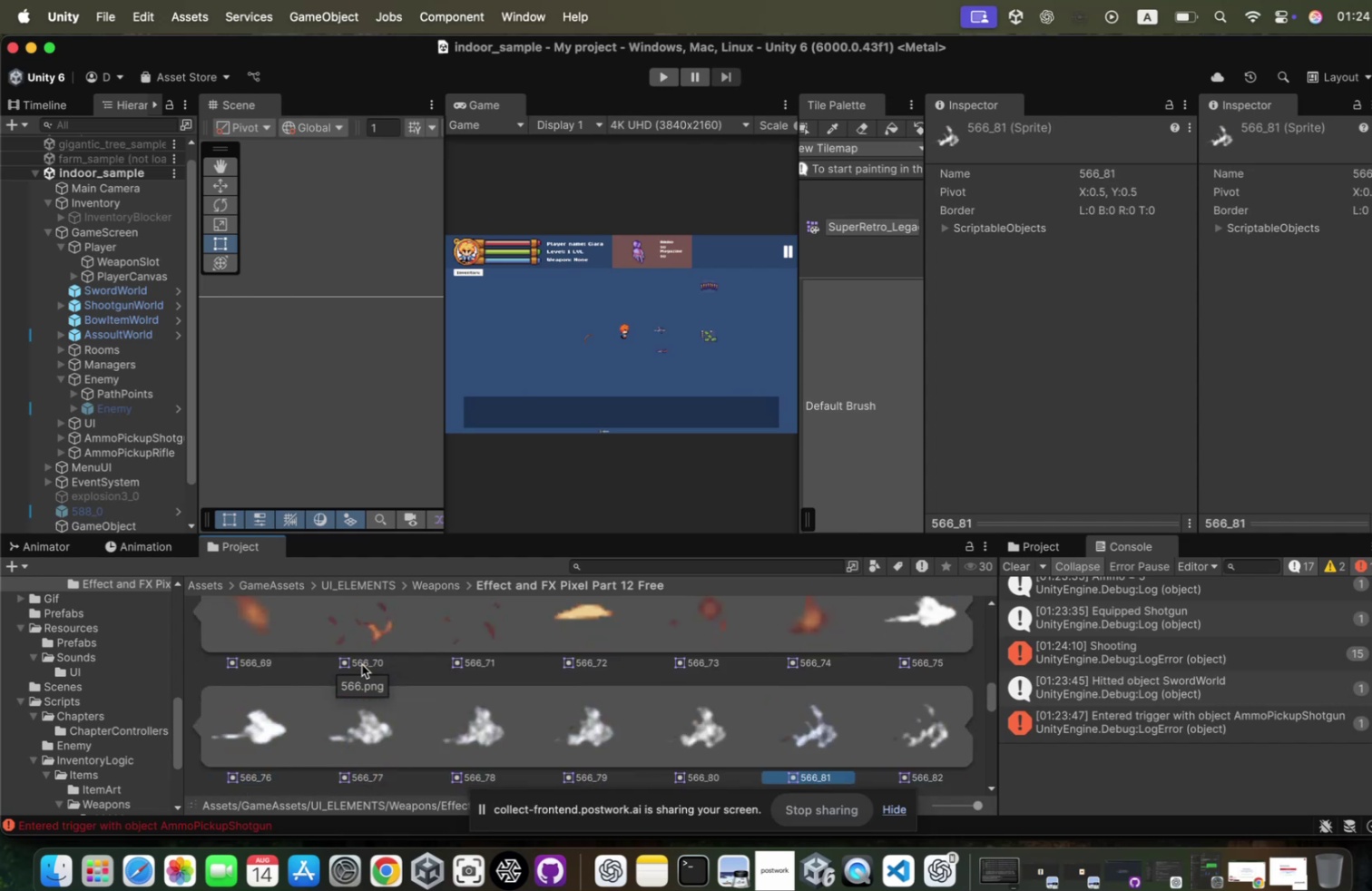 
key(ArrowRight)
 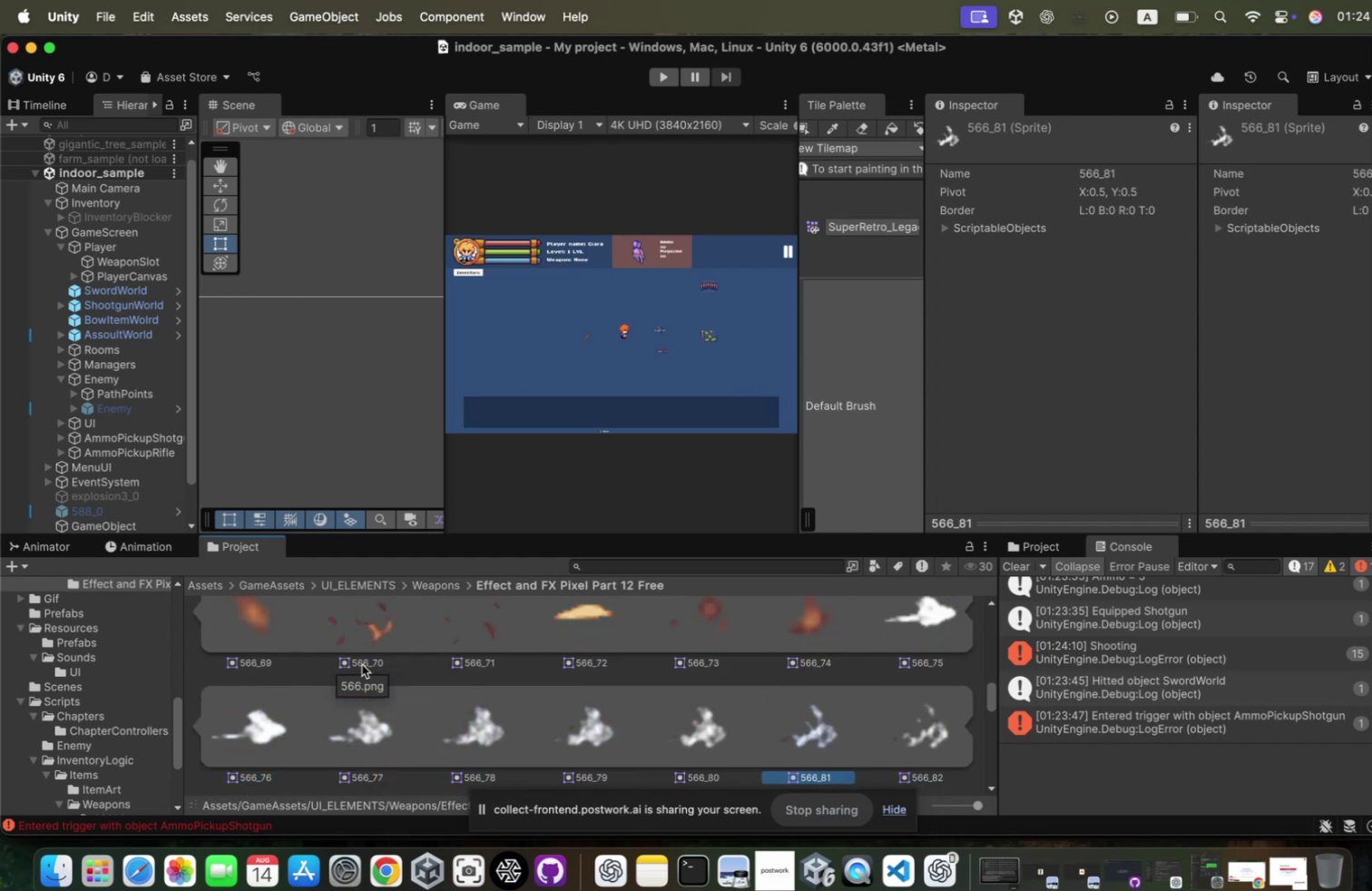 
key(ArrowRight)
 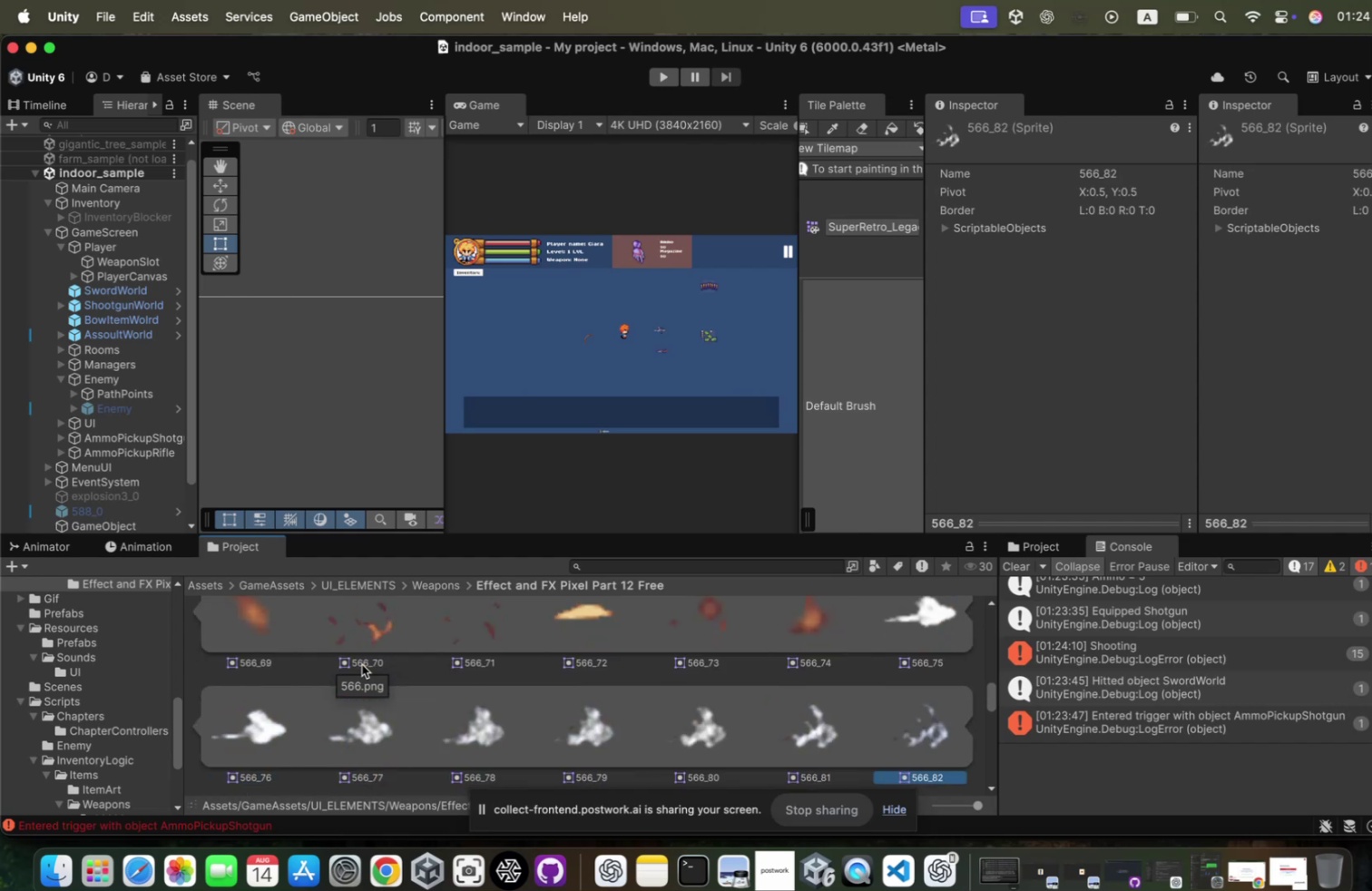 
key(ArrowRight)
 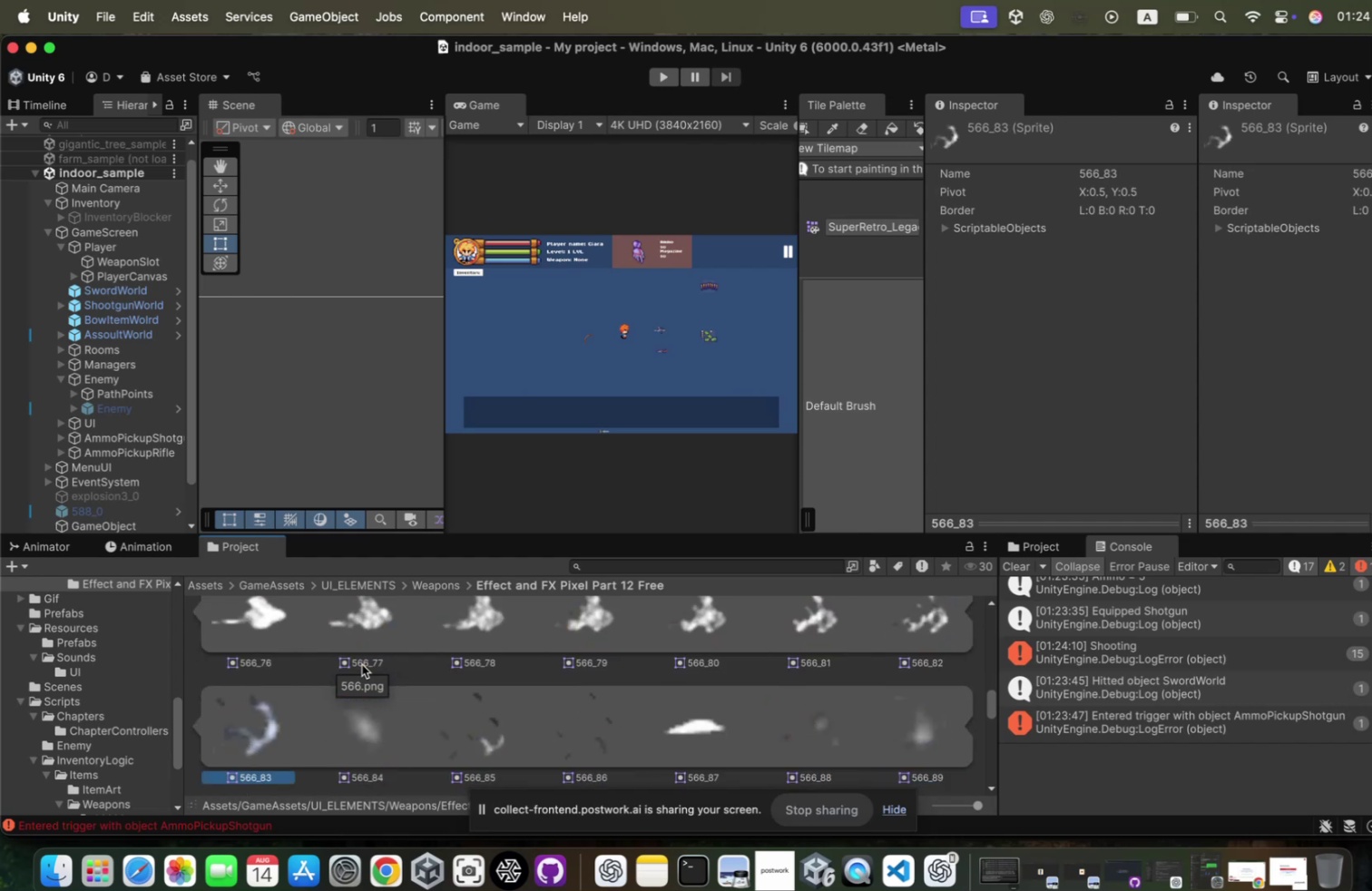 
key(ArrowRight)
 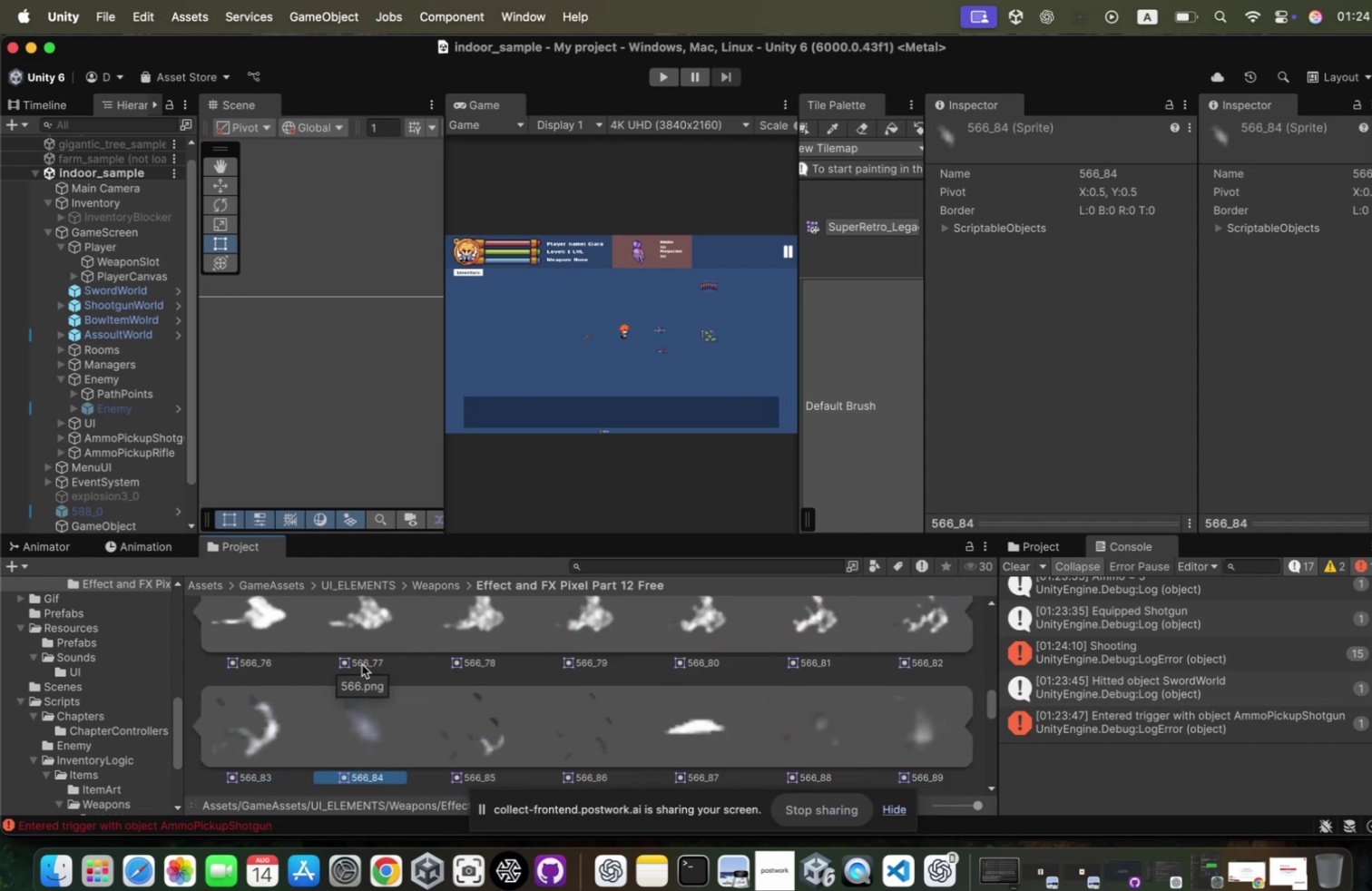 
key(ArrowRight)
 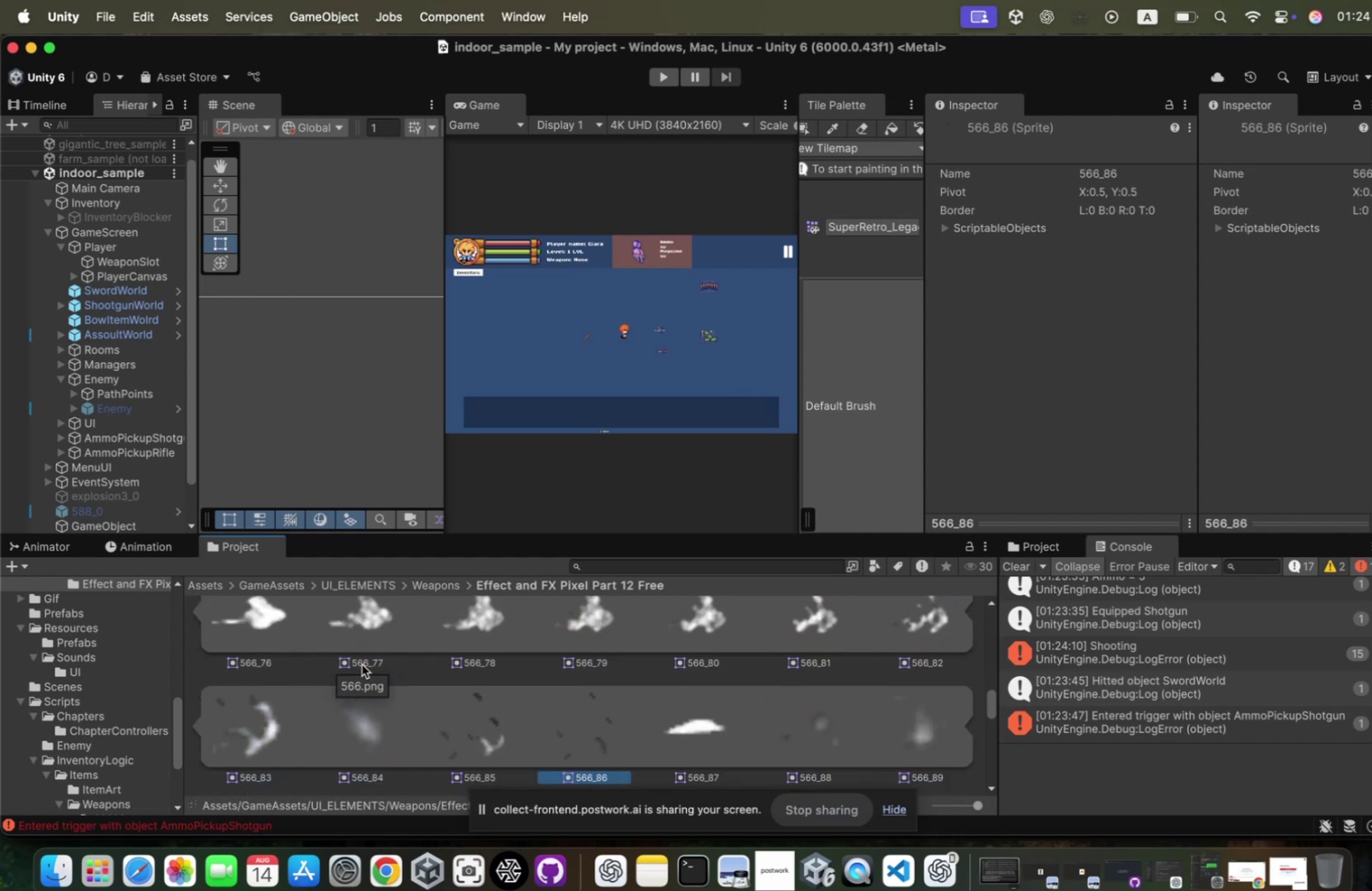 
key(ArrowRight)
 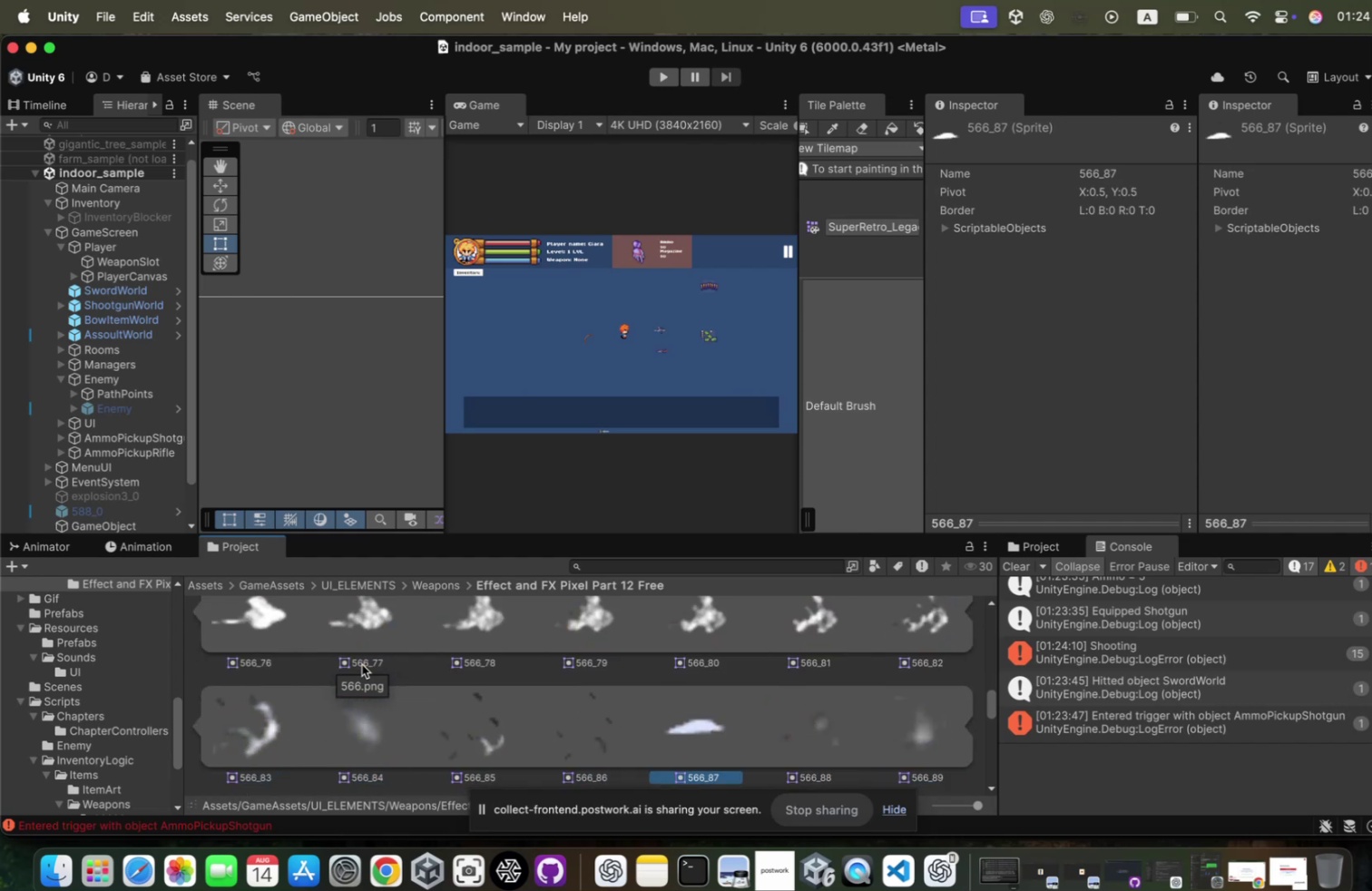 
key(ArrowRight)
 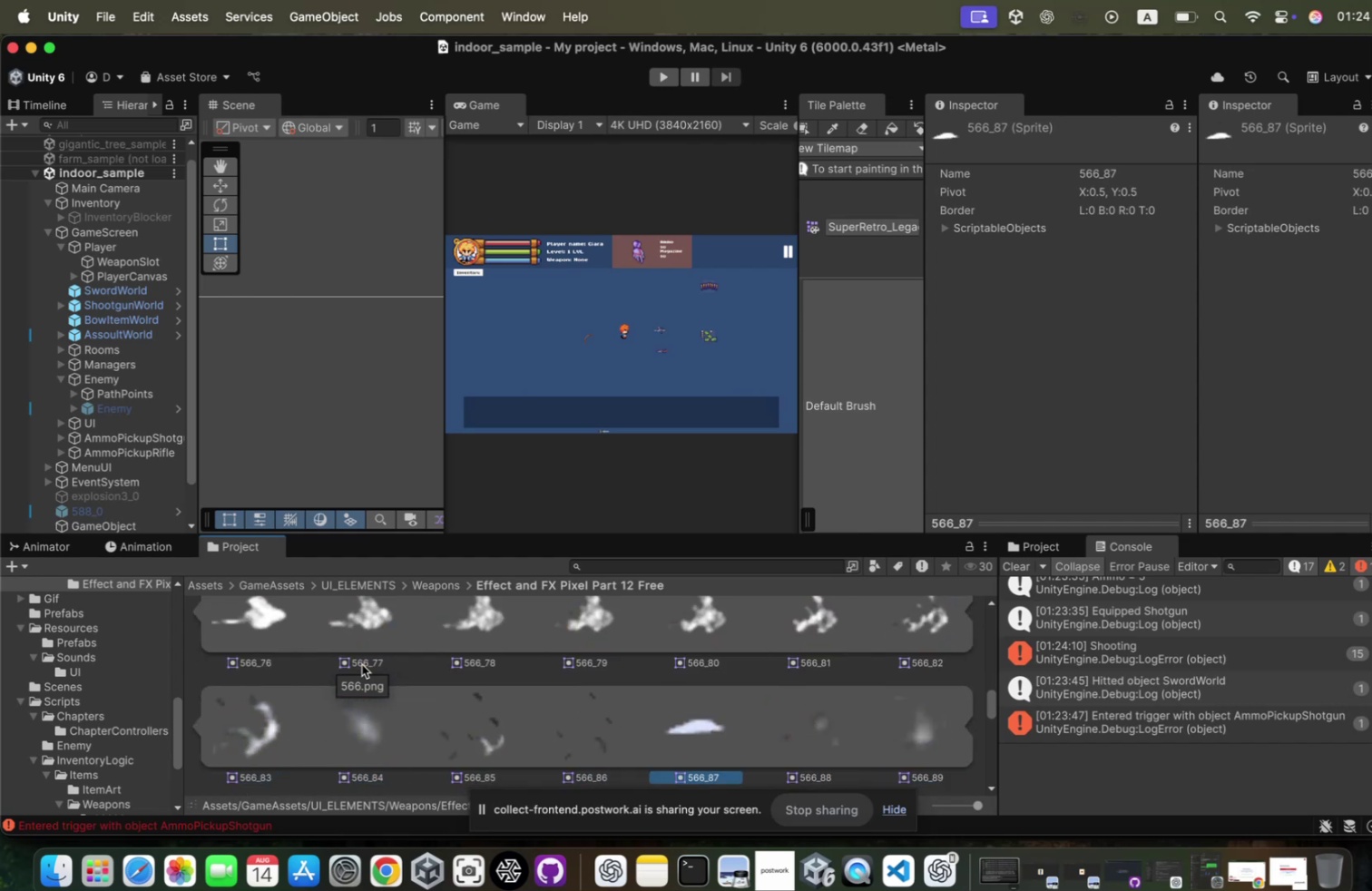 
key(ArrowRight)
 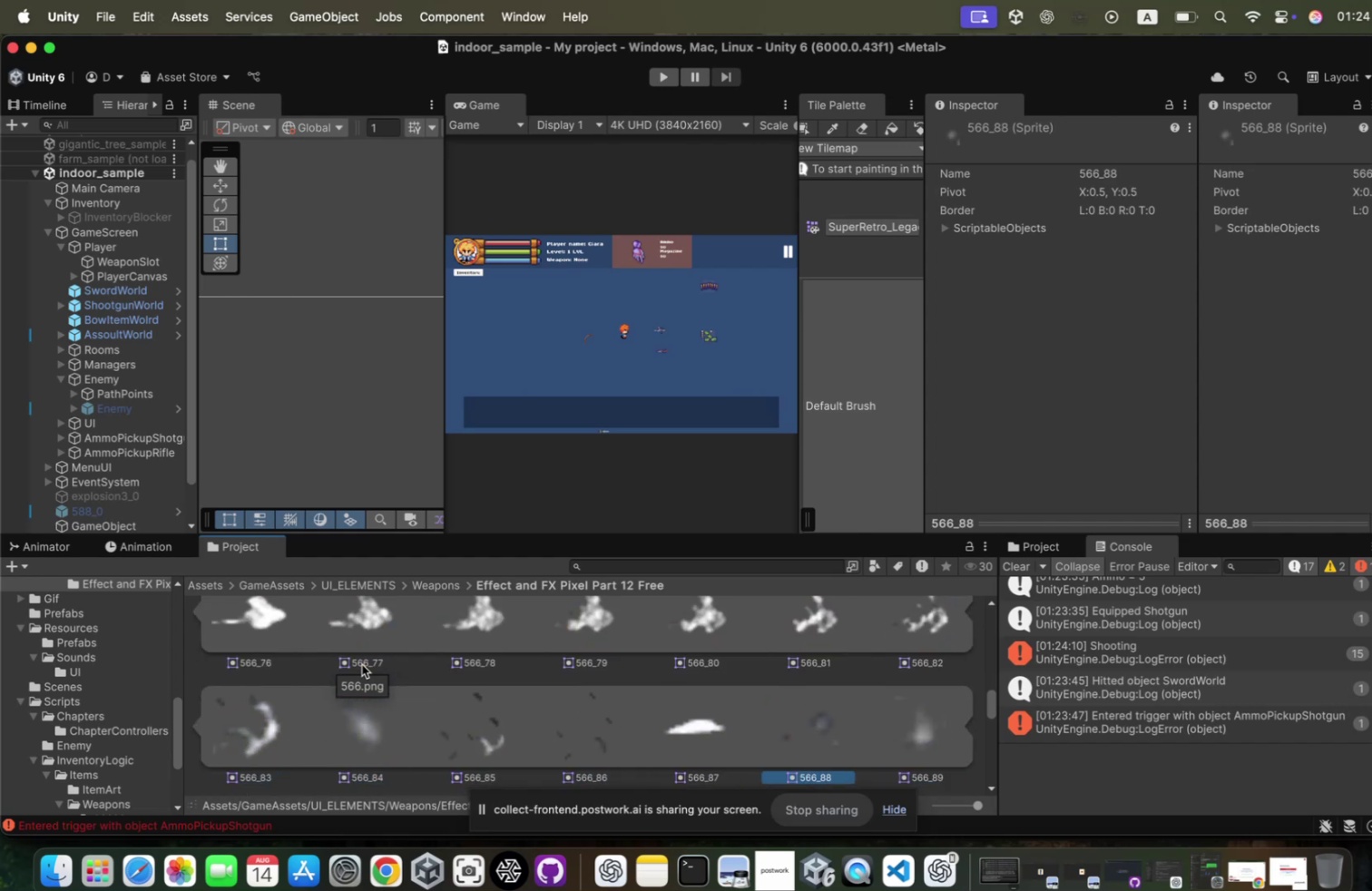 
key(ArrowRight)
 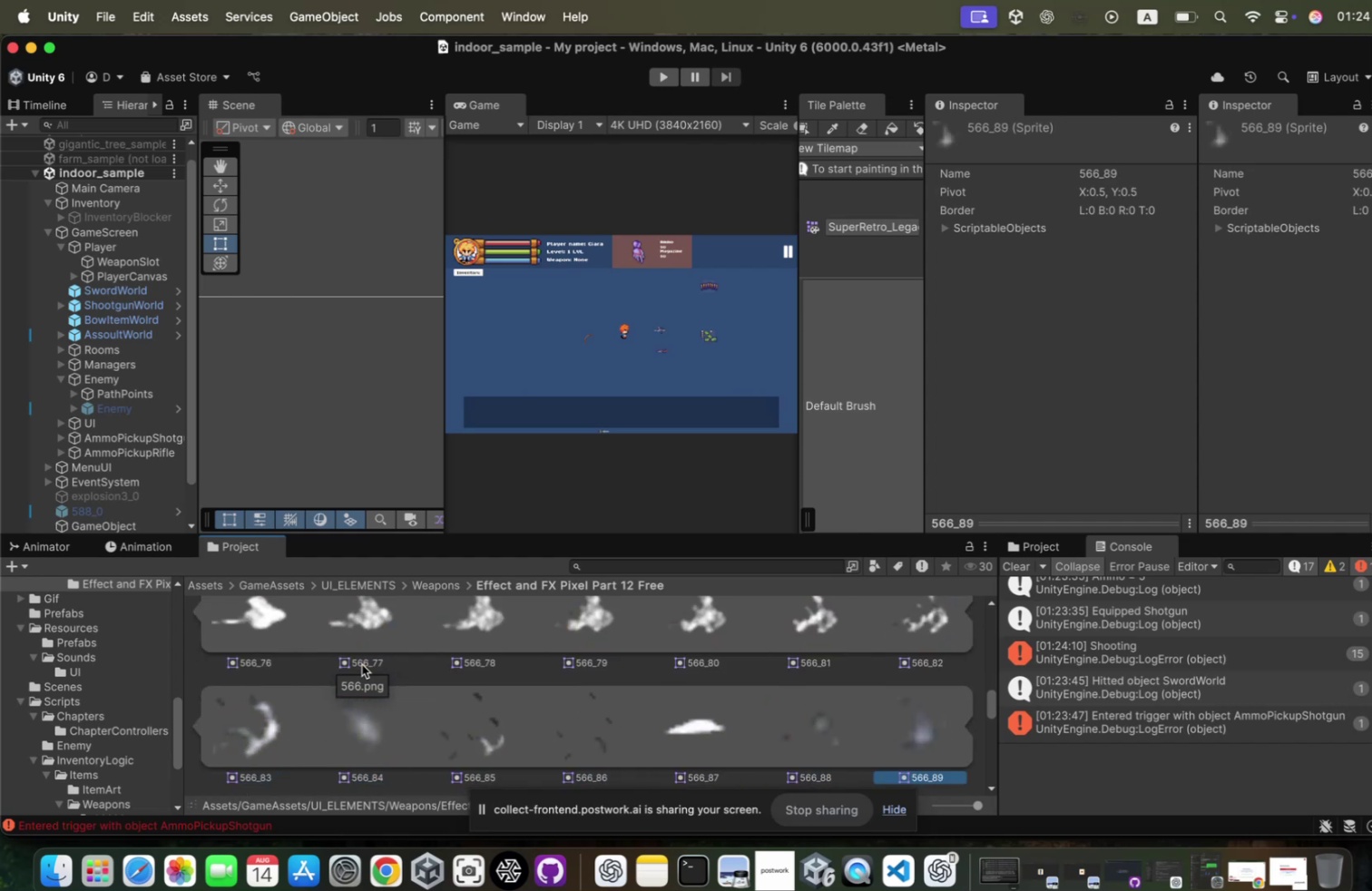 
key(ArrowLeft)
 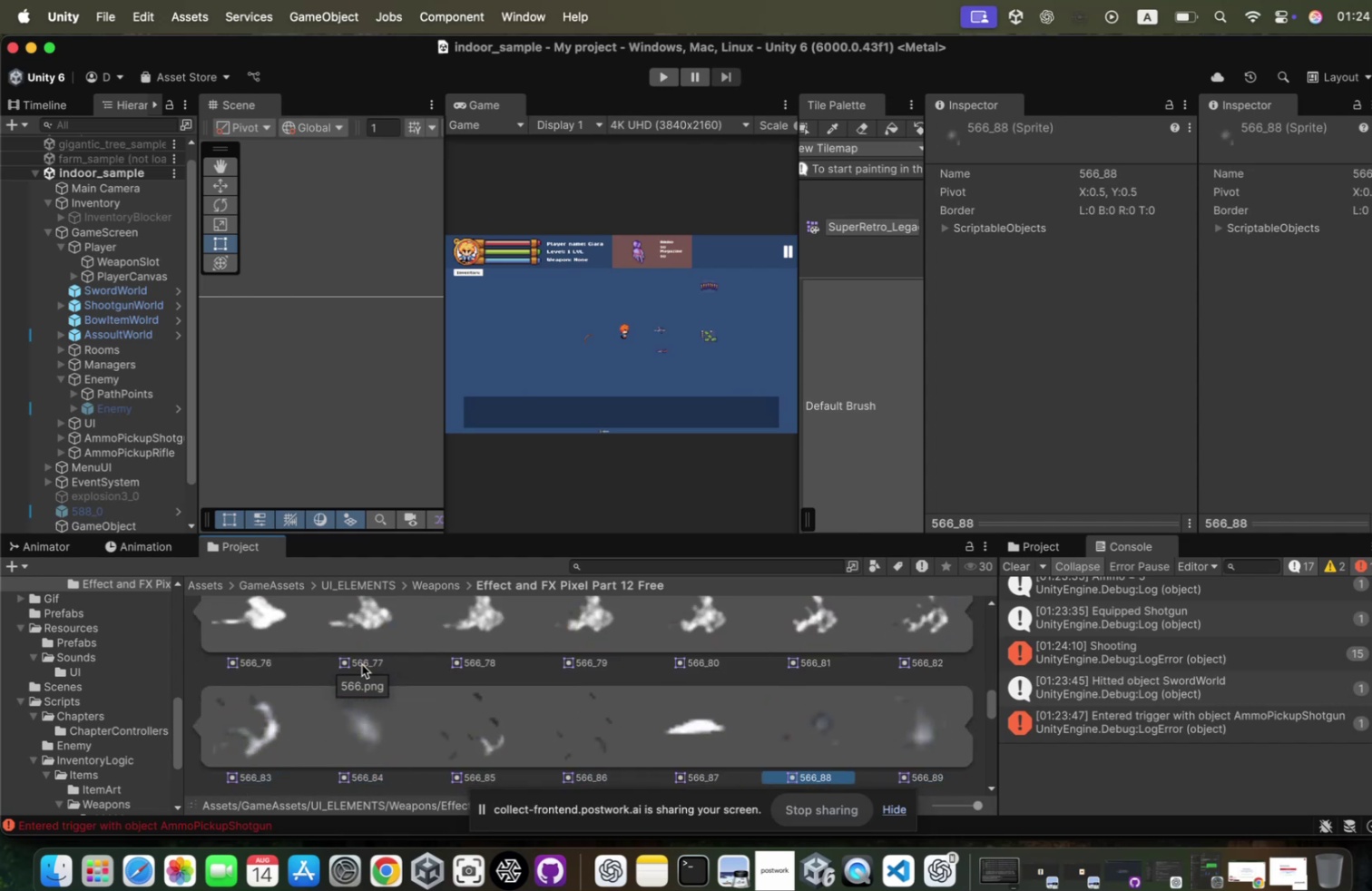 
key(ArrowRight)
 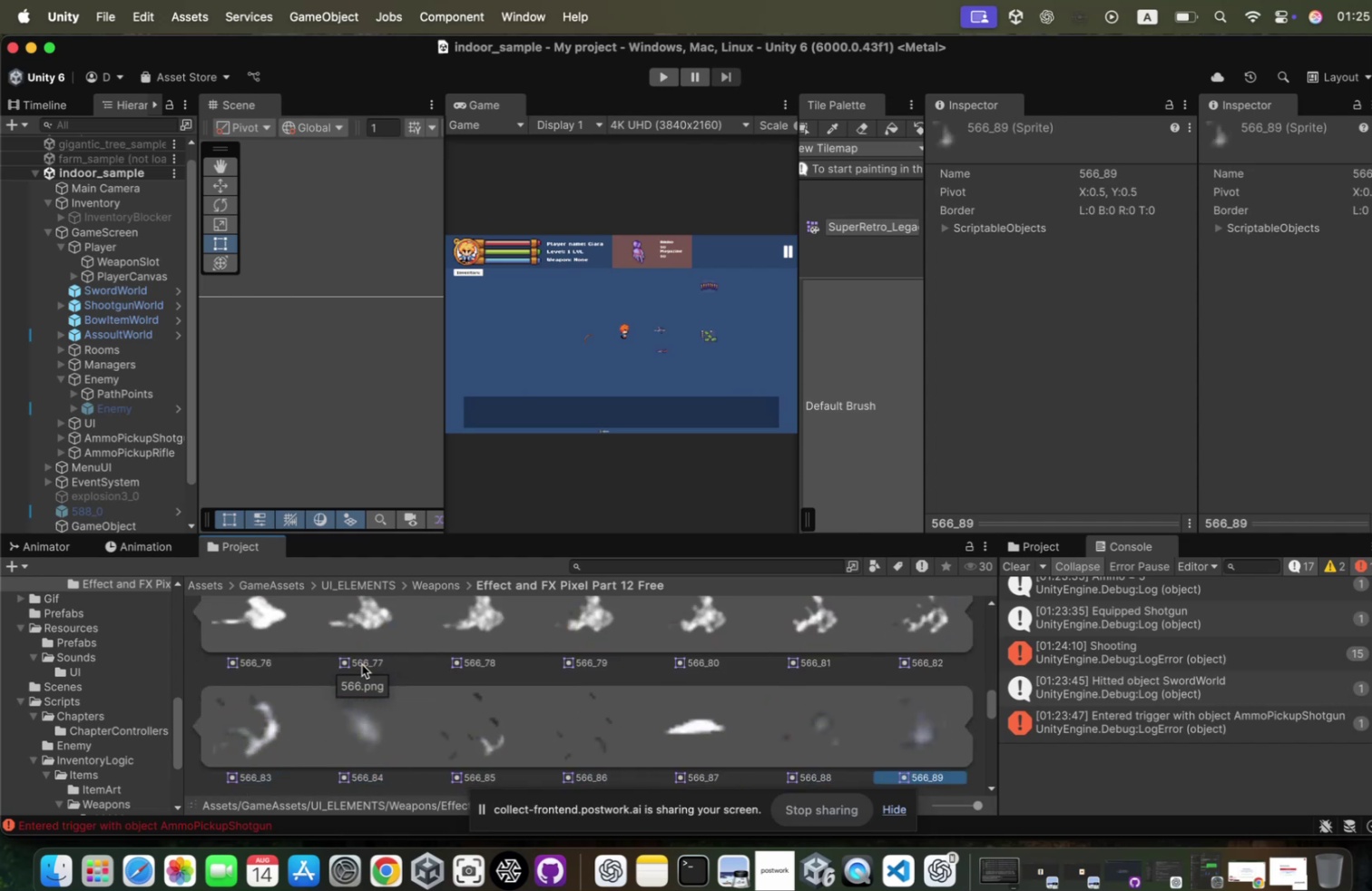 
key(ArrowRight)
 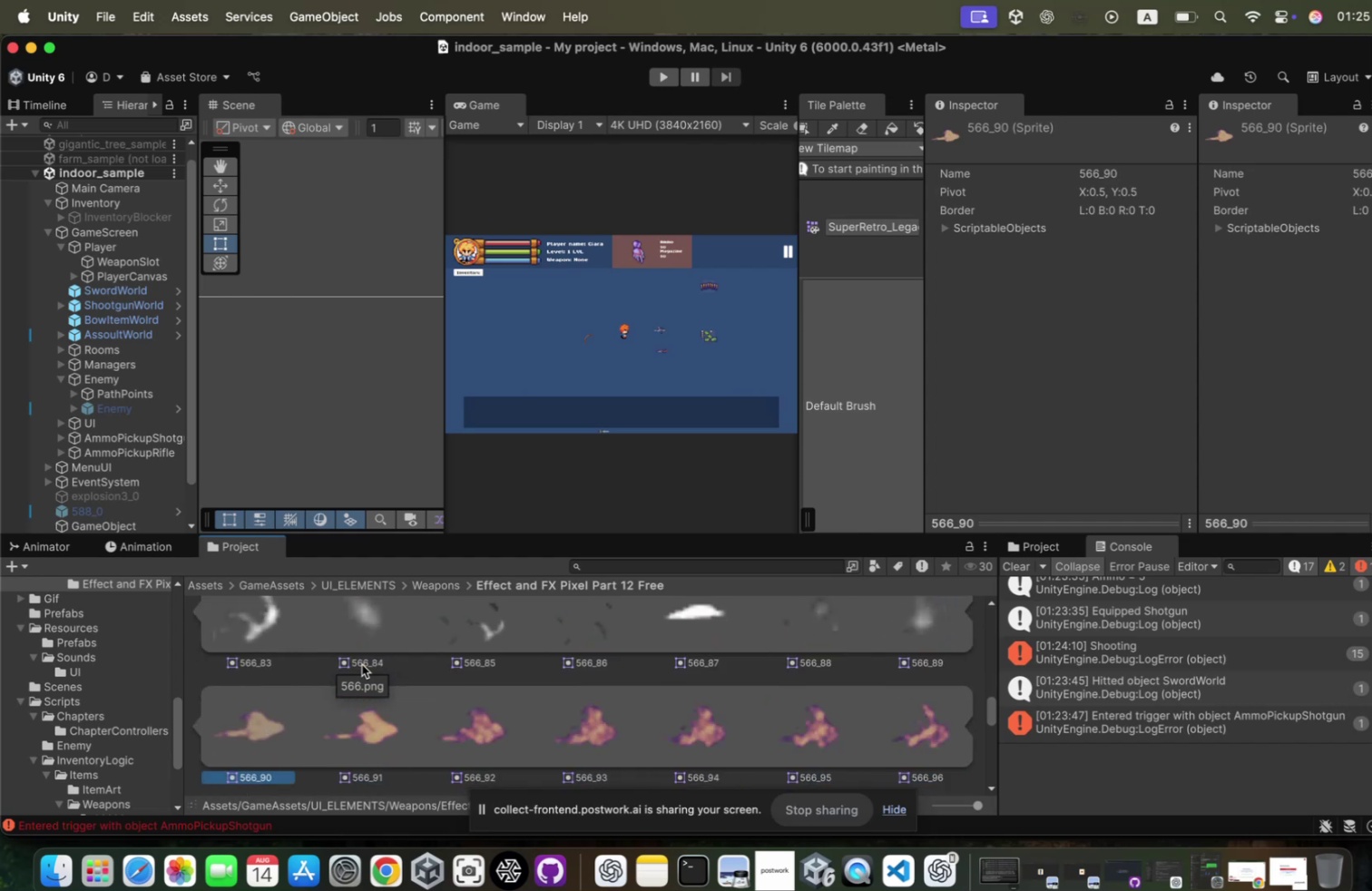 
key(ArrowLeft)
 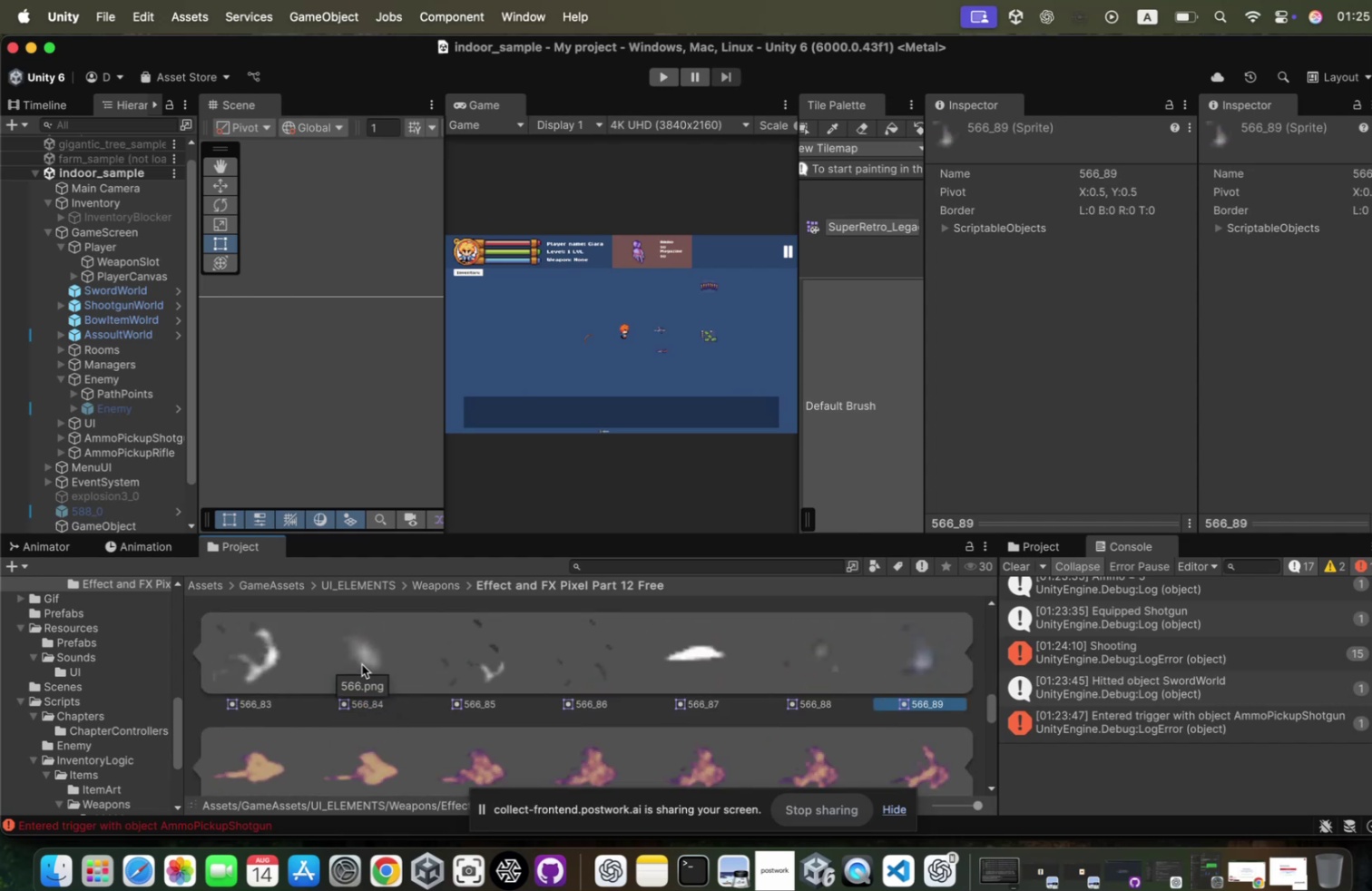 
key(ArrowLeft)
 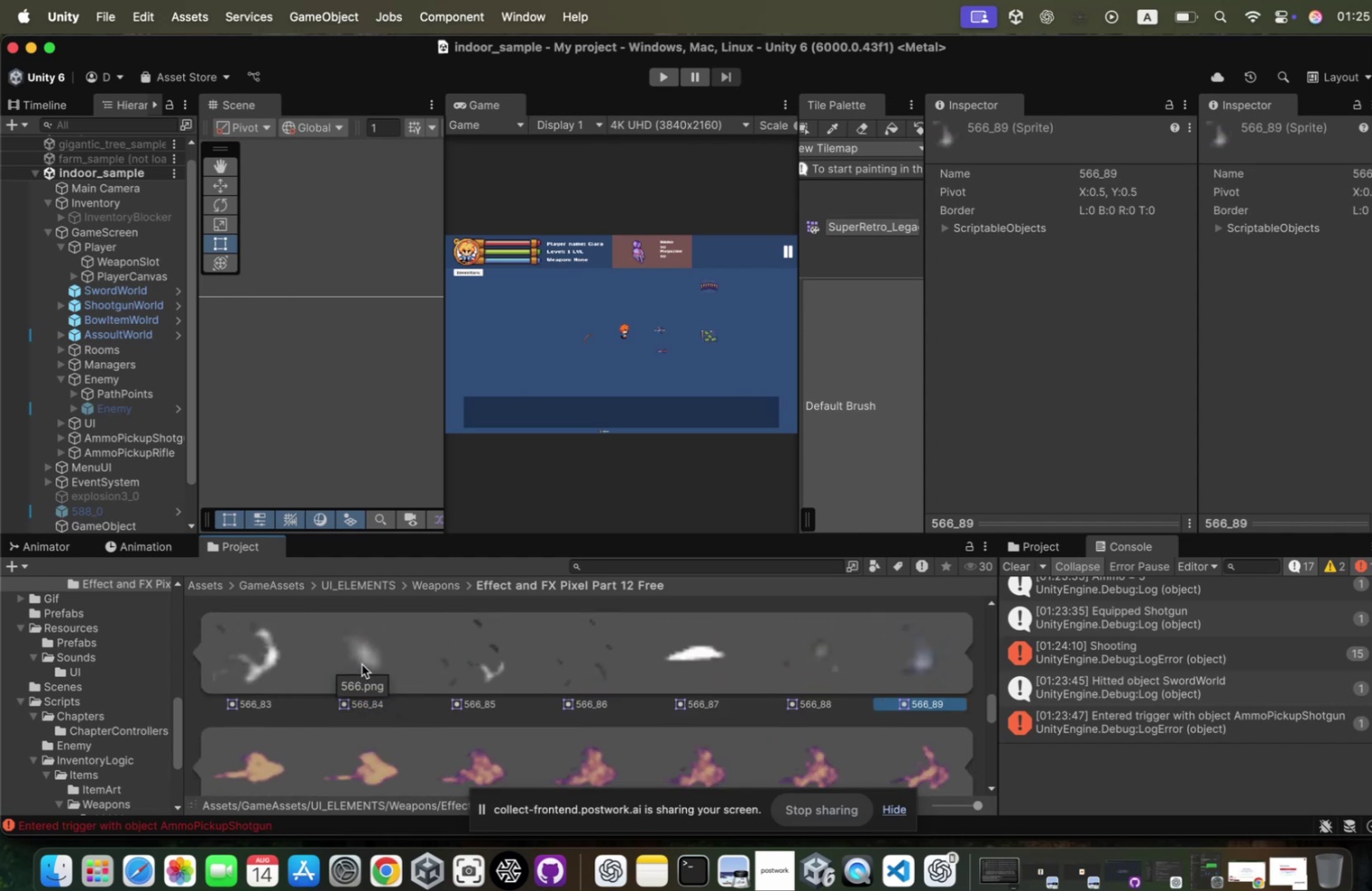 
key(ArrowLeft)
 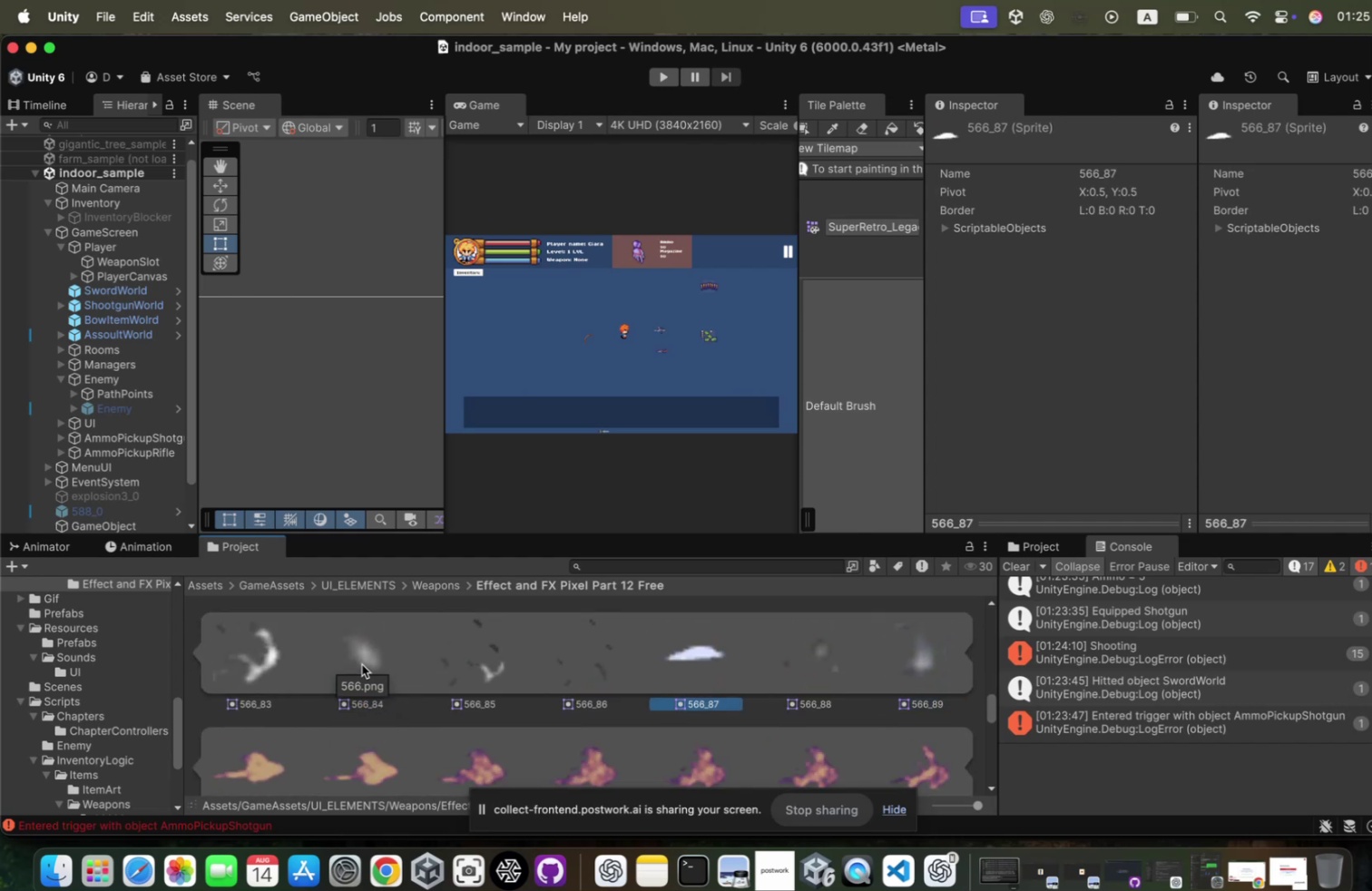 
key(ArrowLeft)
 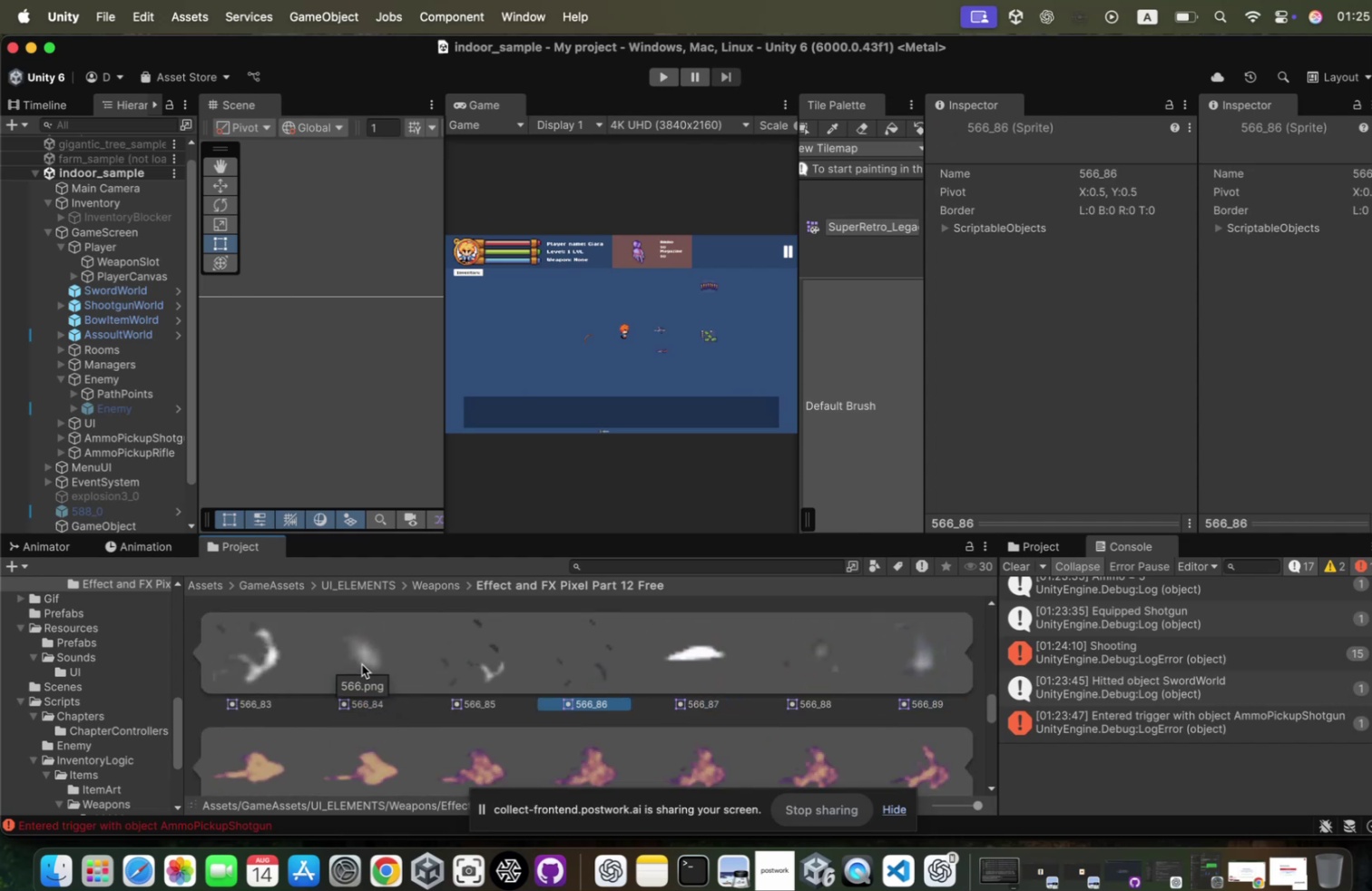 
key(ArrowLeft)
 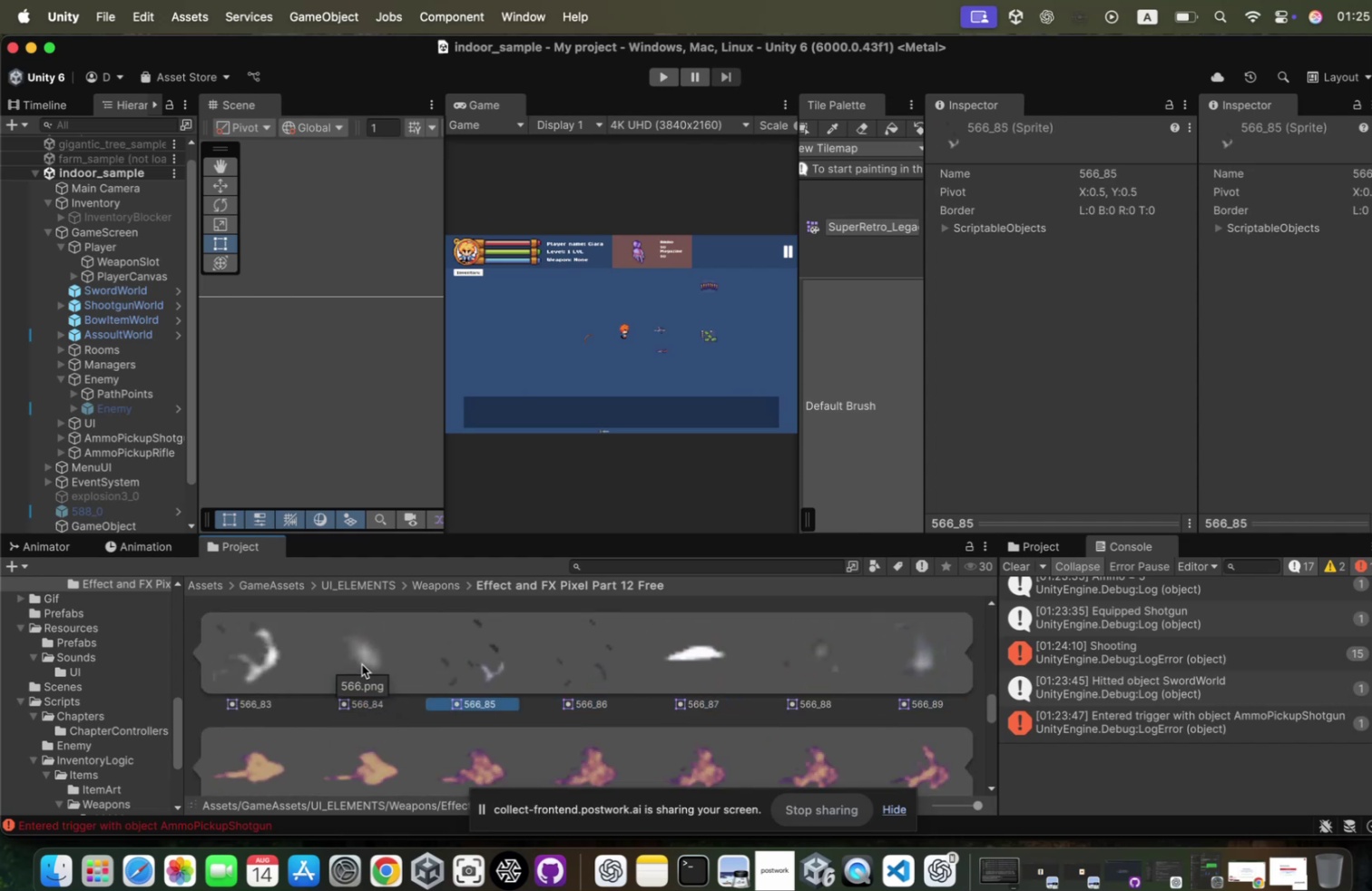 
key(ArrowLeft)
 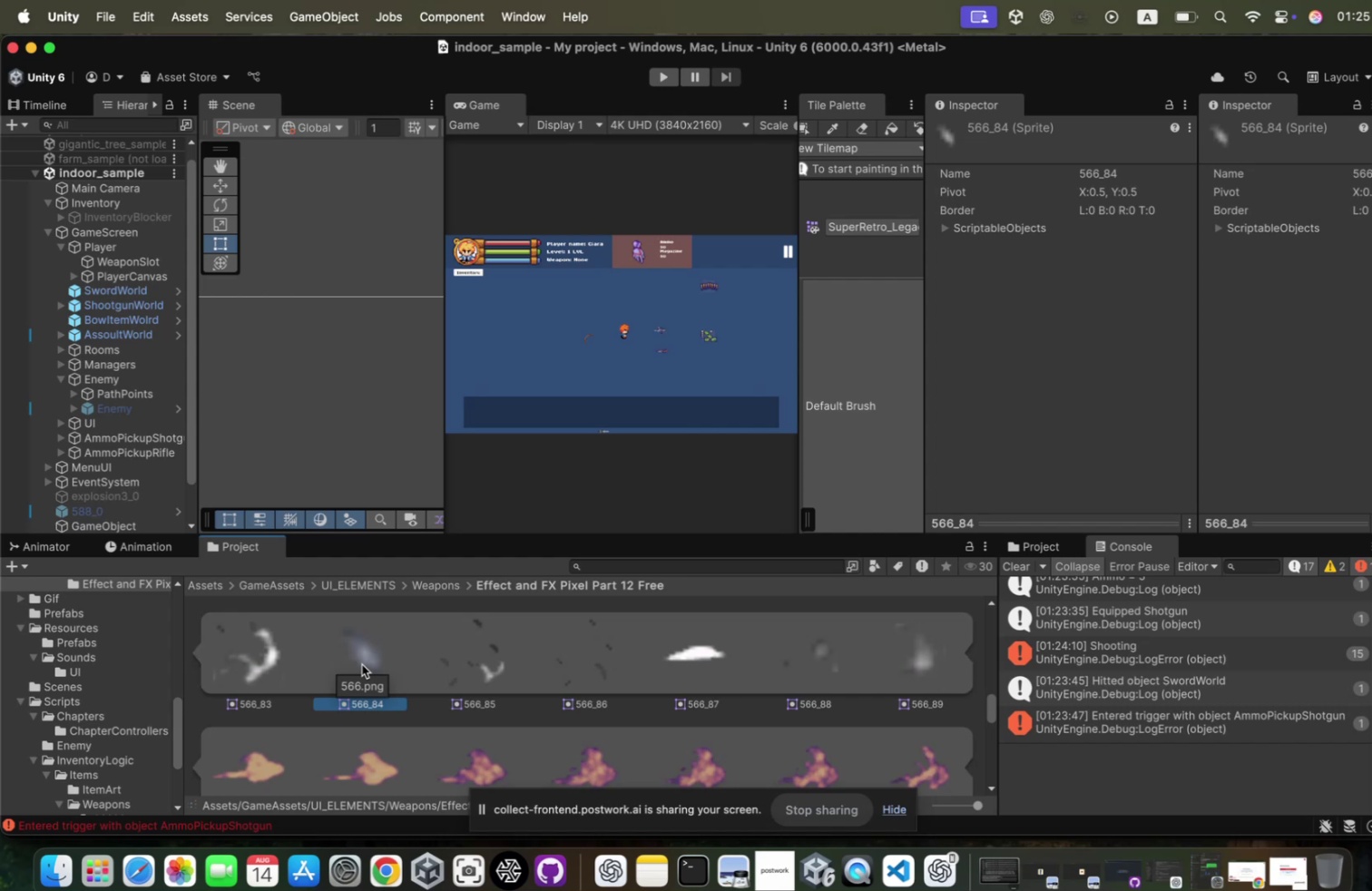 
key(ArrowLeft)
 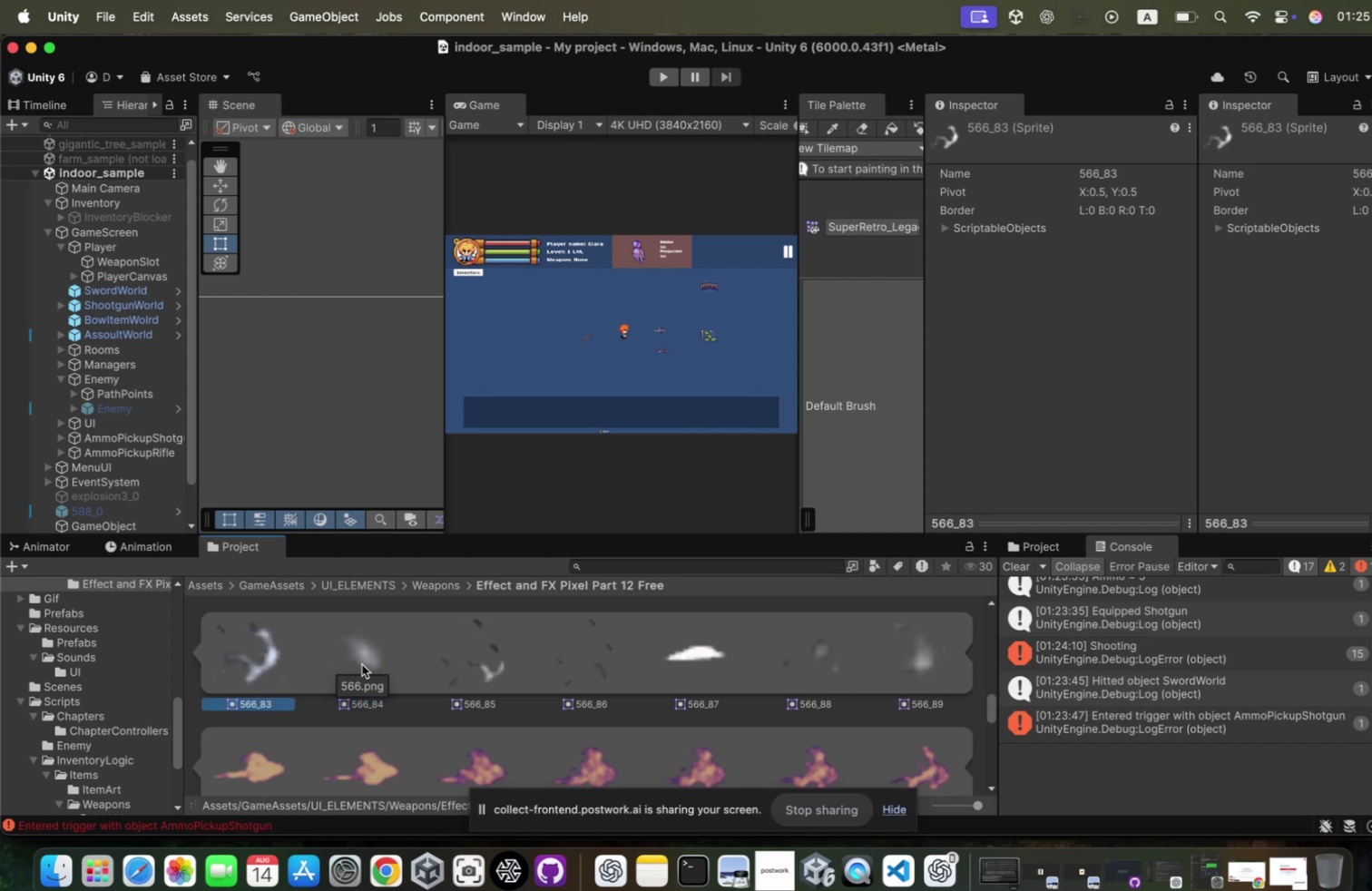 
key(ArrowLeft)
 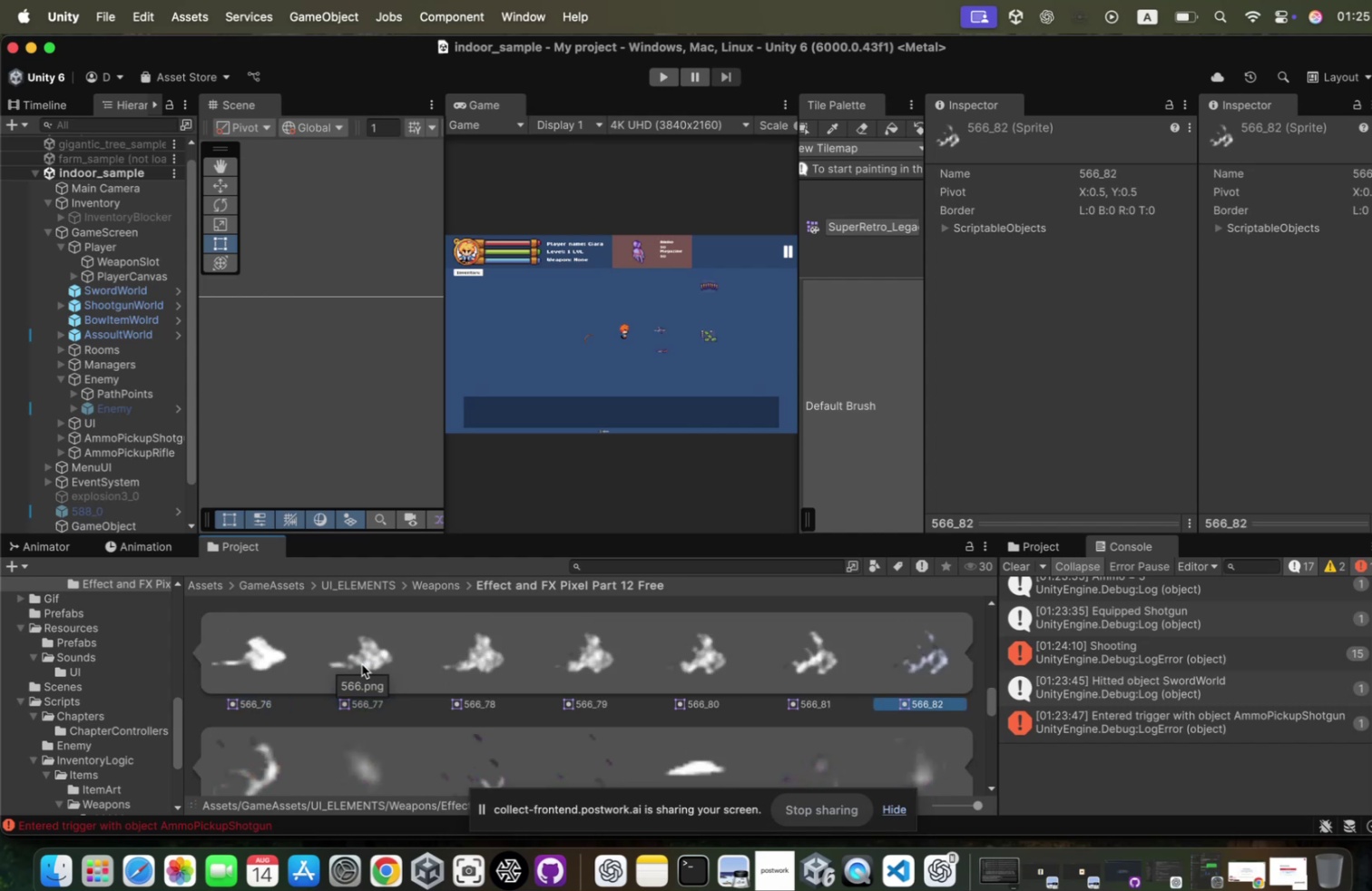 
key(ArrowLeft)
 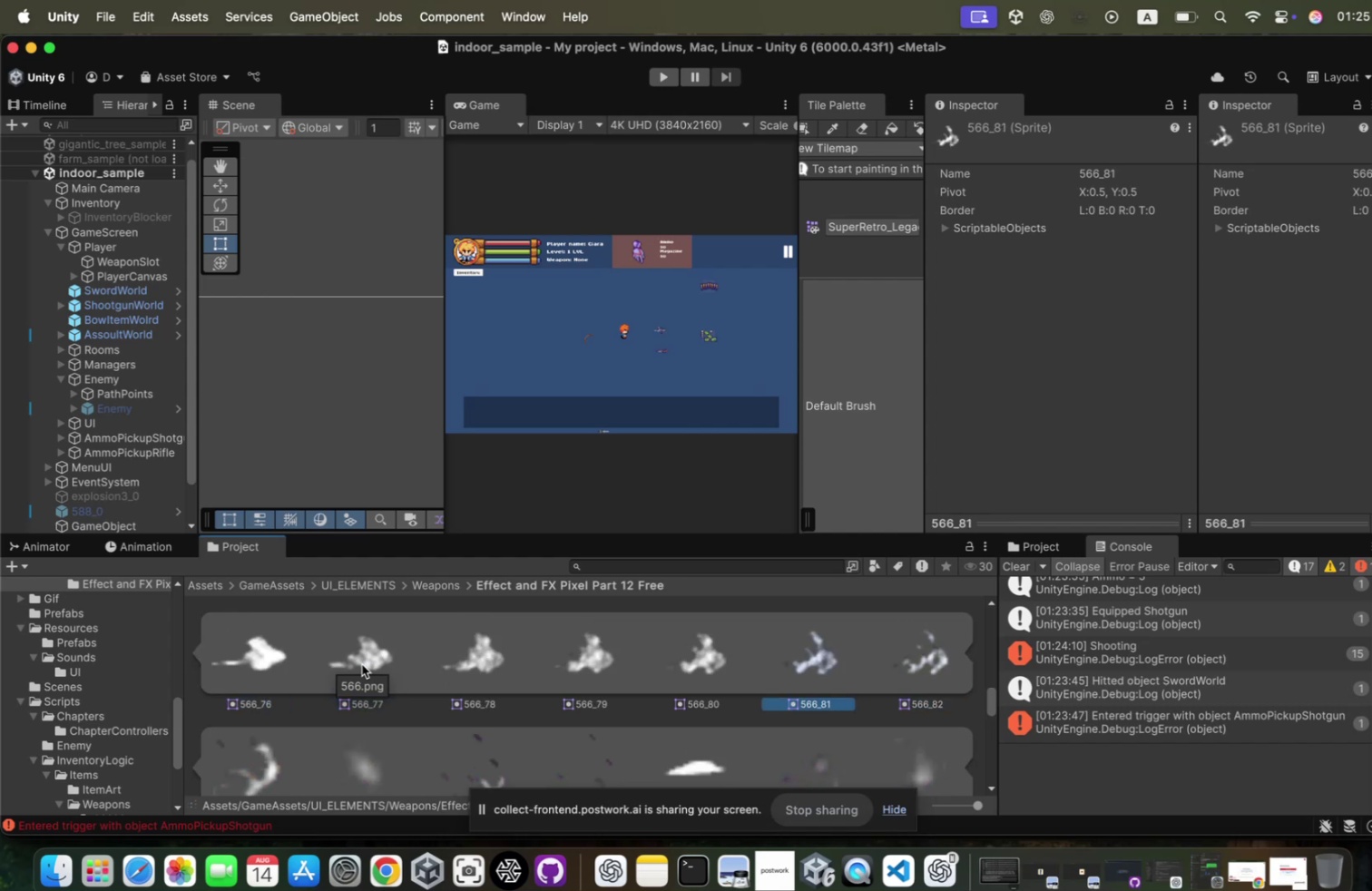 
key(ArrowLeft)
 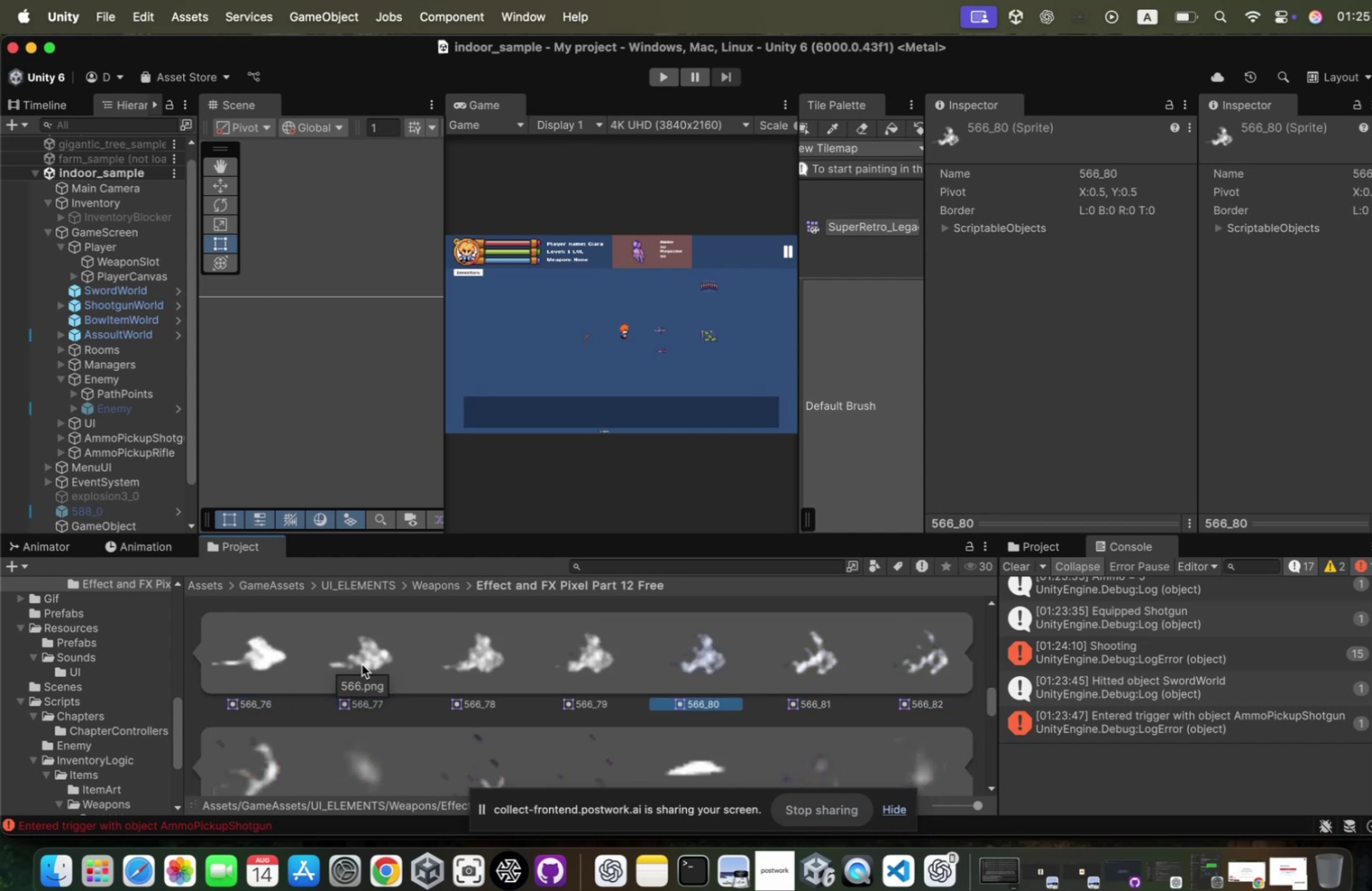 
key(ArrowLeft)
 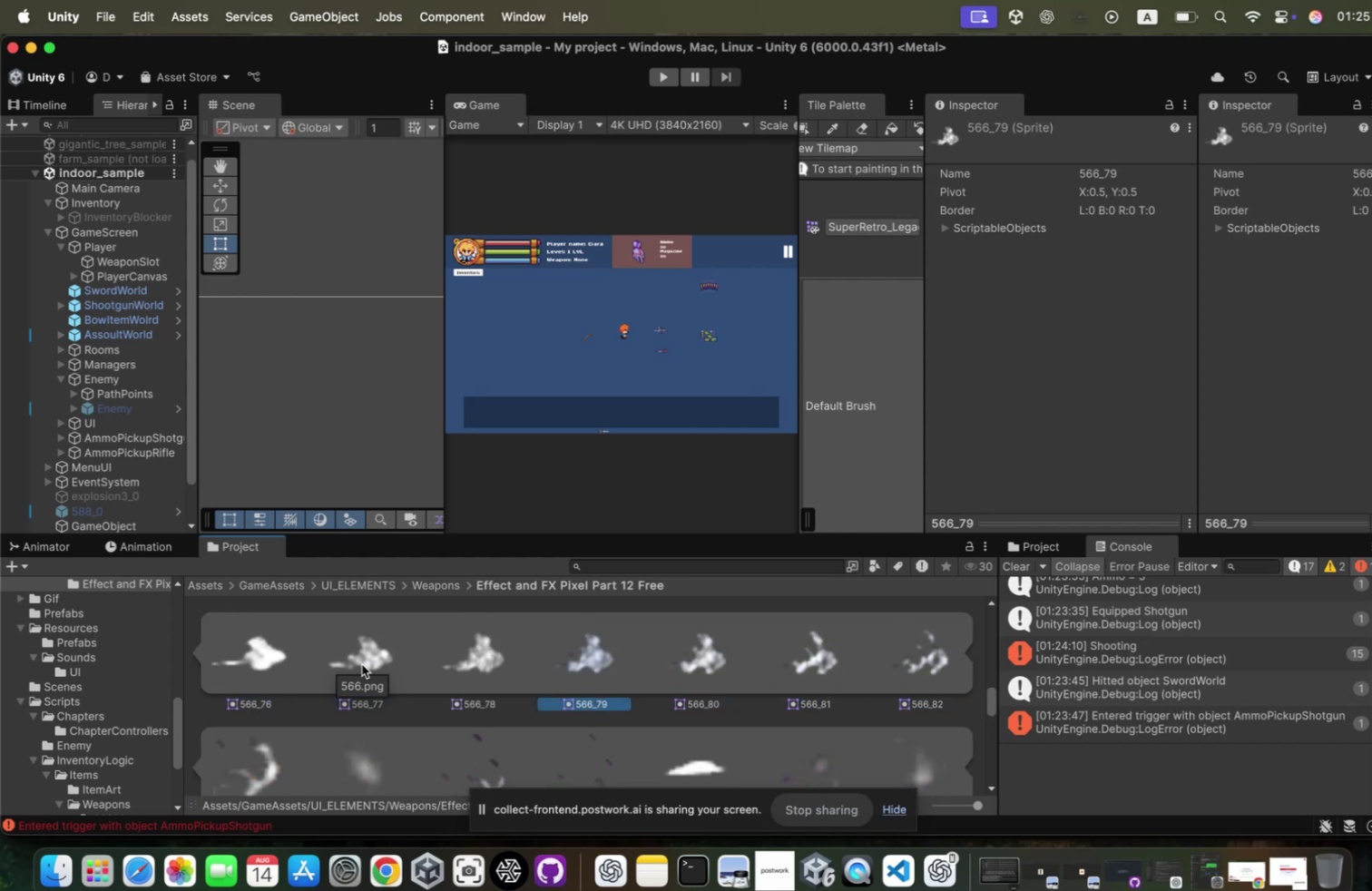 
key(ArrowLeft)
 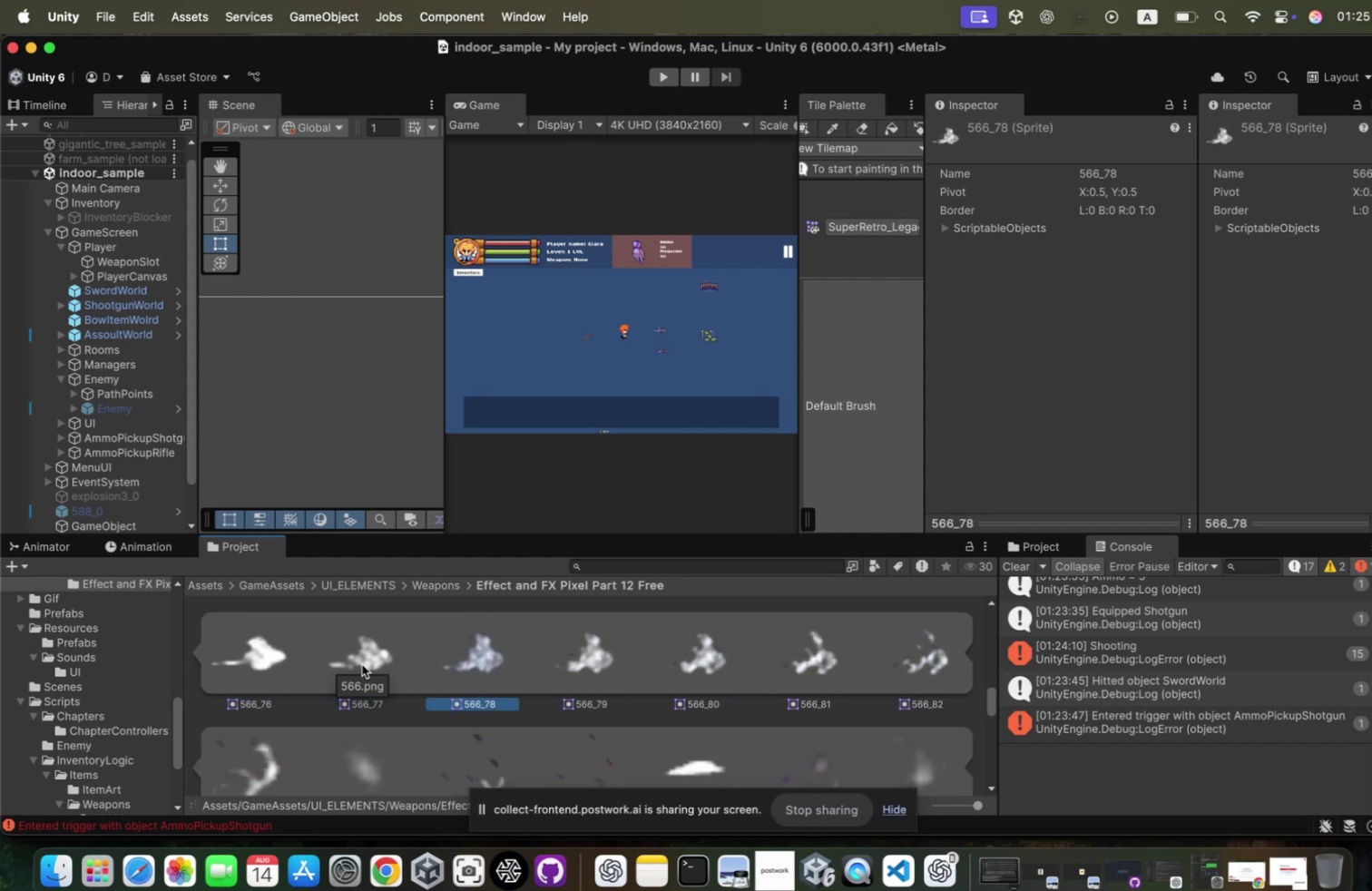 
key(ArrowLeft)
 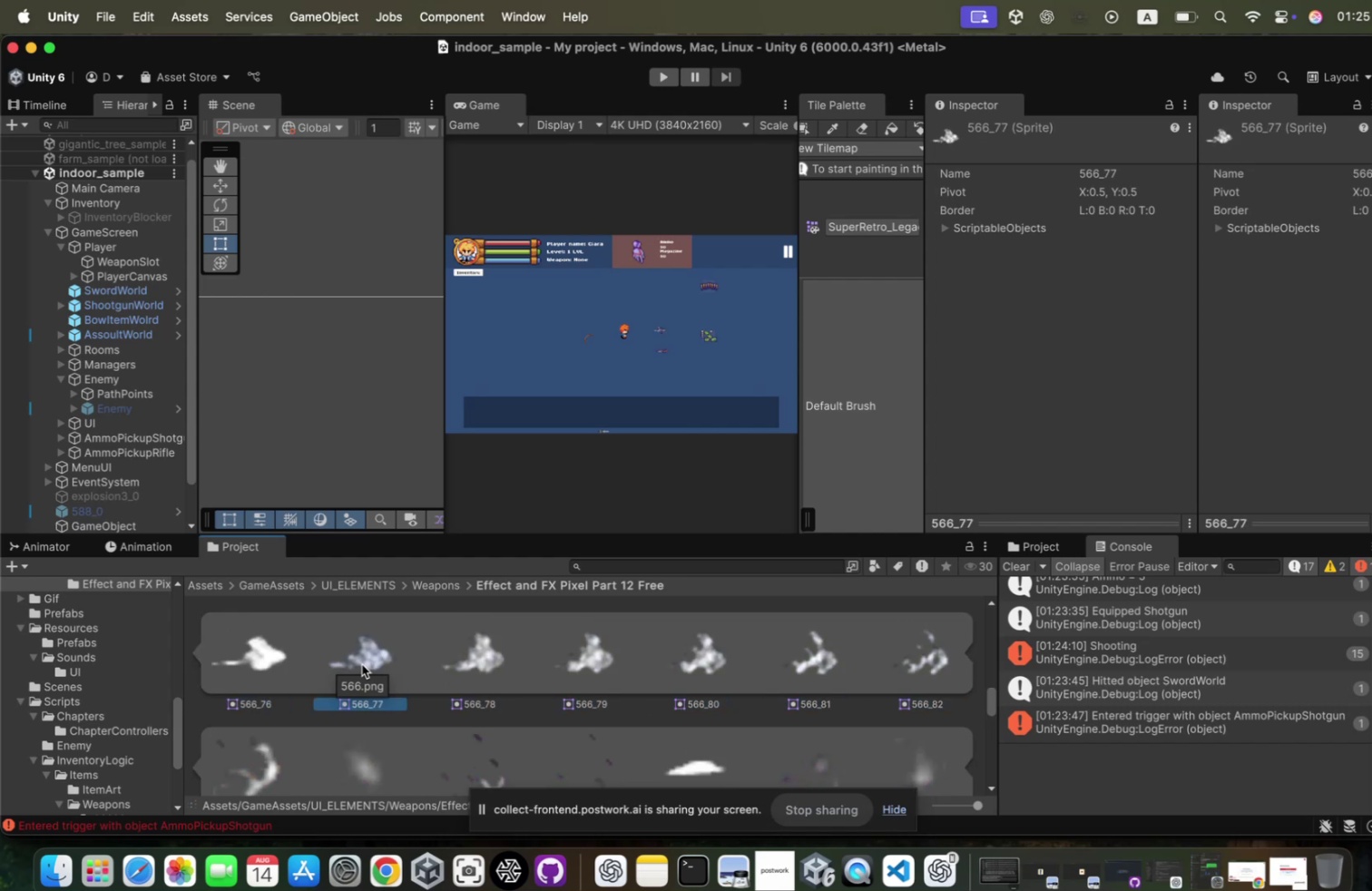 
key(ArrowLeft)
 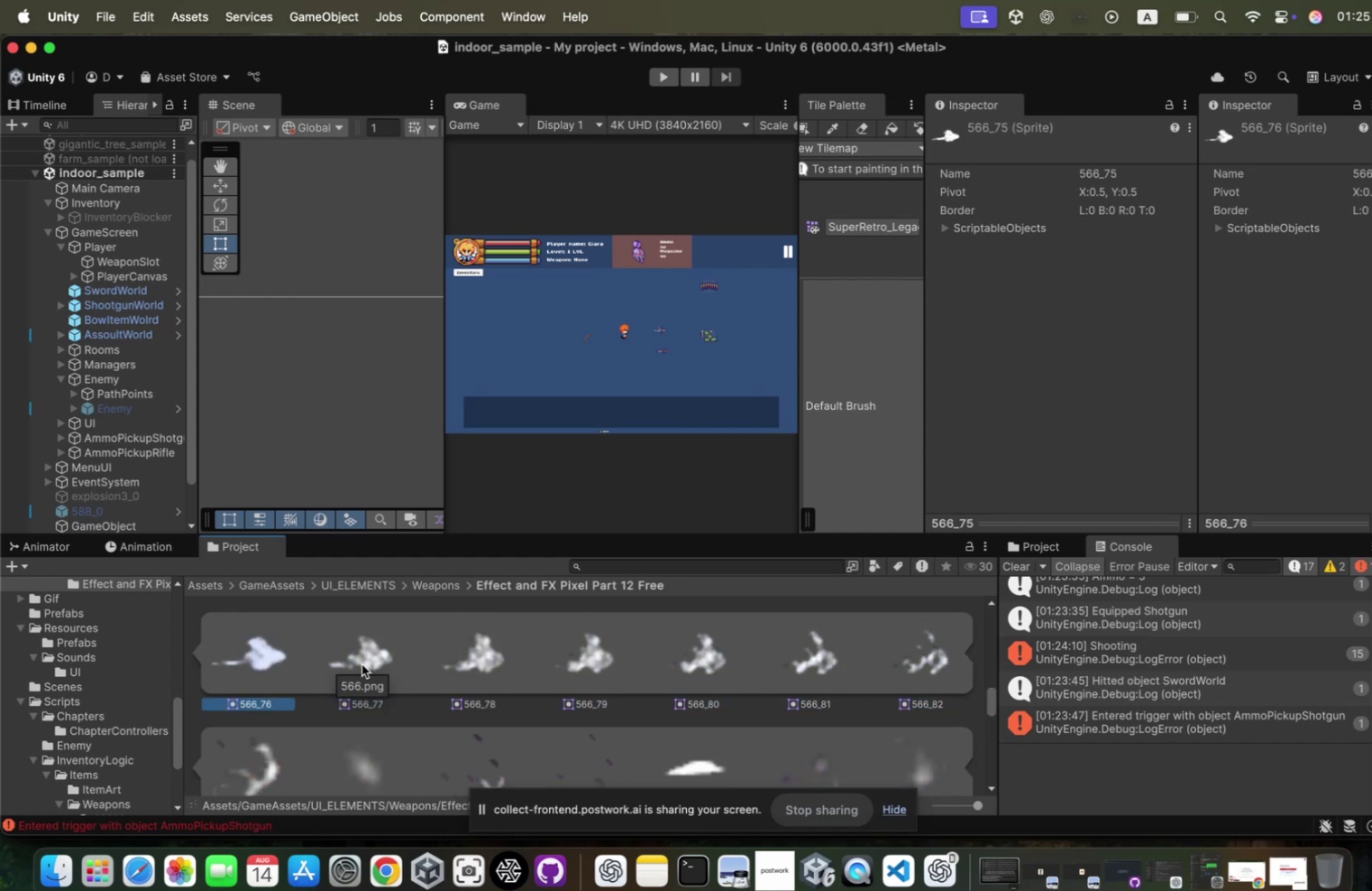 
key(ArrowLeft)
 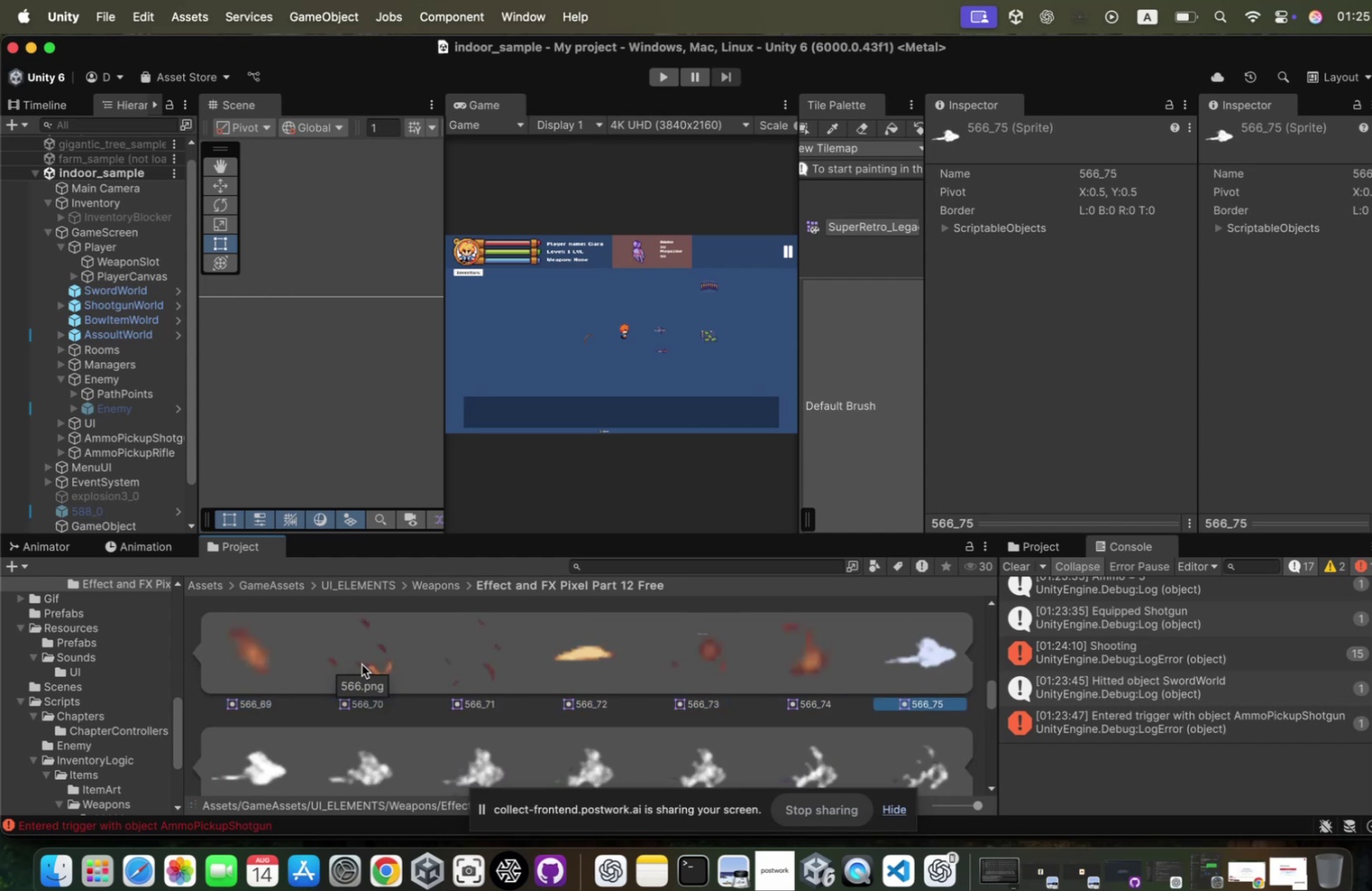 
key(ArrowLeft)
 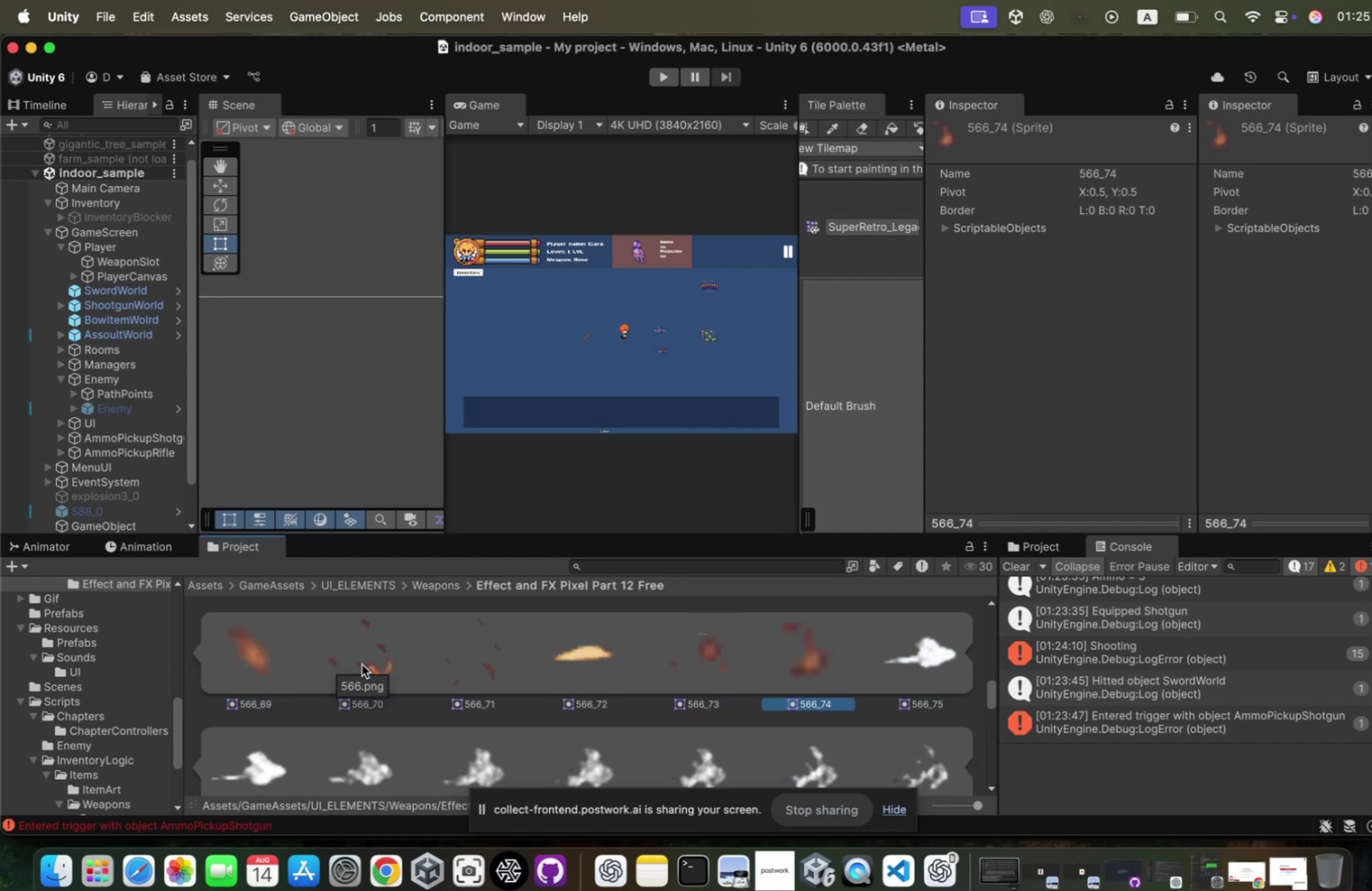 
key(ArrowRight)
 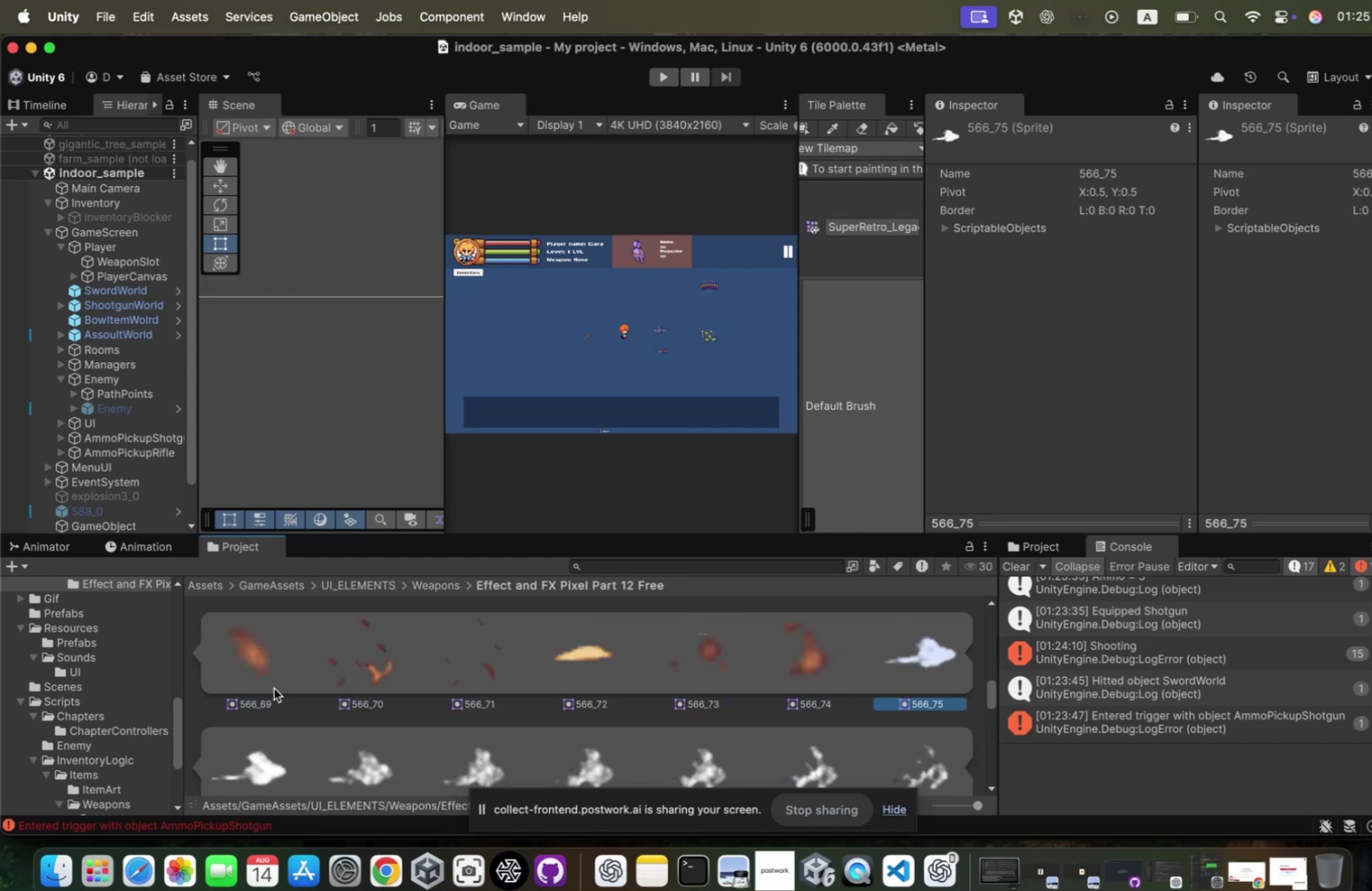 
scroll: coordinate [378, 651], scroll_direction: down, amount: 26.0
 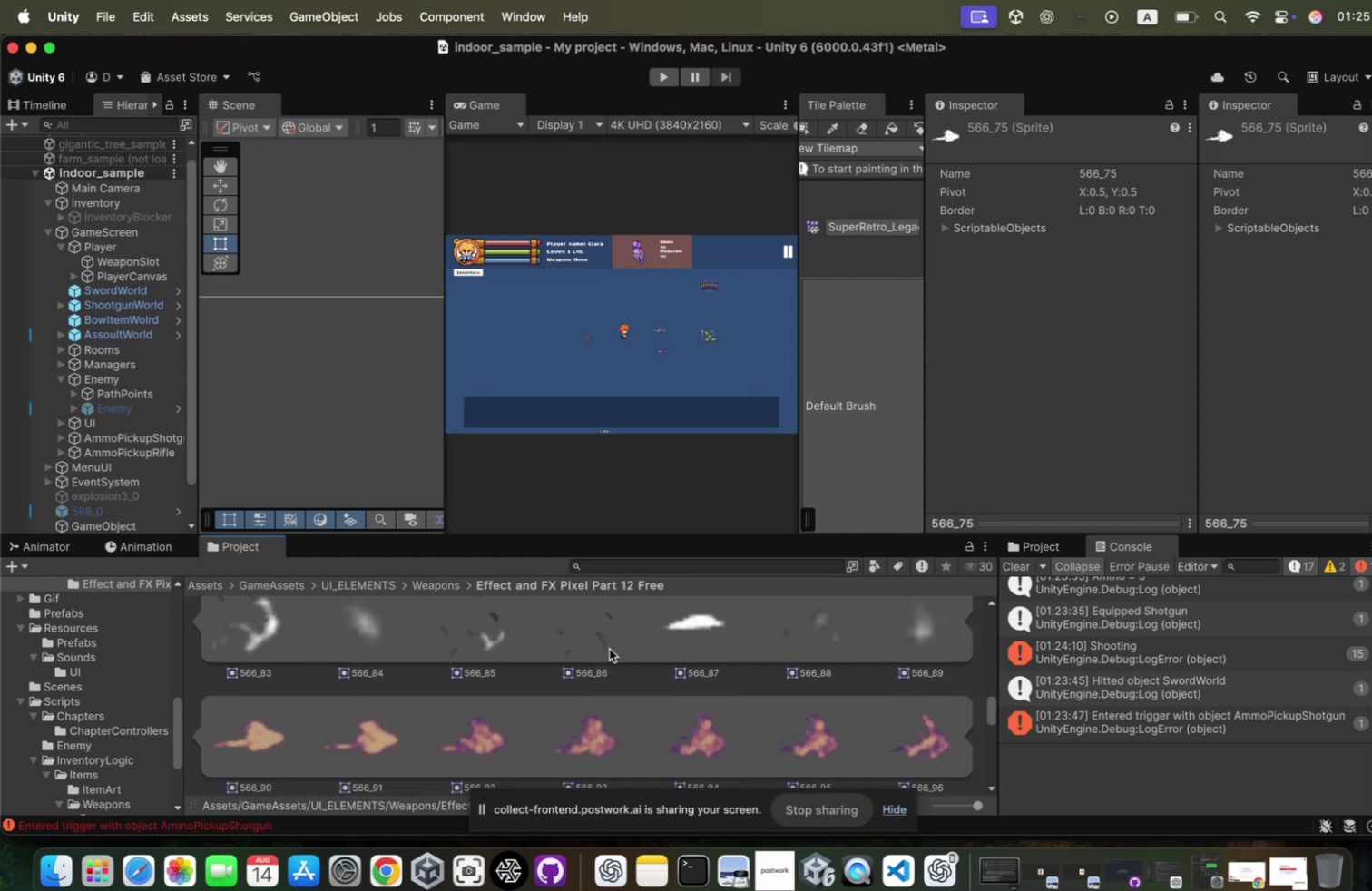 
hold_key(key=ShiftLeft, duration=0.9)
left_click([900, 641])
 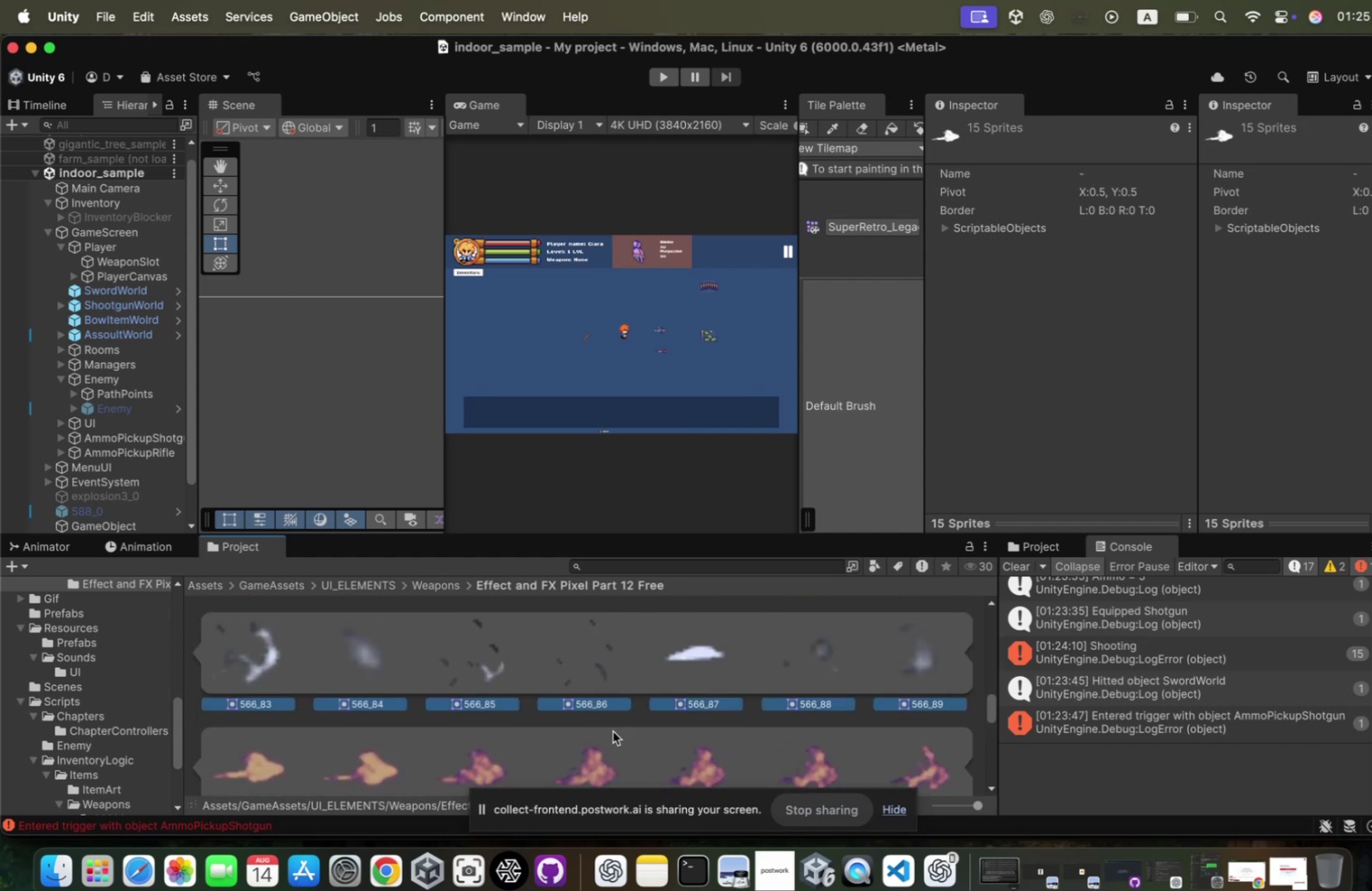 
scroll: coordinate [607, 723], scroll_direction: up, amount: 20.0
 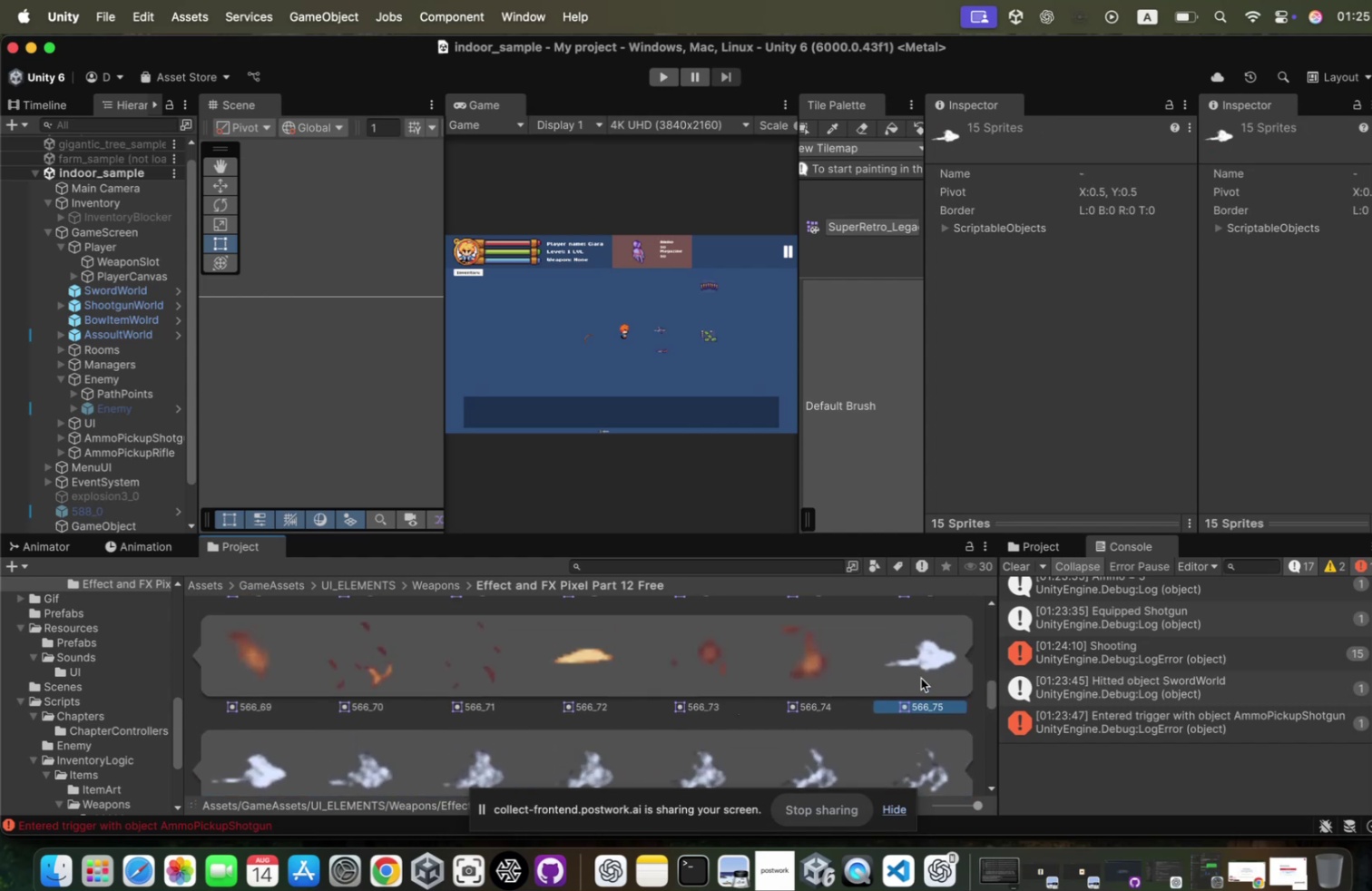 
left_click_drag(start_coordinate=[912, 671], to_coordinate=[358, 451])
 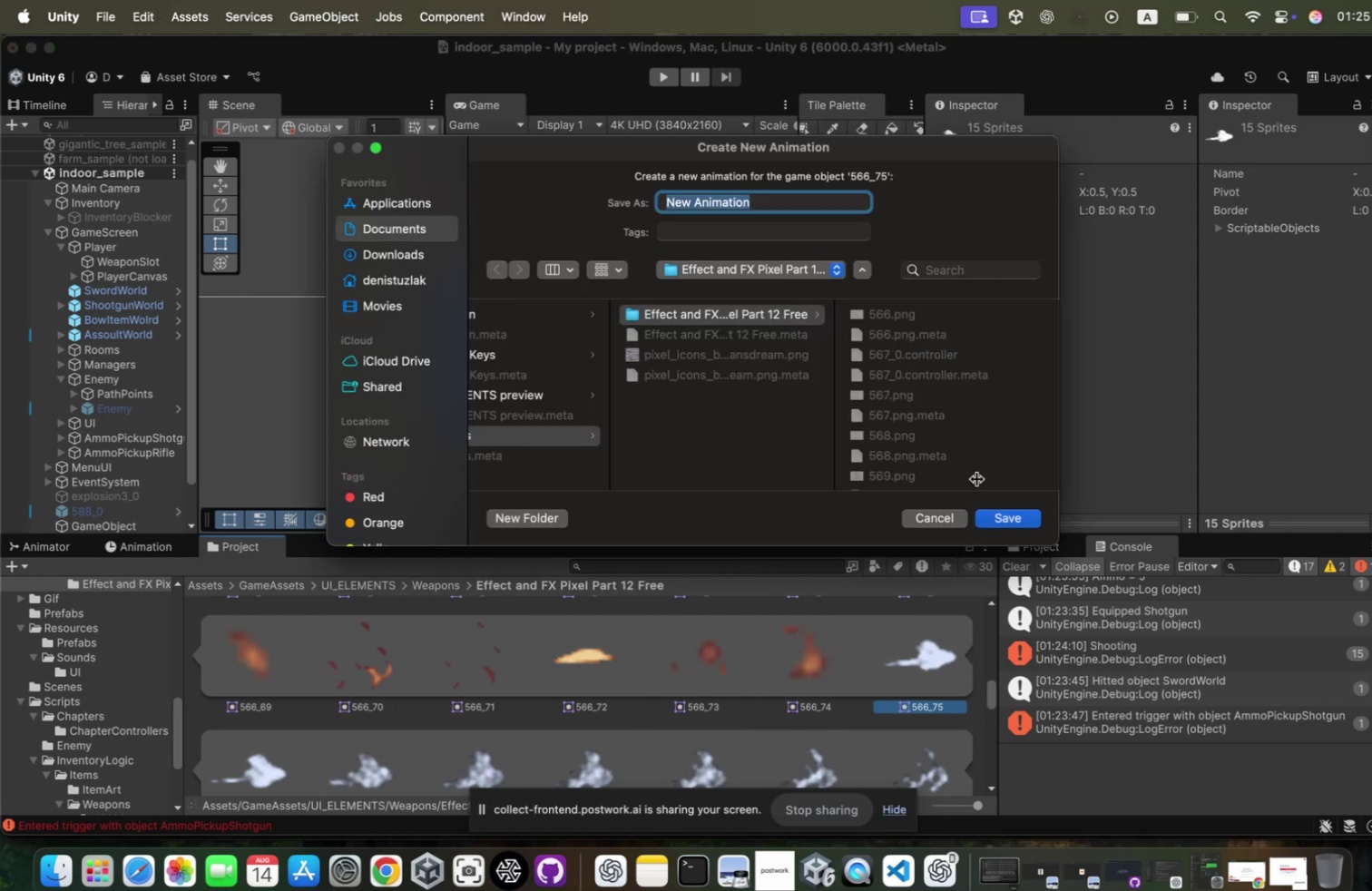 
key(Backspace)
type(DieAnim)
 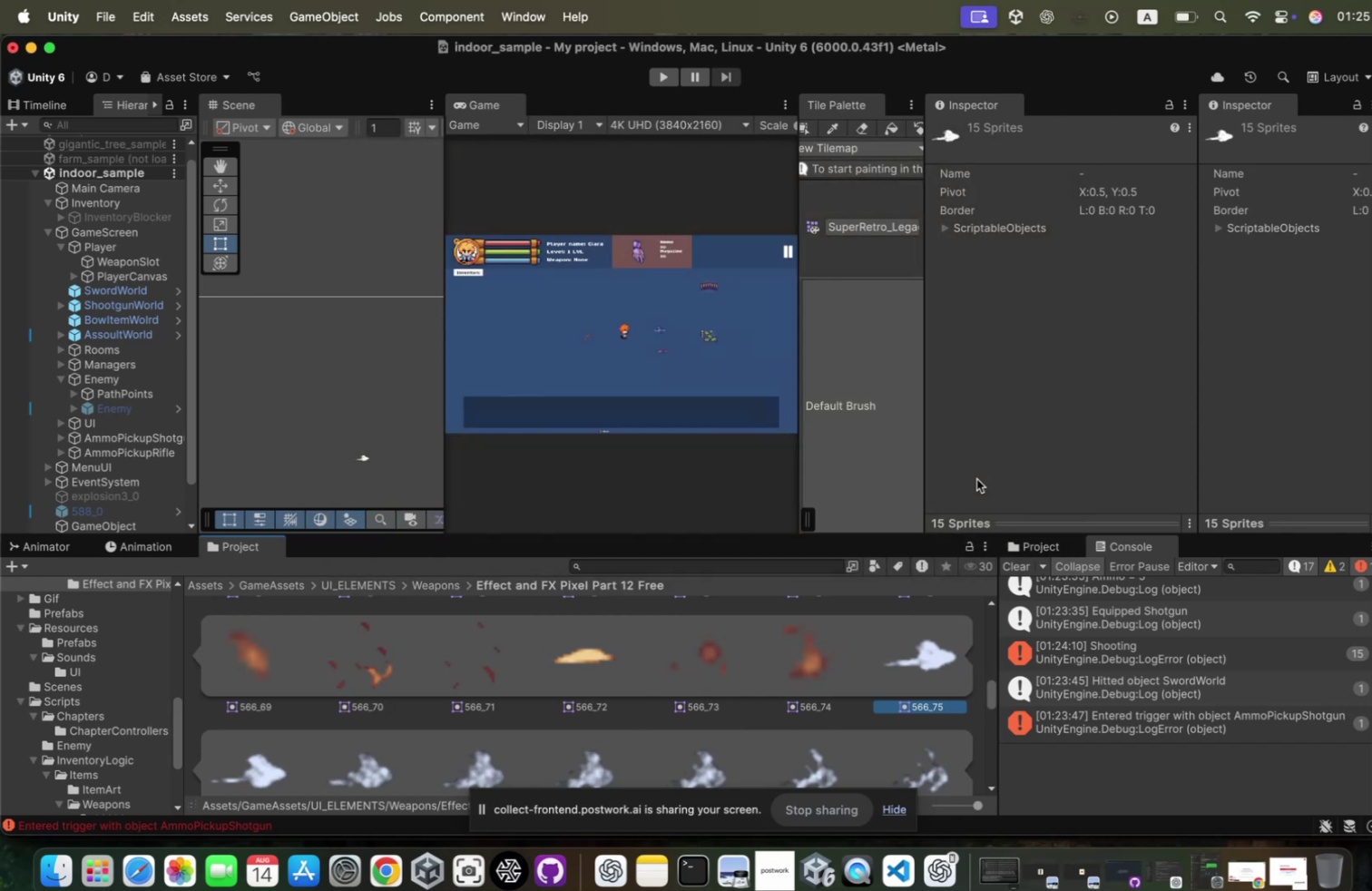 
 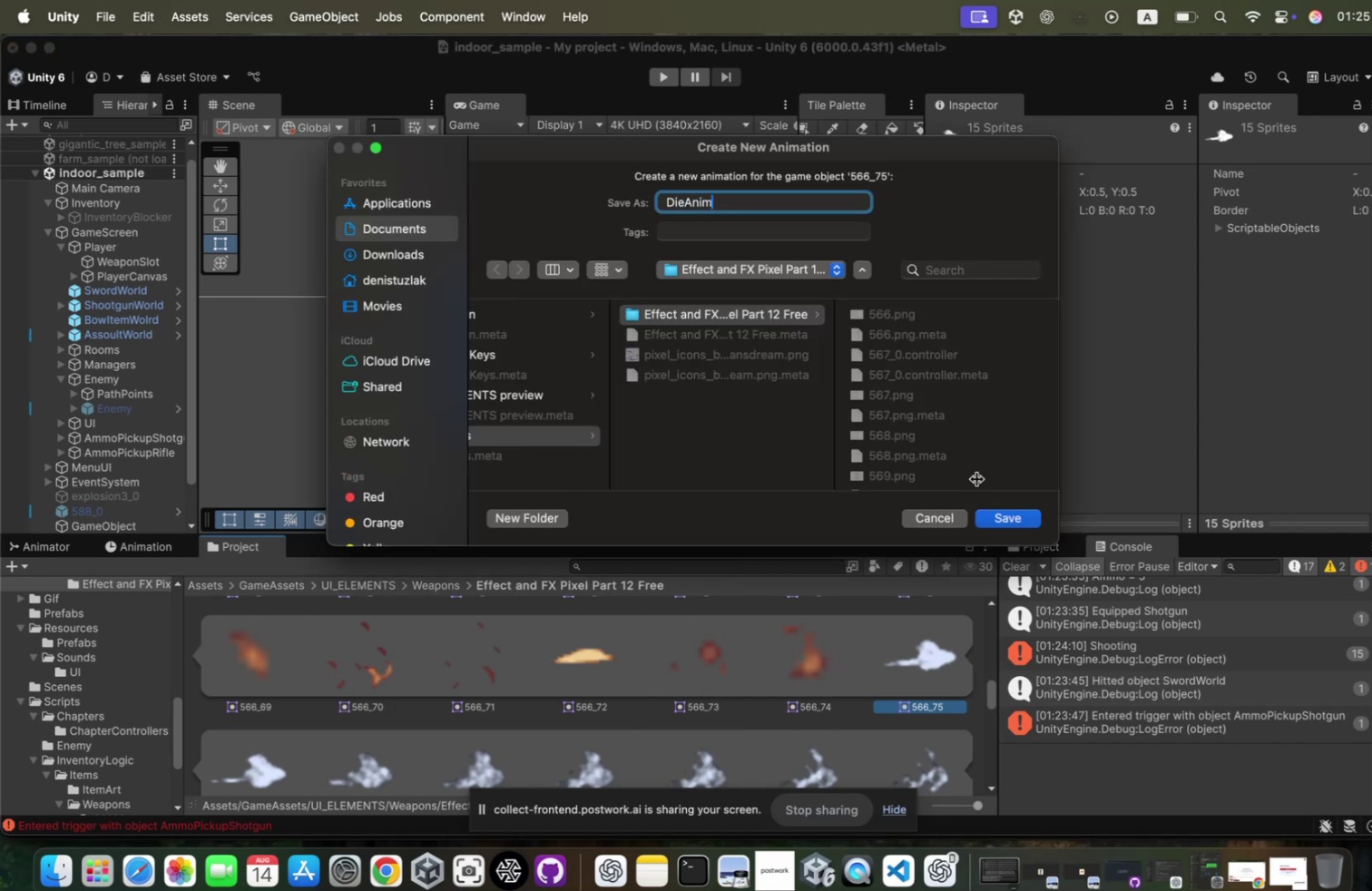 
hold_key(key=Enter, duration=0.63)
 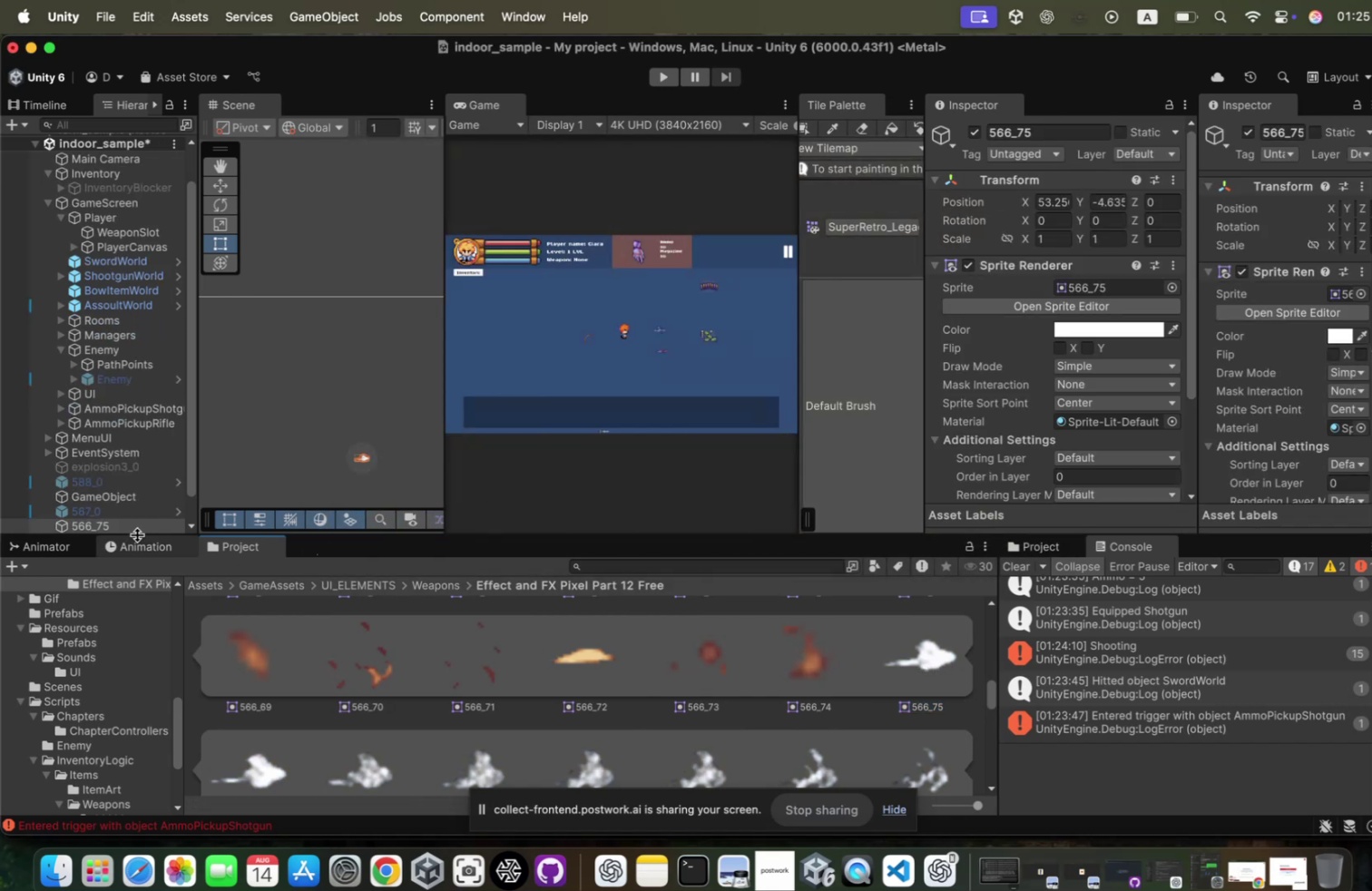 
left_click([136, 528])
 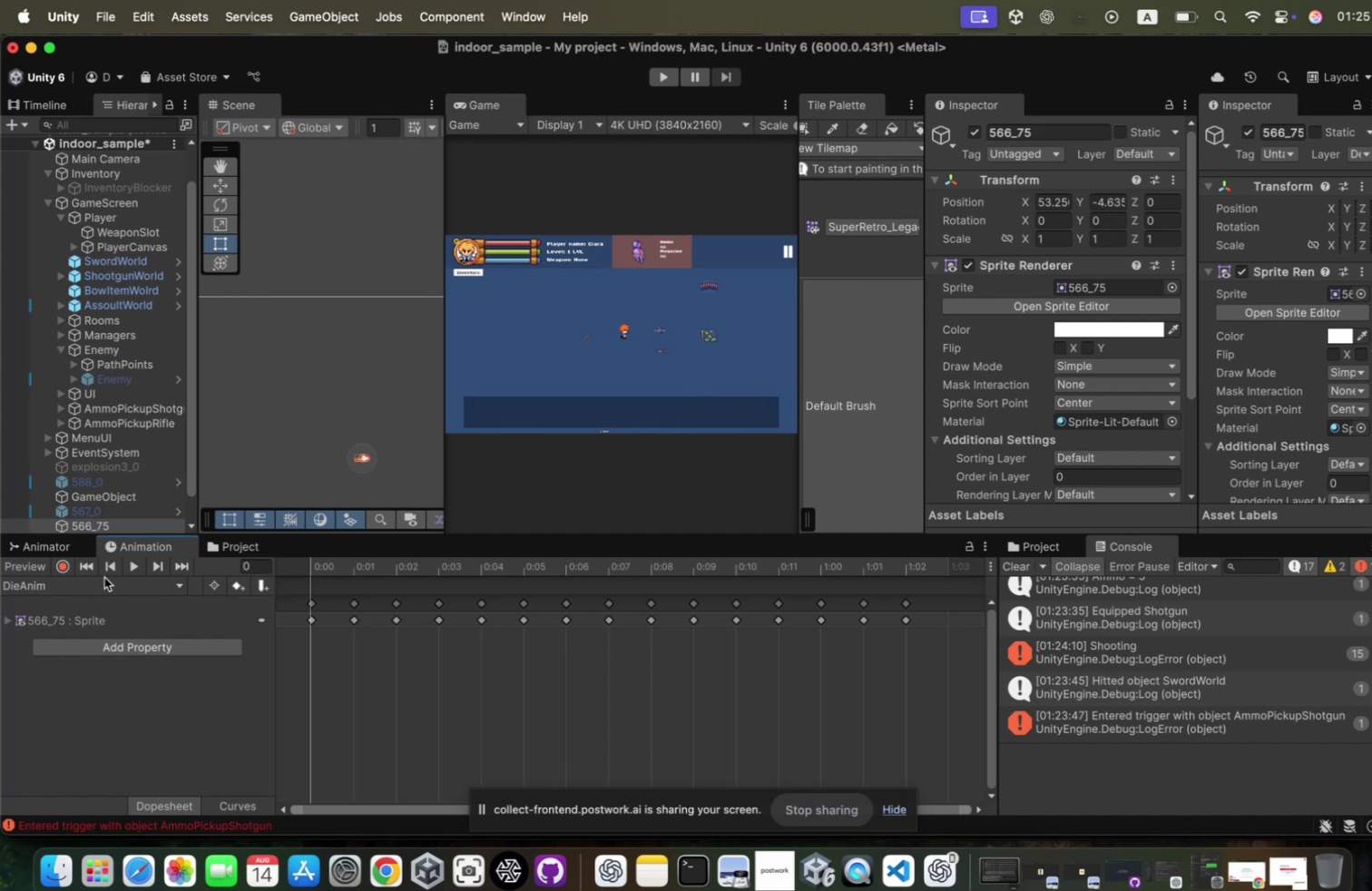 
left_click([131, 566])
 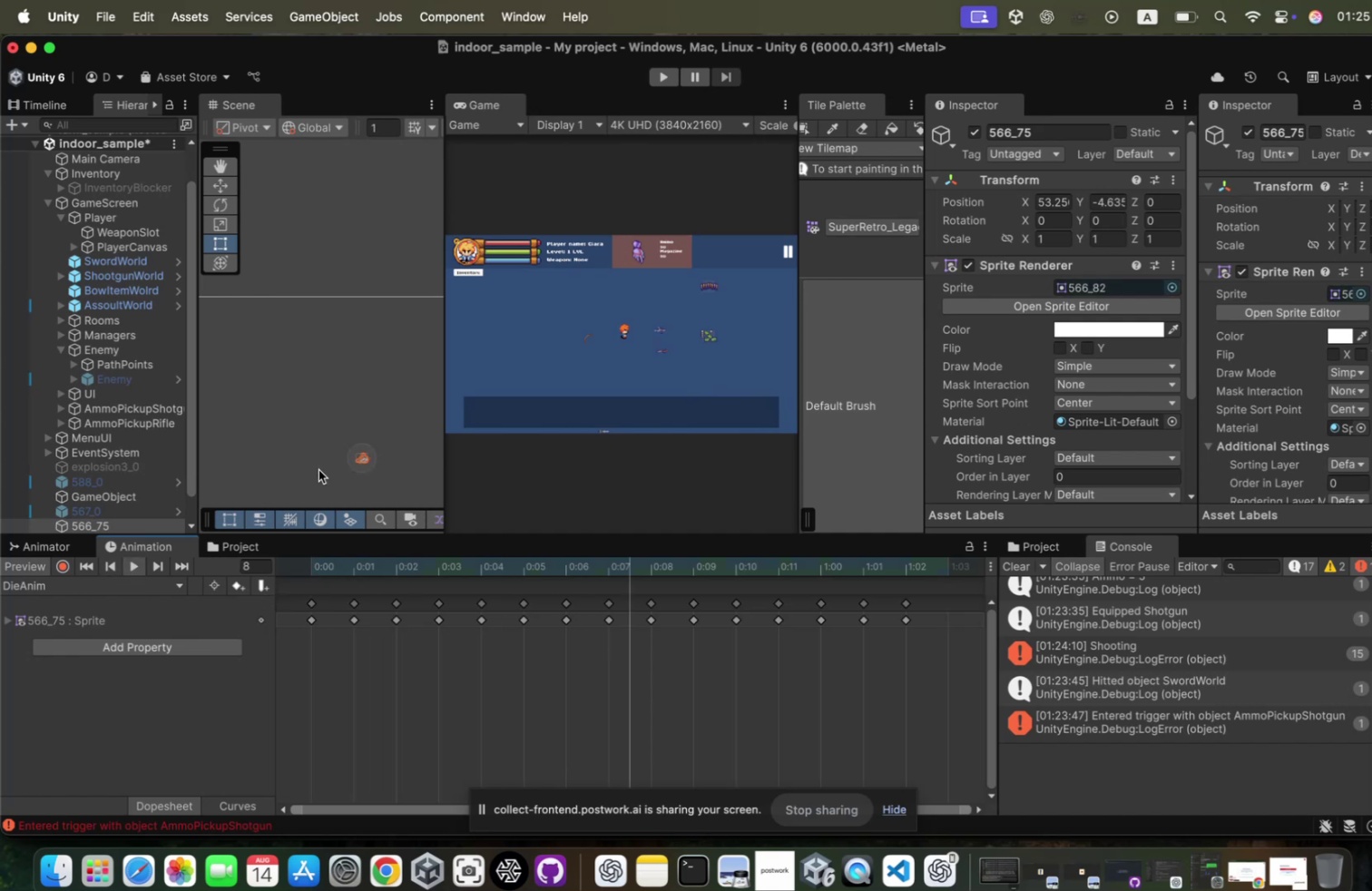 
scroll: coordinate [397, 445], scroll_direction: up, amount: 113.0
 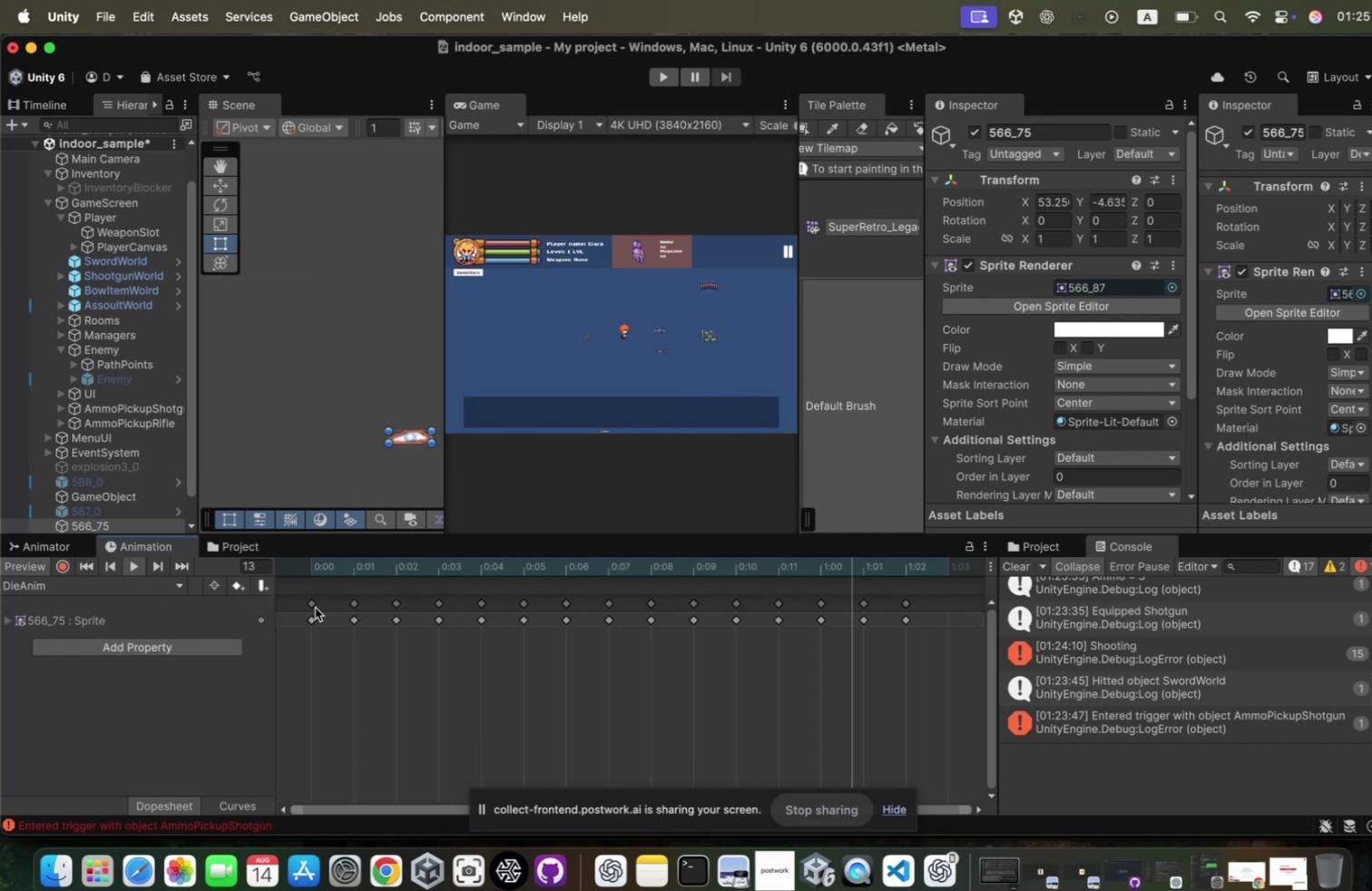 
left_click_drag(start_coordinate=[339, 563], to_coordinate=[274, 573])
 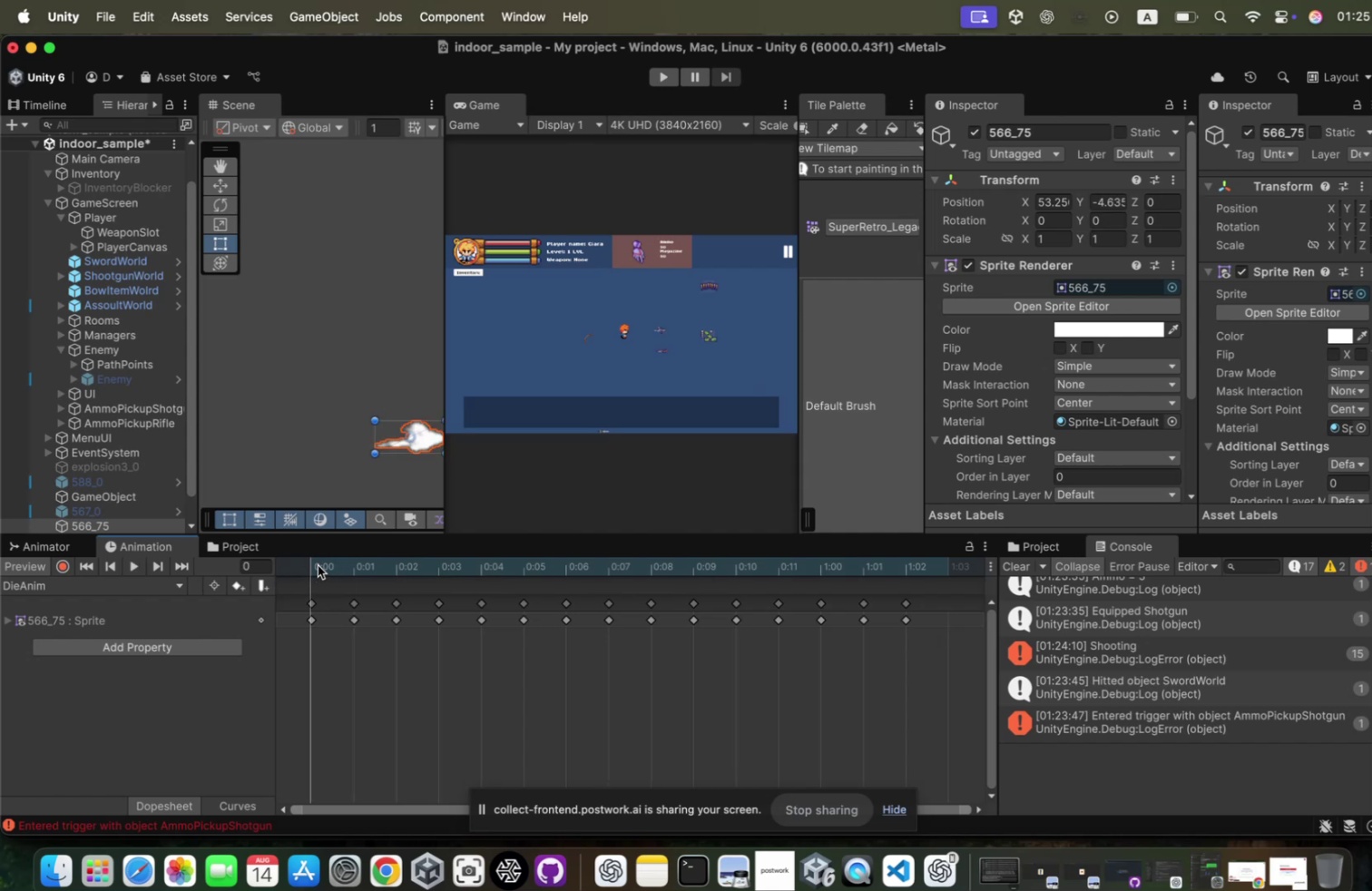 
left_click_drag(start_coordinate=[316, 558], to_coordinate=[501, 568])
 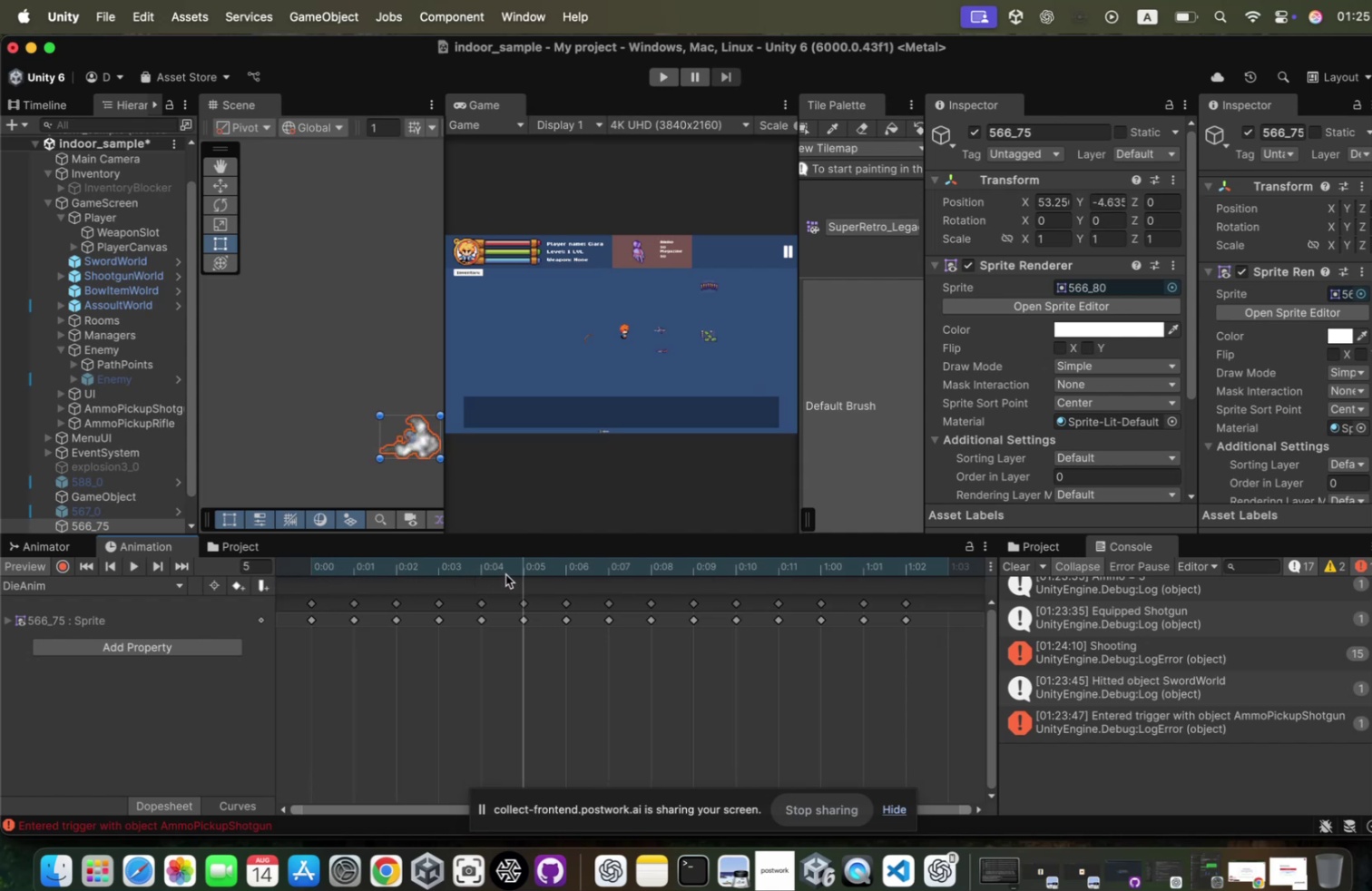 
left_click_drag(start_coordinate=[501, 568], to_coordinate=[302, 574])
 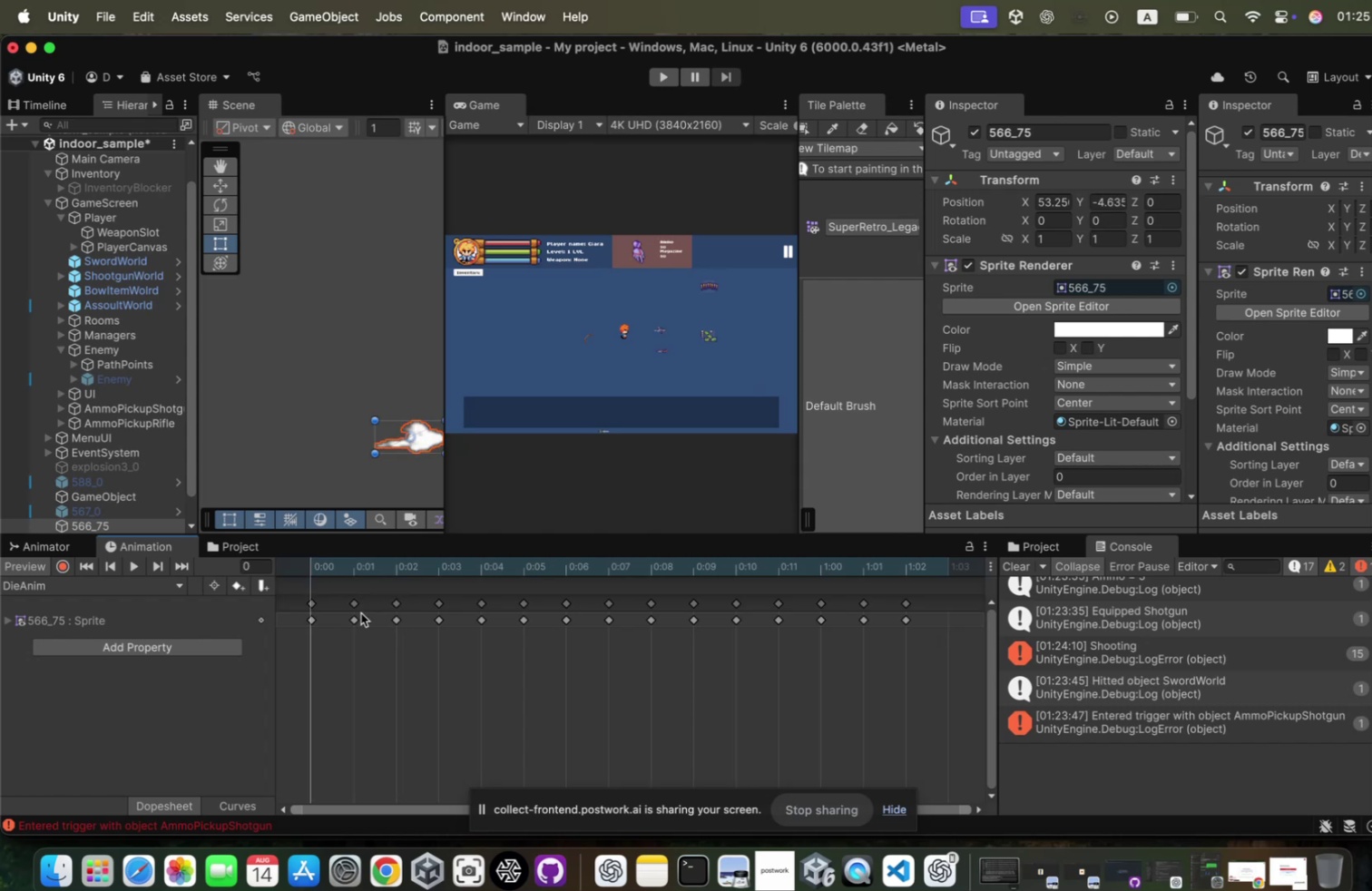 
hold_key(key=ShiftLeft, duration=0.52)
 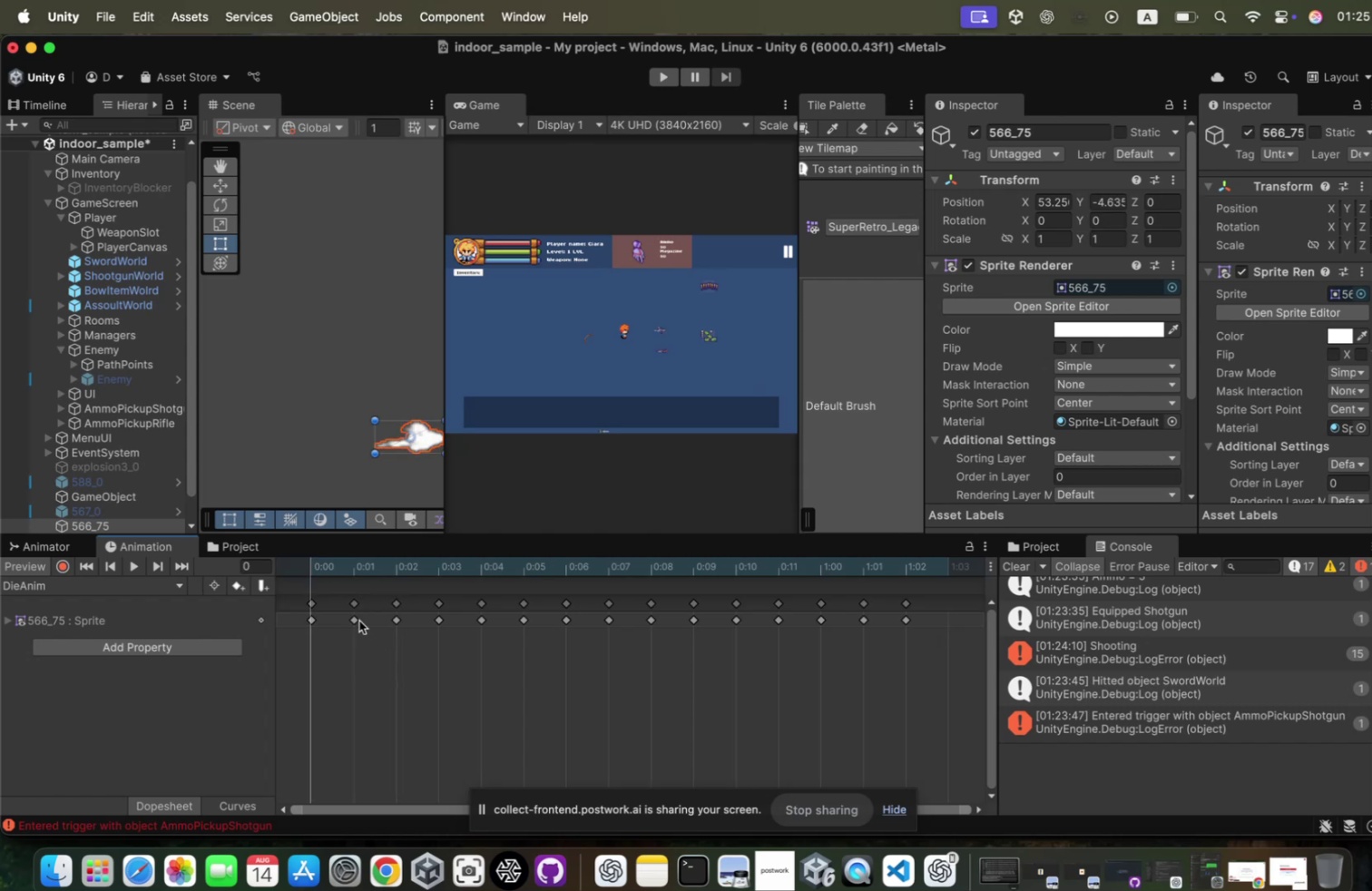 
left_click([356, 613])
 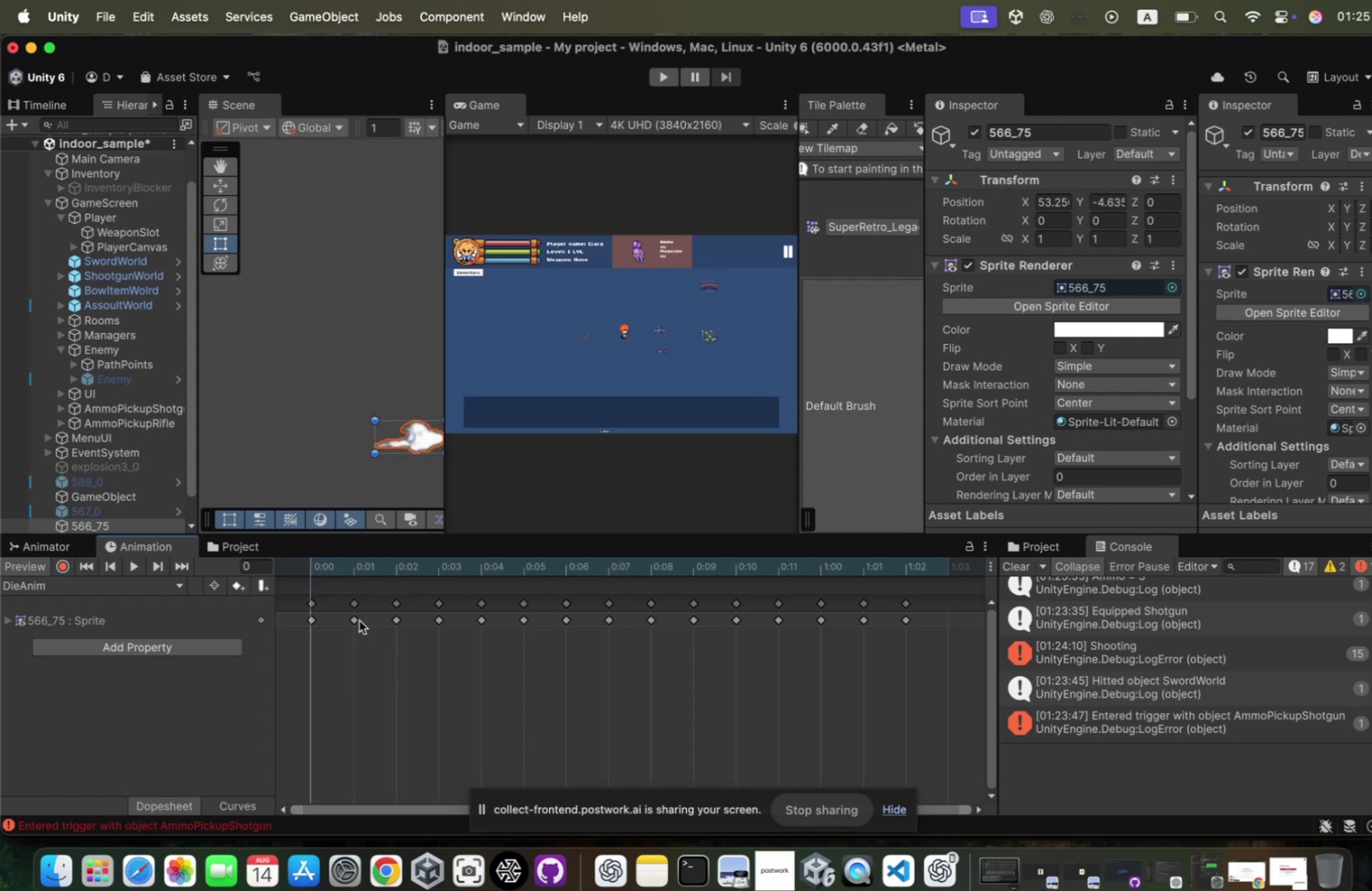 
left_click_drag(start_coordinate=[371, 656], to_coordinate=[222, 534])
 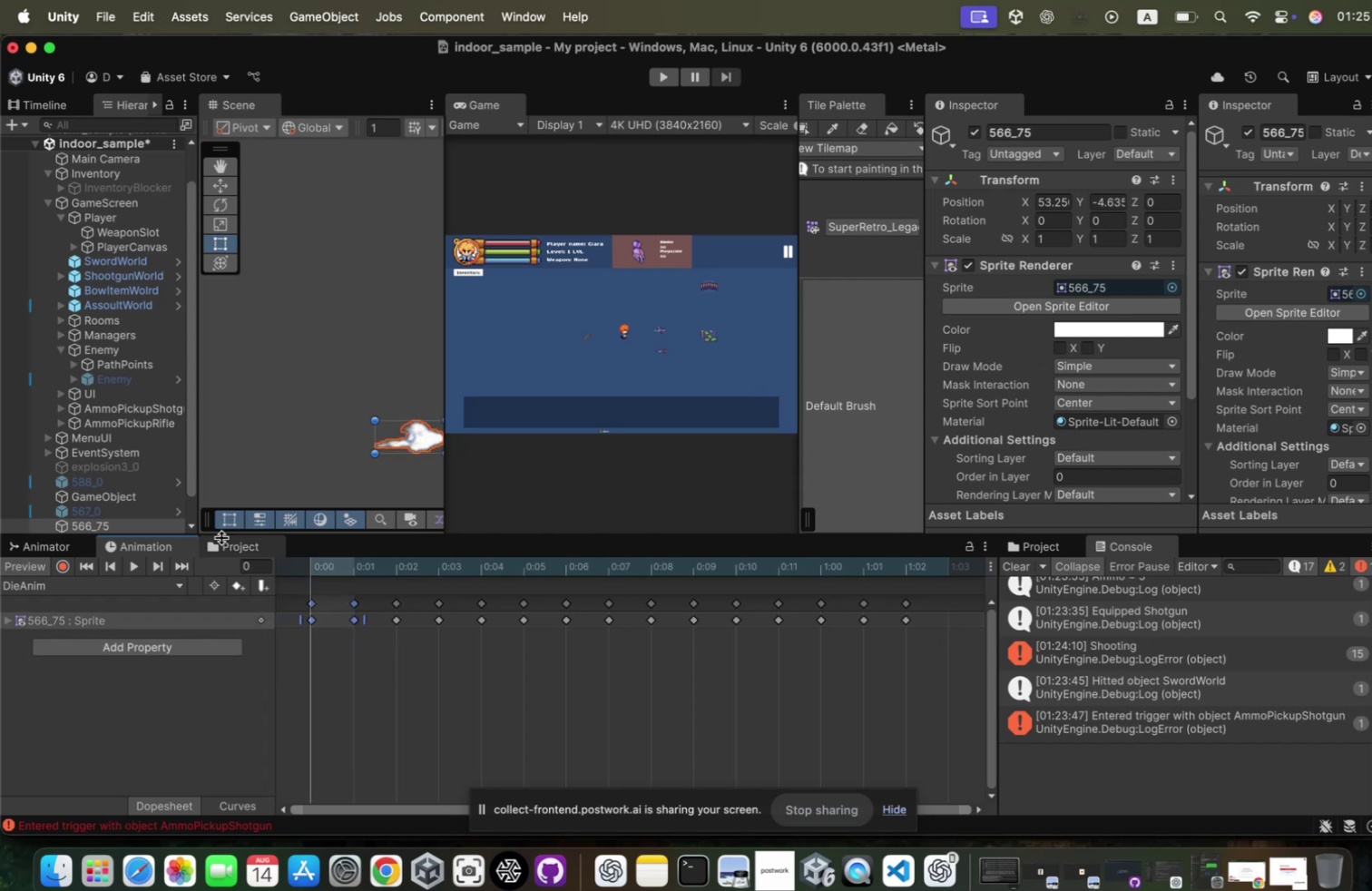 
key(Meta+CommandLeft)
 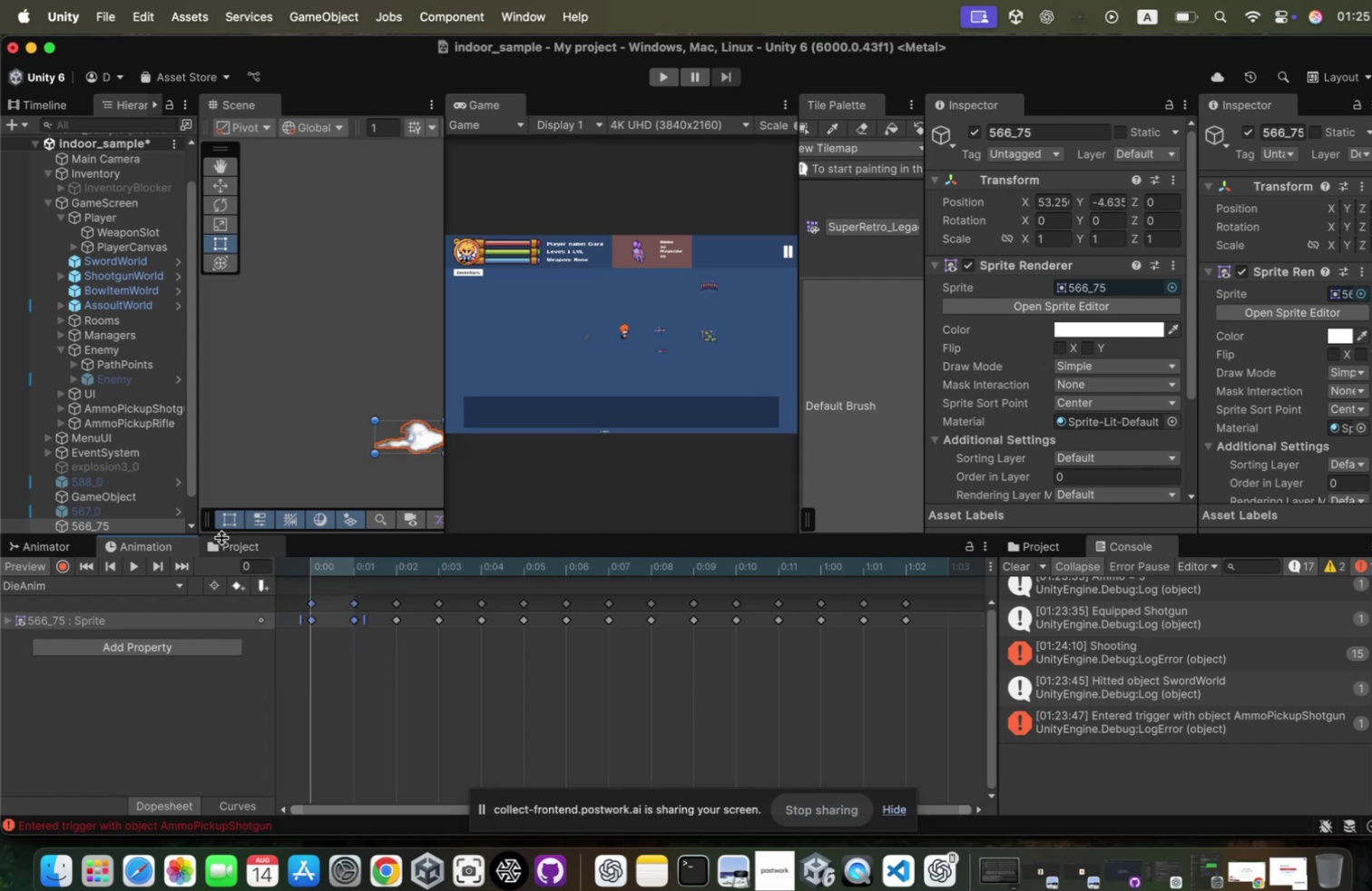 
key(Meta+Backspace)
 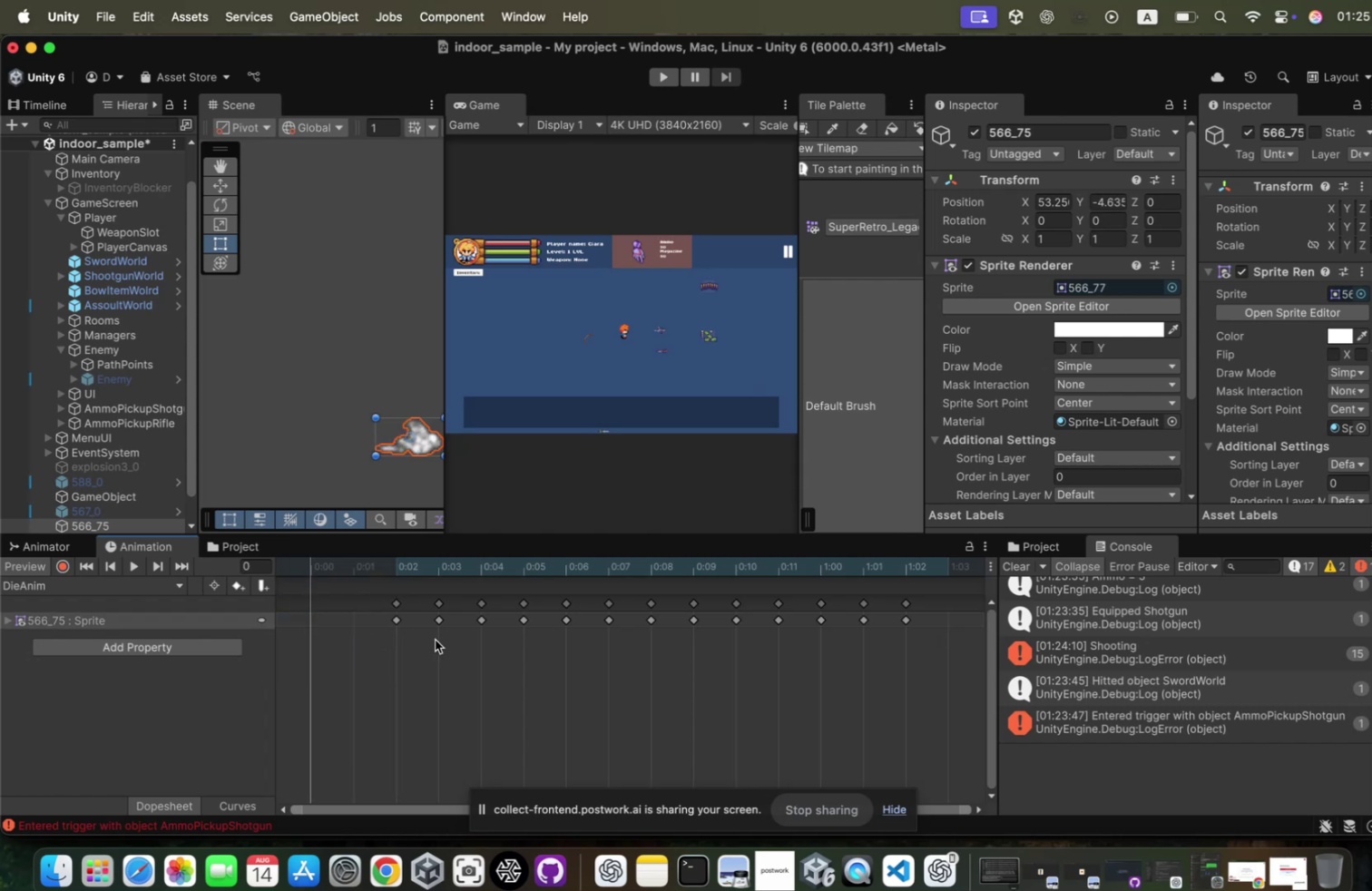 
key(Meta+CommandLeft)
 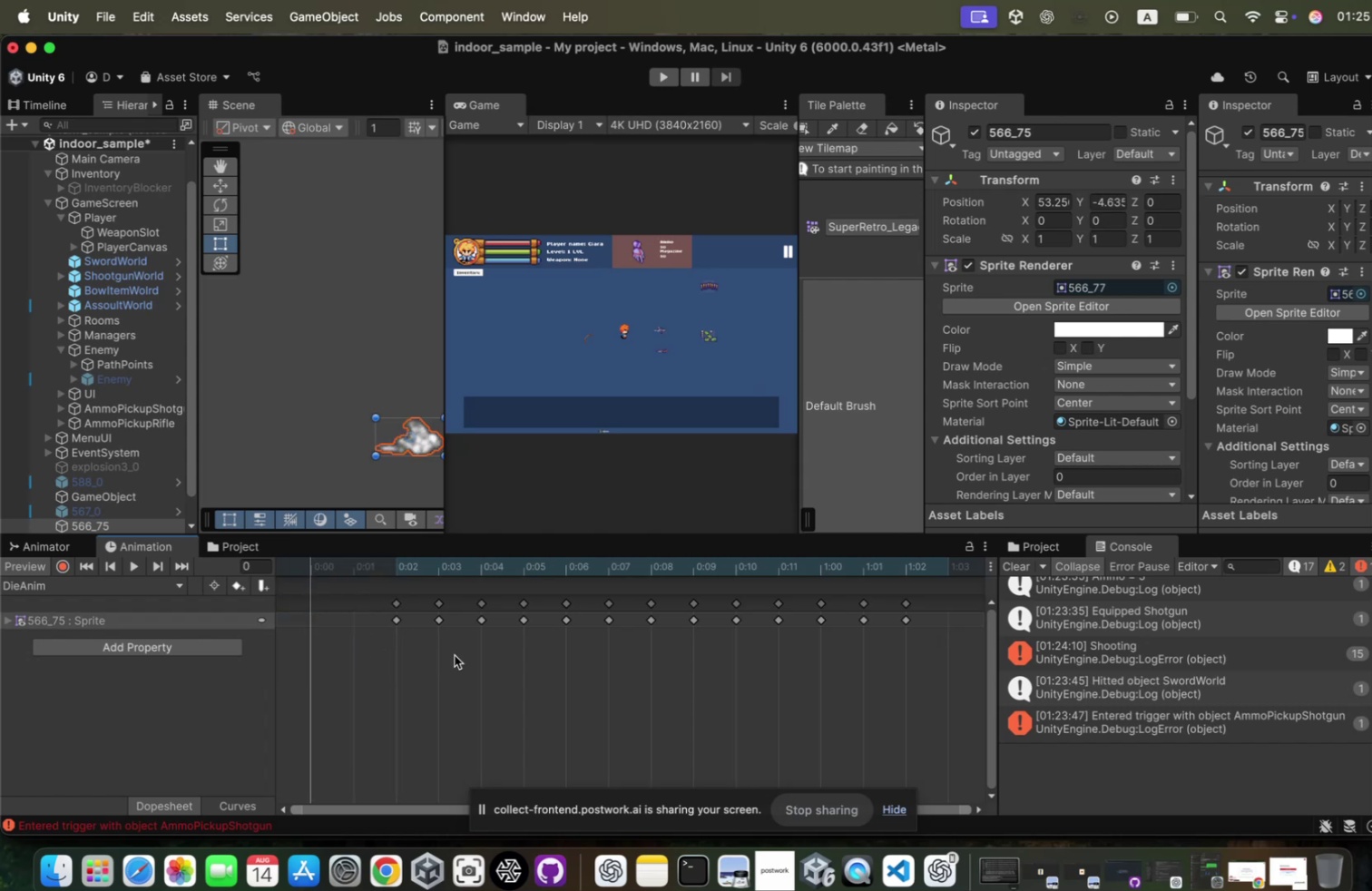 
key(Meta+A)
 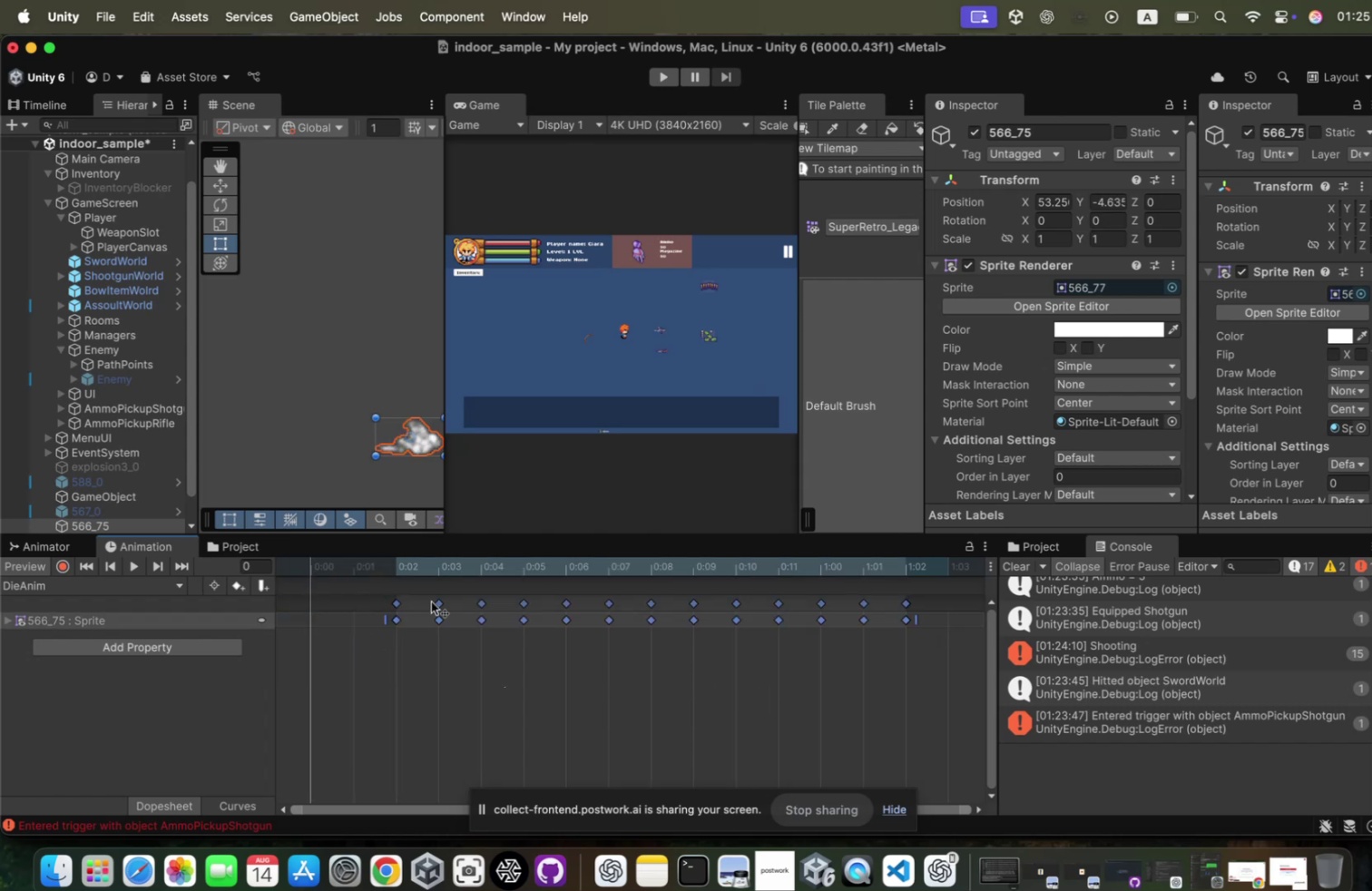 
left_click_drag(start_coordinate=[465, 611], to_coordinate=[298, 611])
 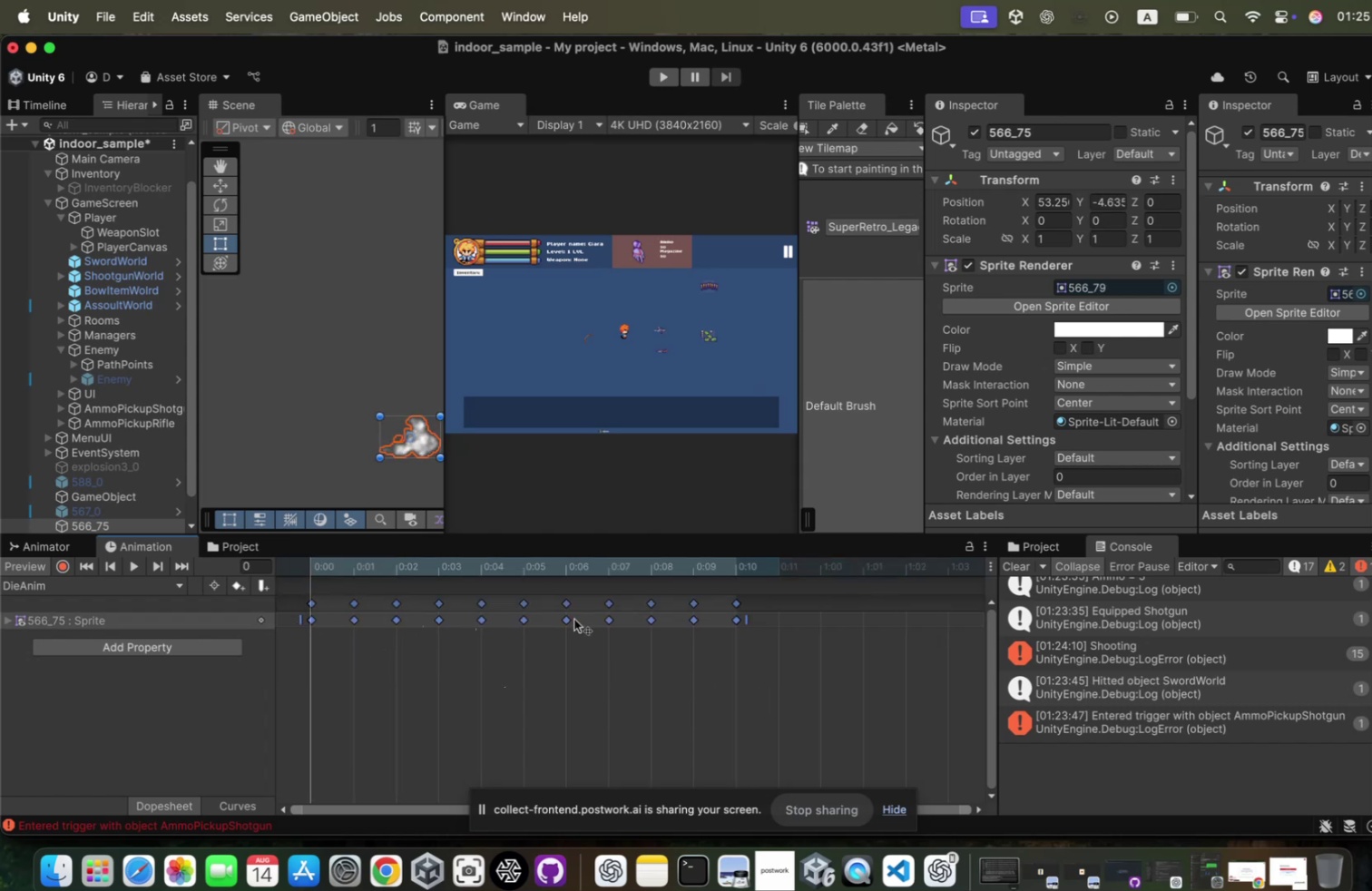 
key(Meta+CommandLeft)
 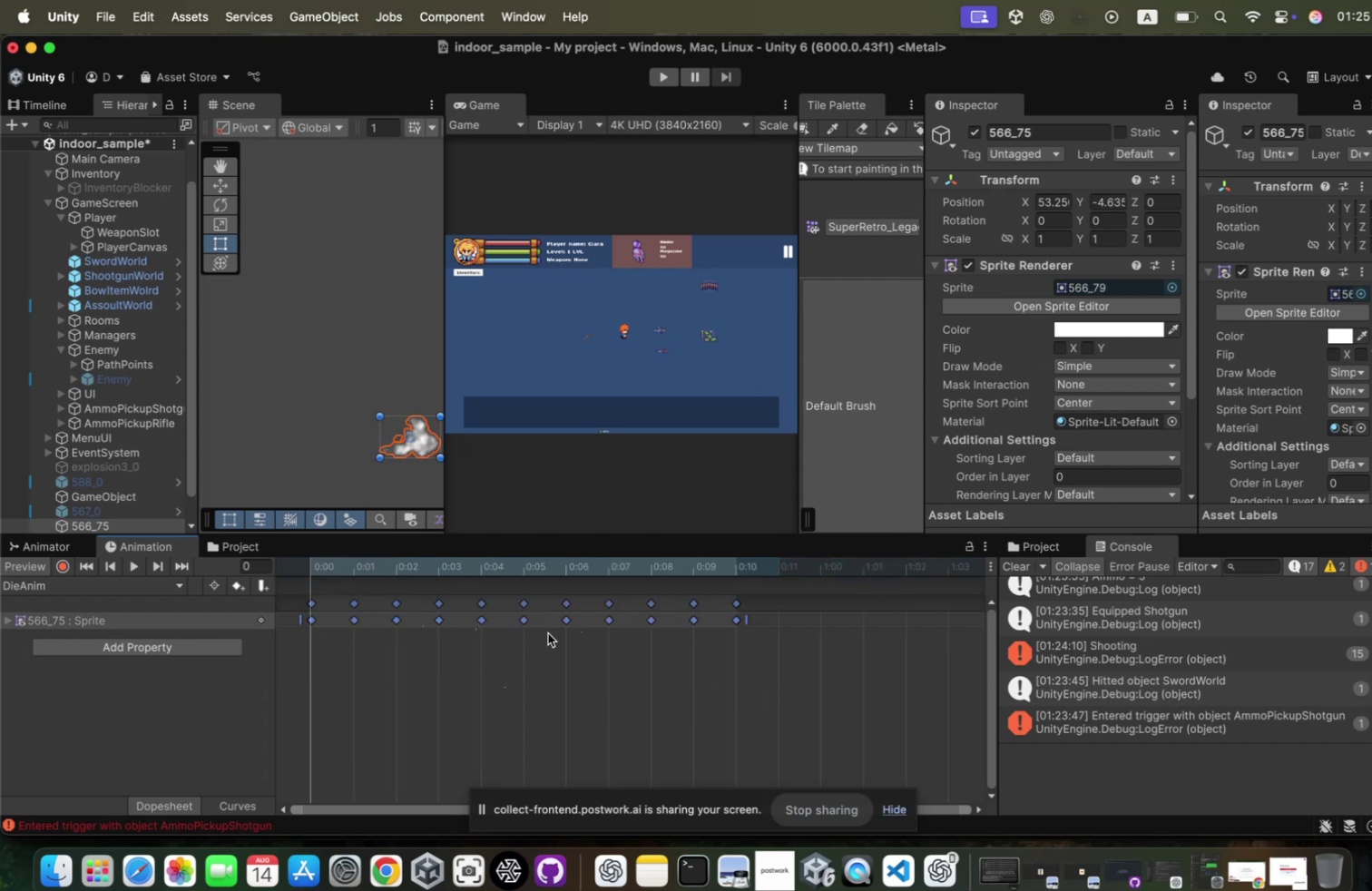 
key(Space)
 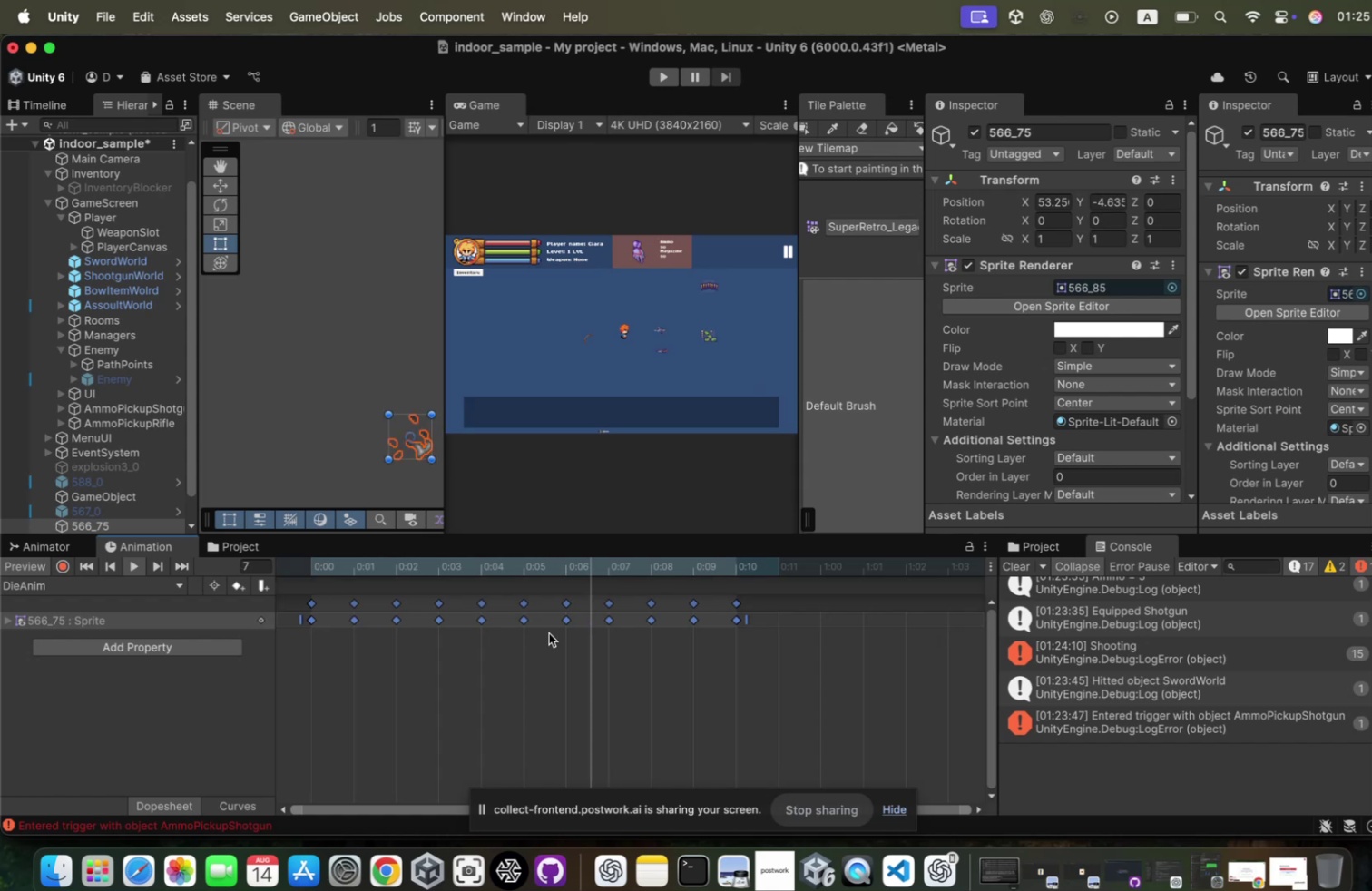 
key(Space)
 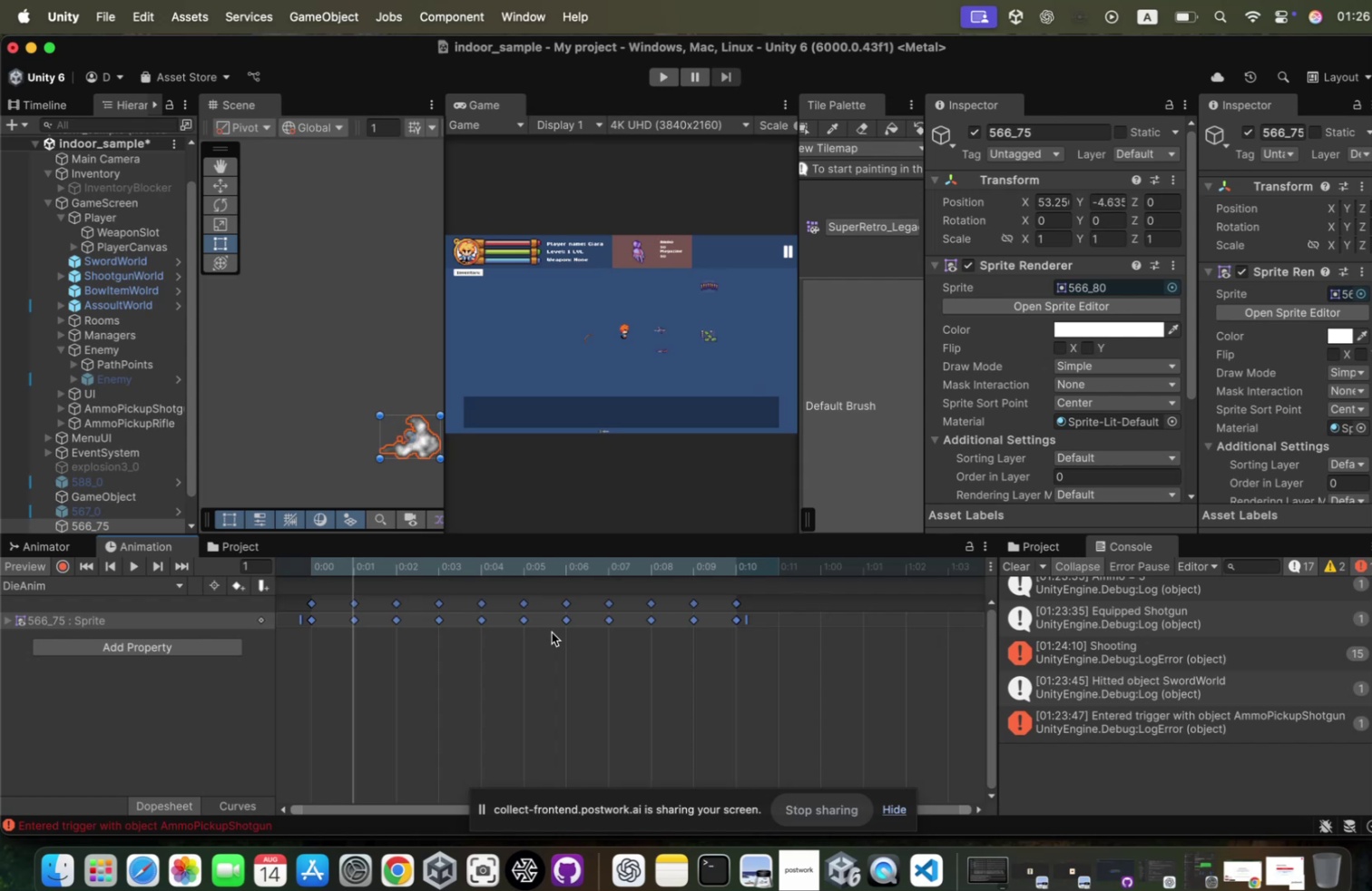 
wait(48.14)
 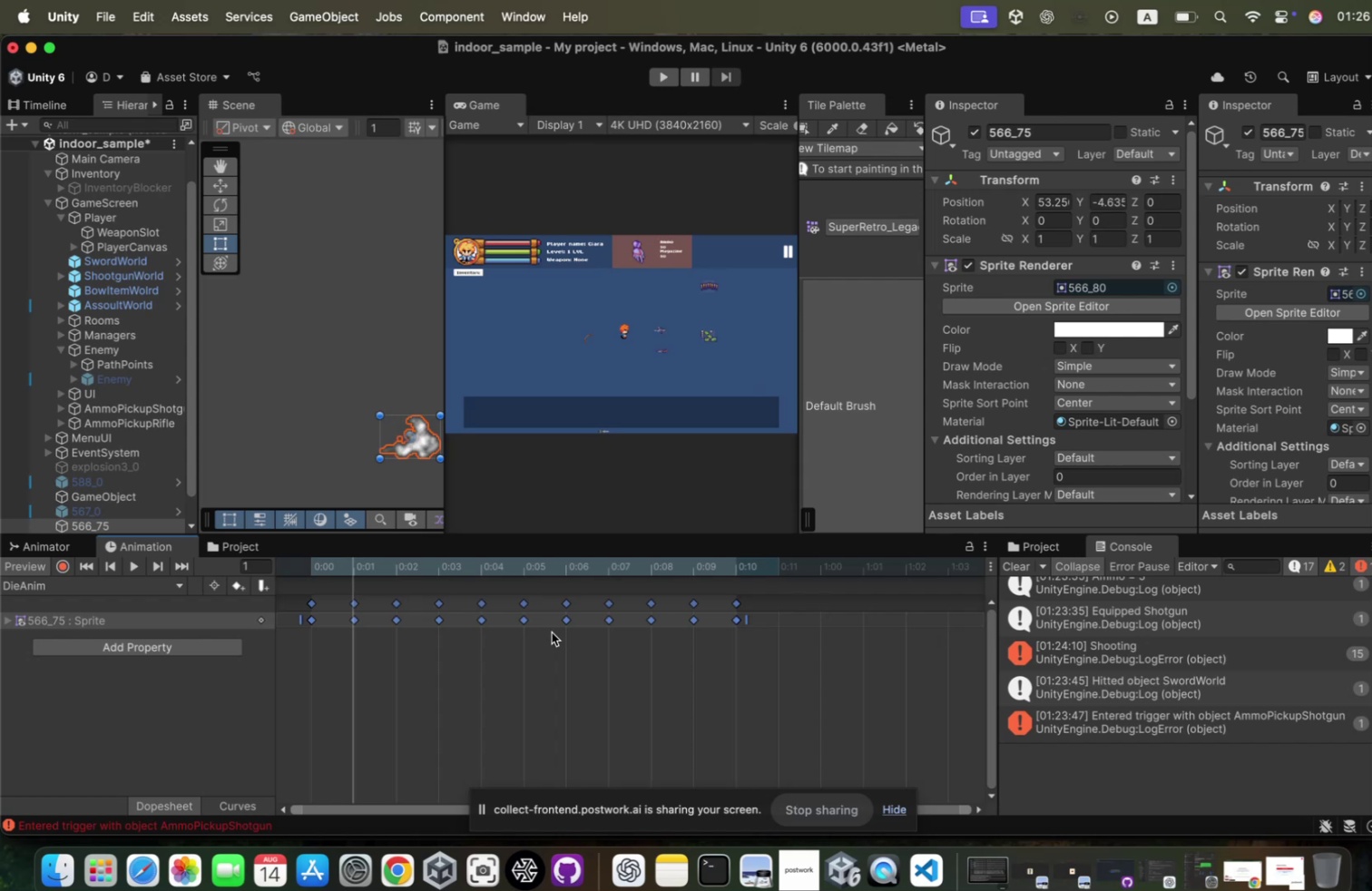 
left_click([658, 86])
 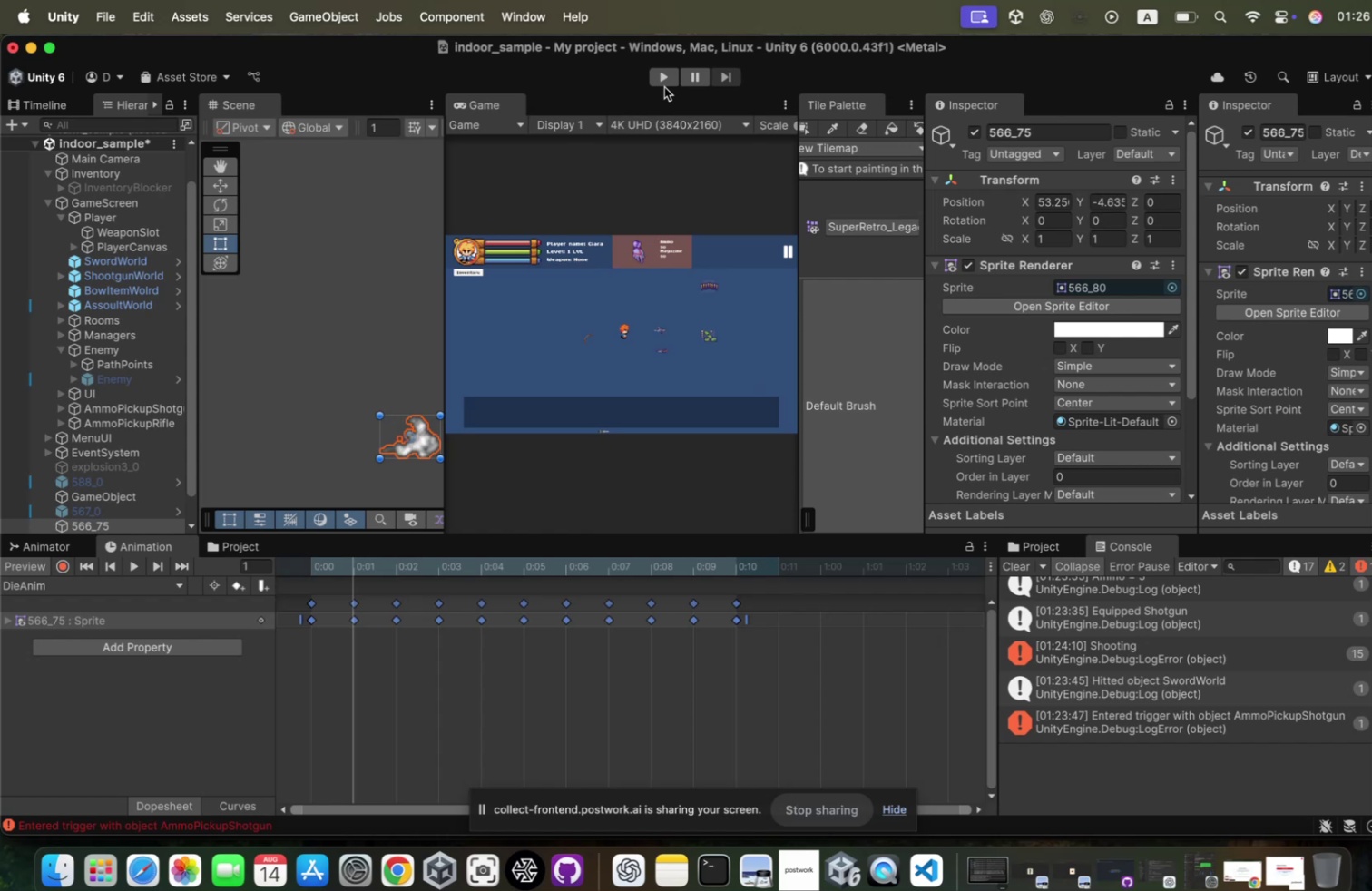 
left_click([658, 86])
 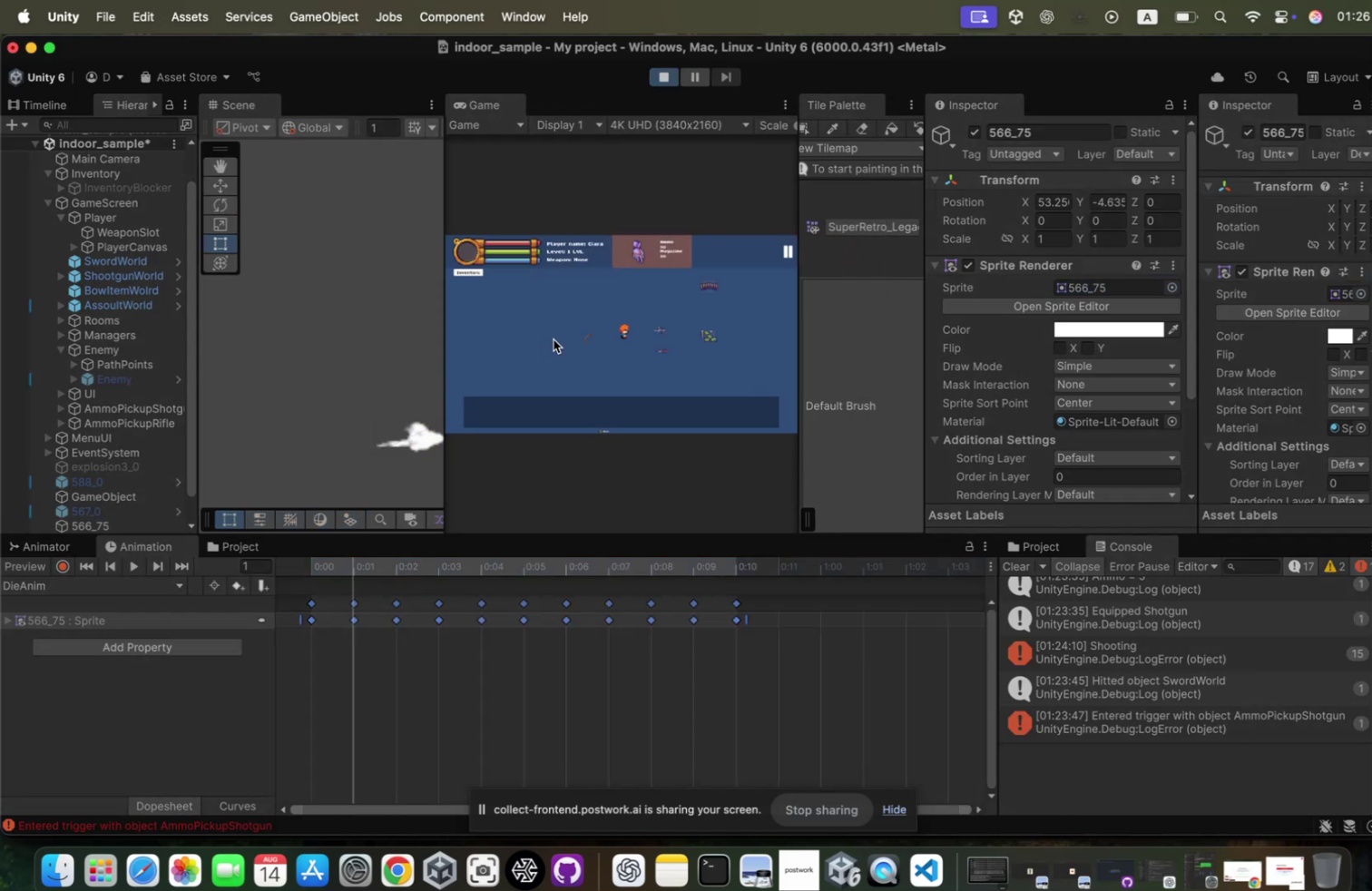 
wait(6.61)
 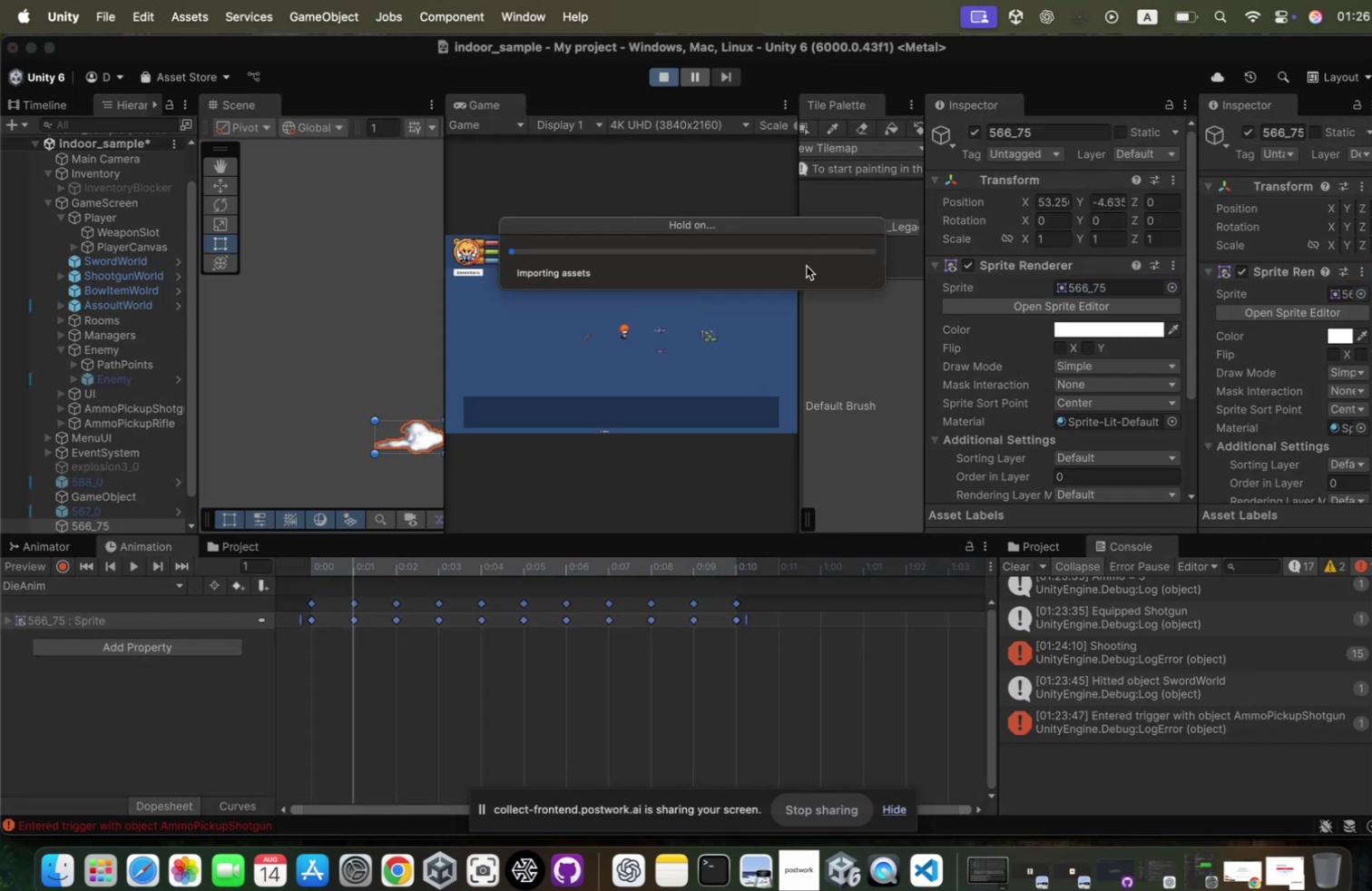 
left_click([783, 110])
 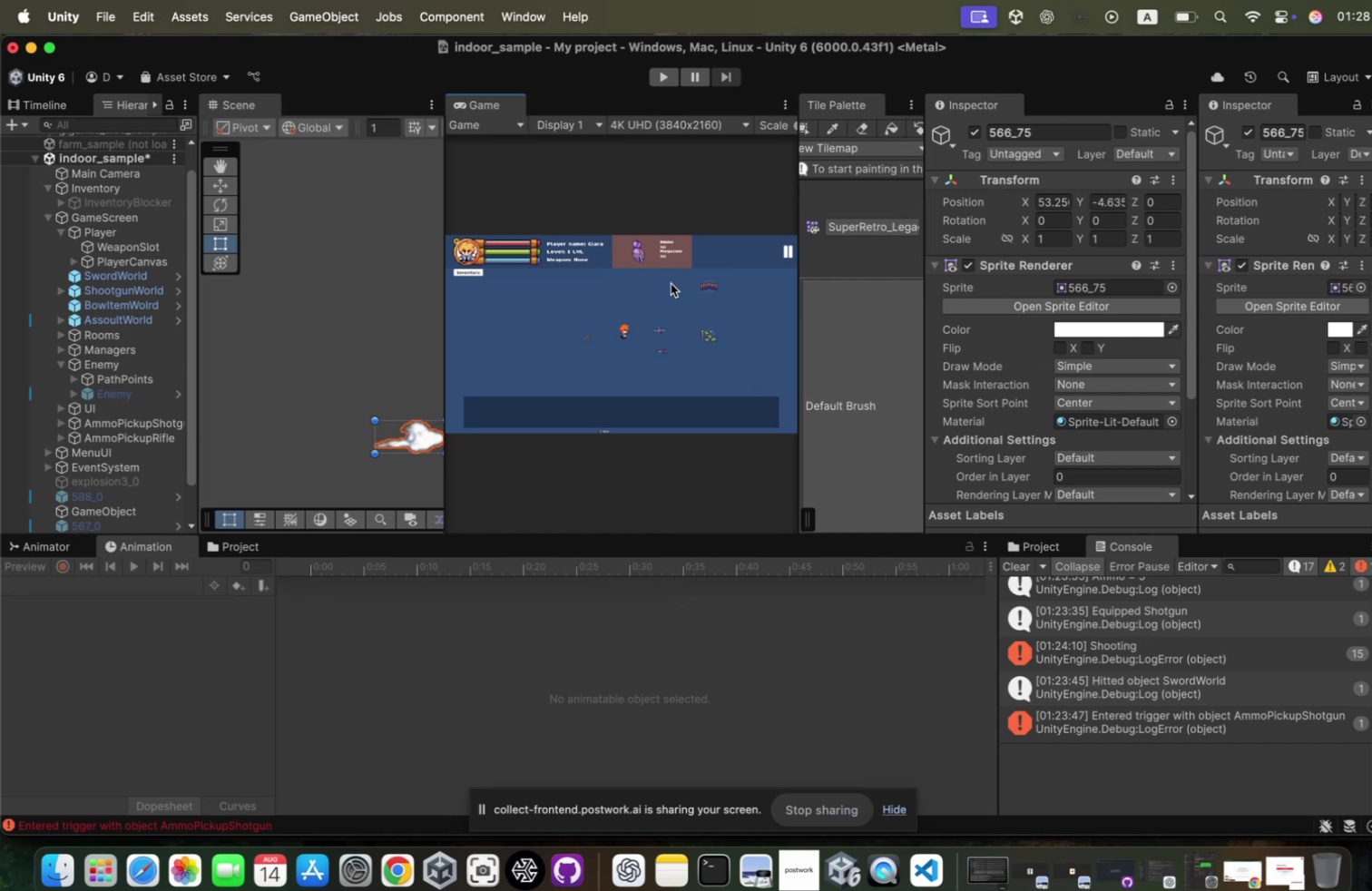 
wait(114.84)
 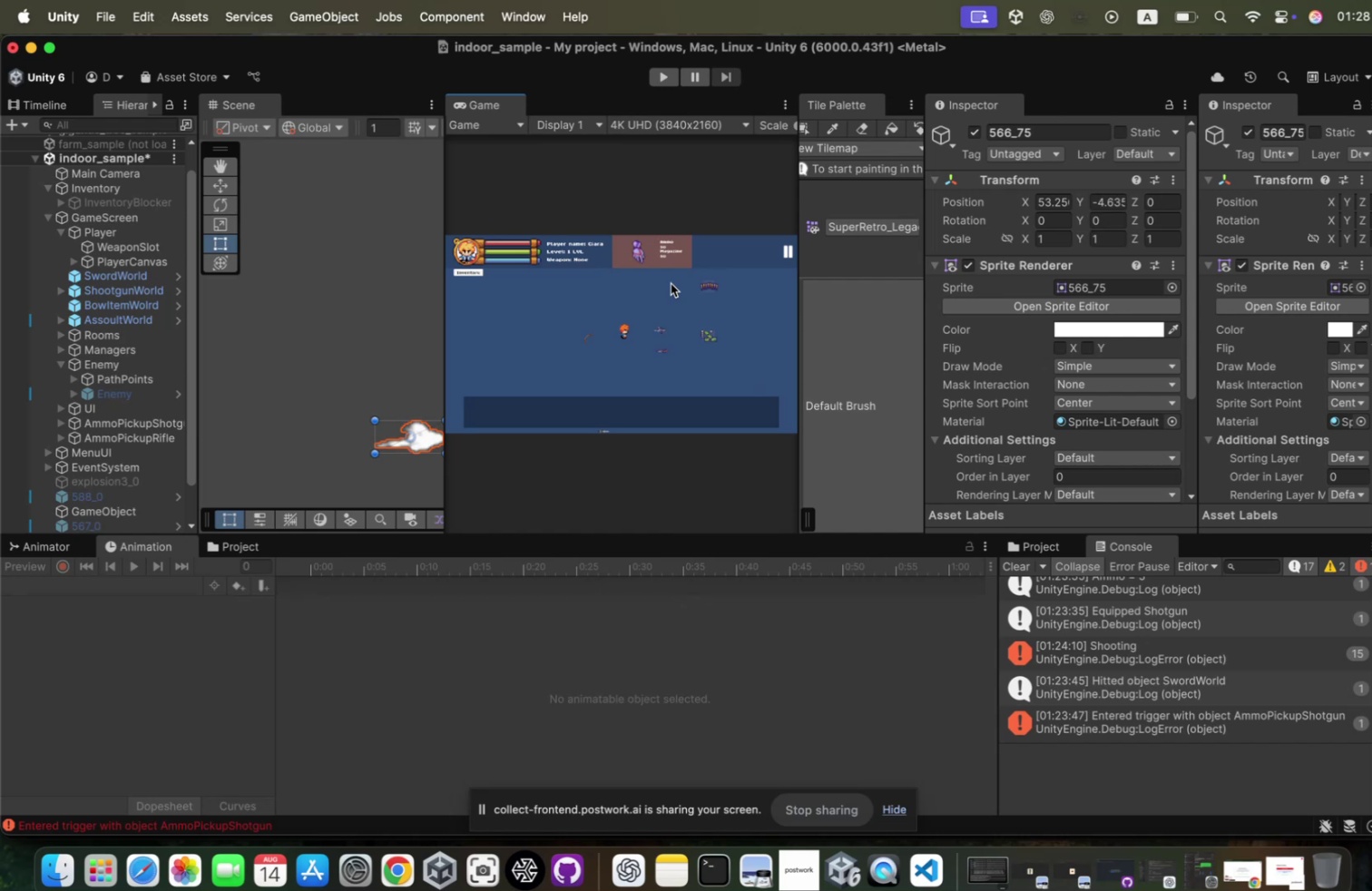 
left_click([782, 107])
 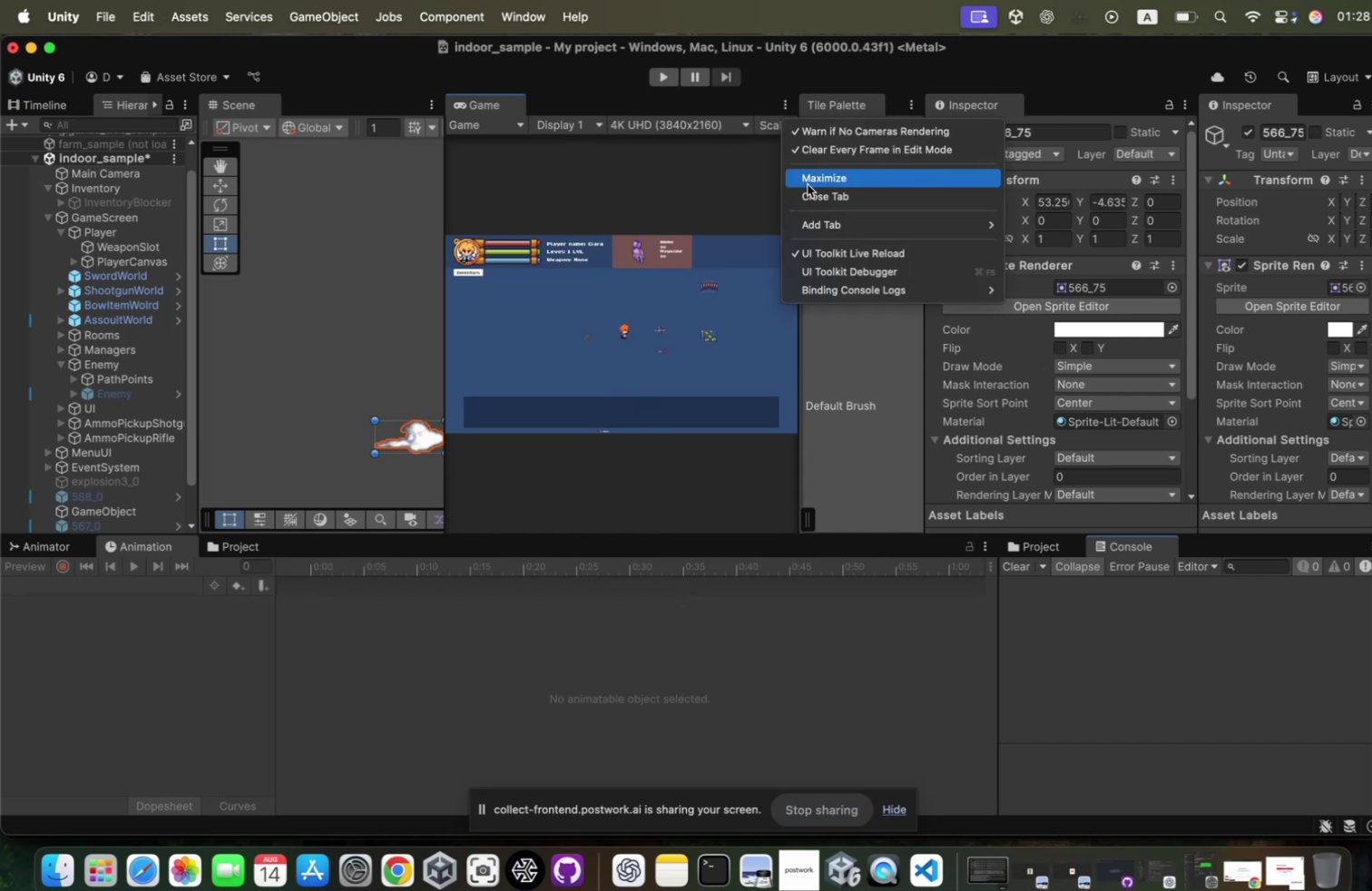 
left_click([799, 182])
 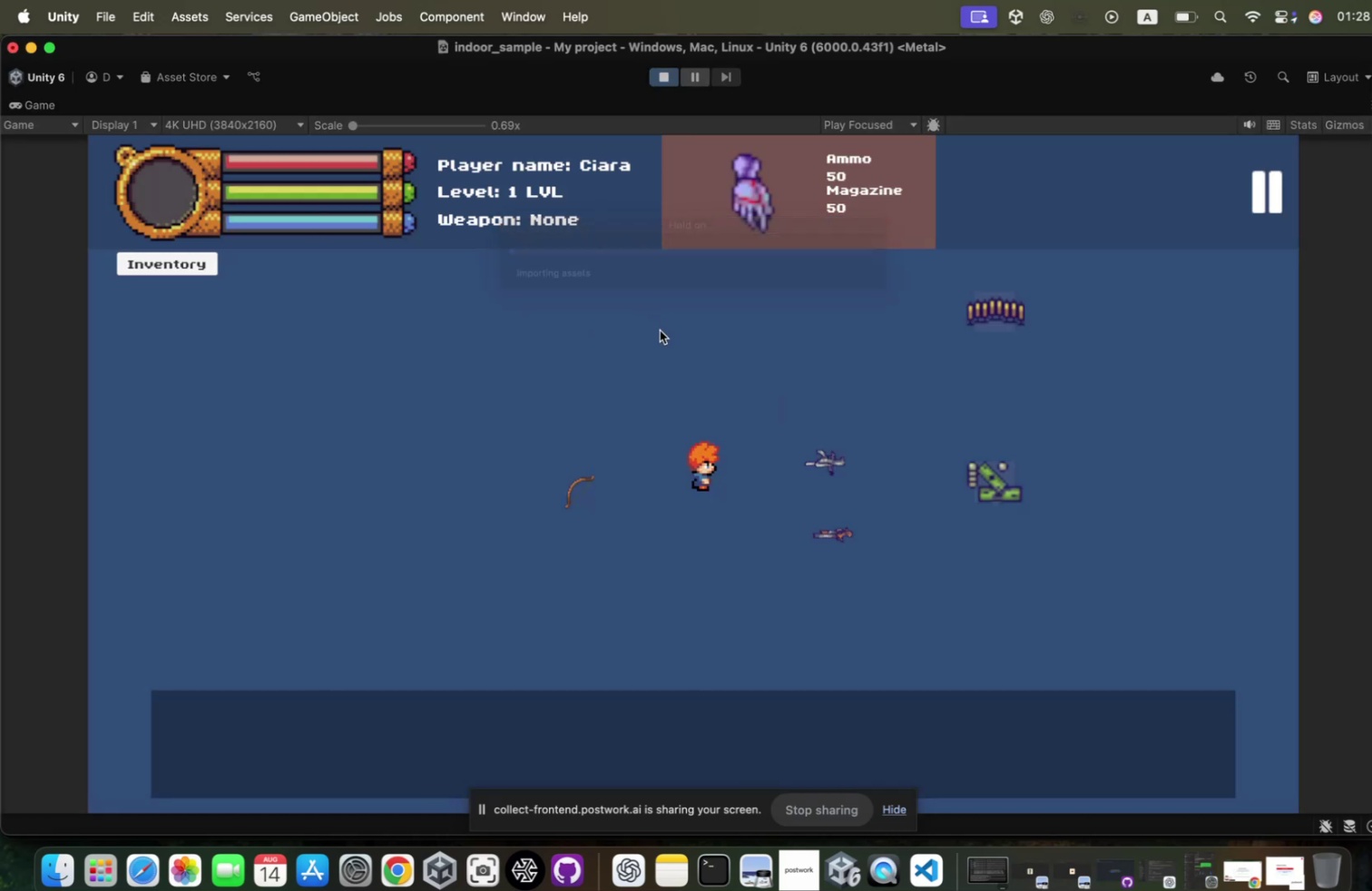 
wait(5.7)
 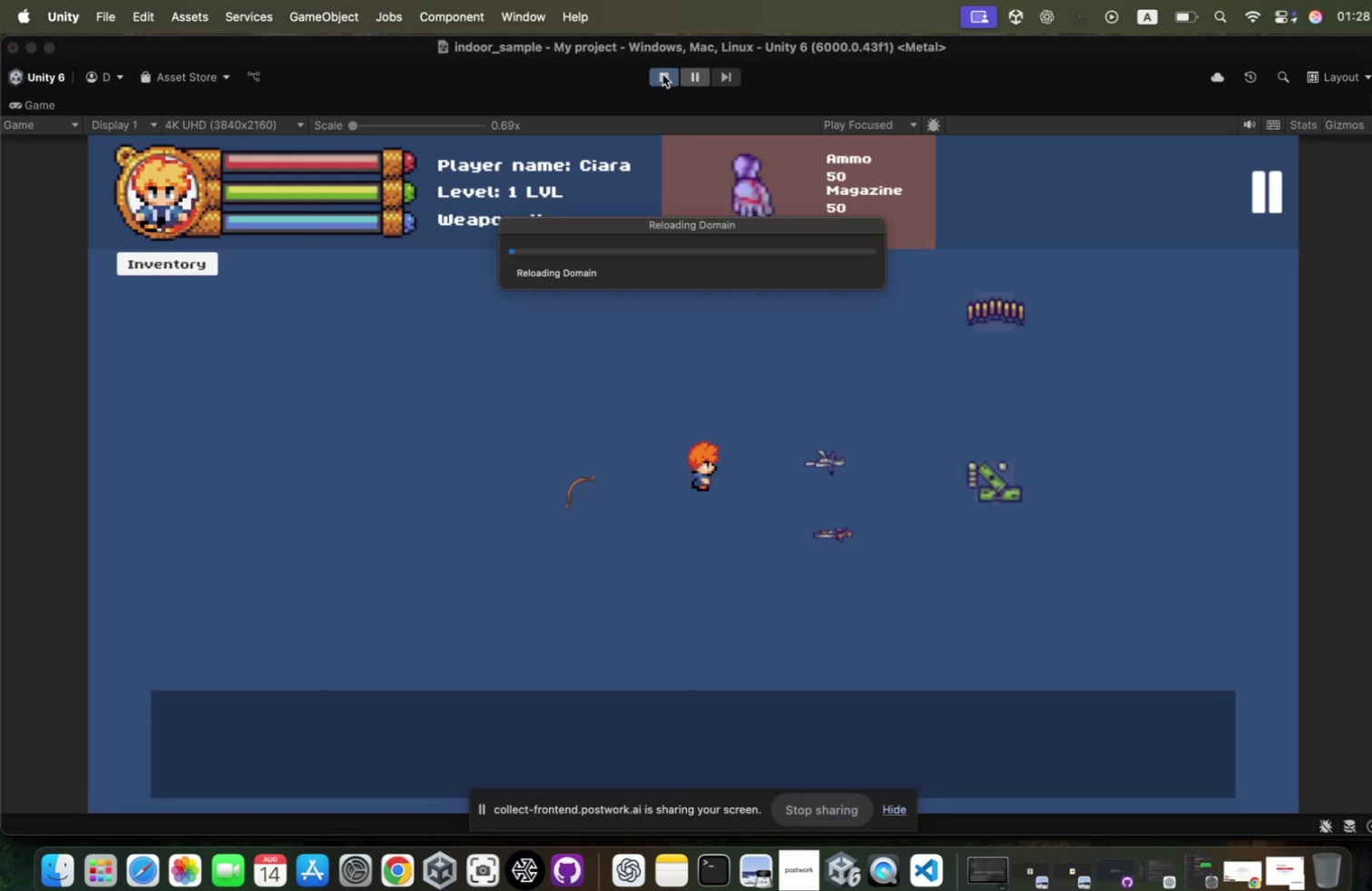 
left_click([721, 386])
 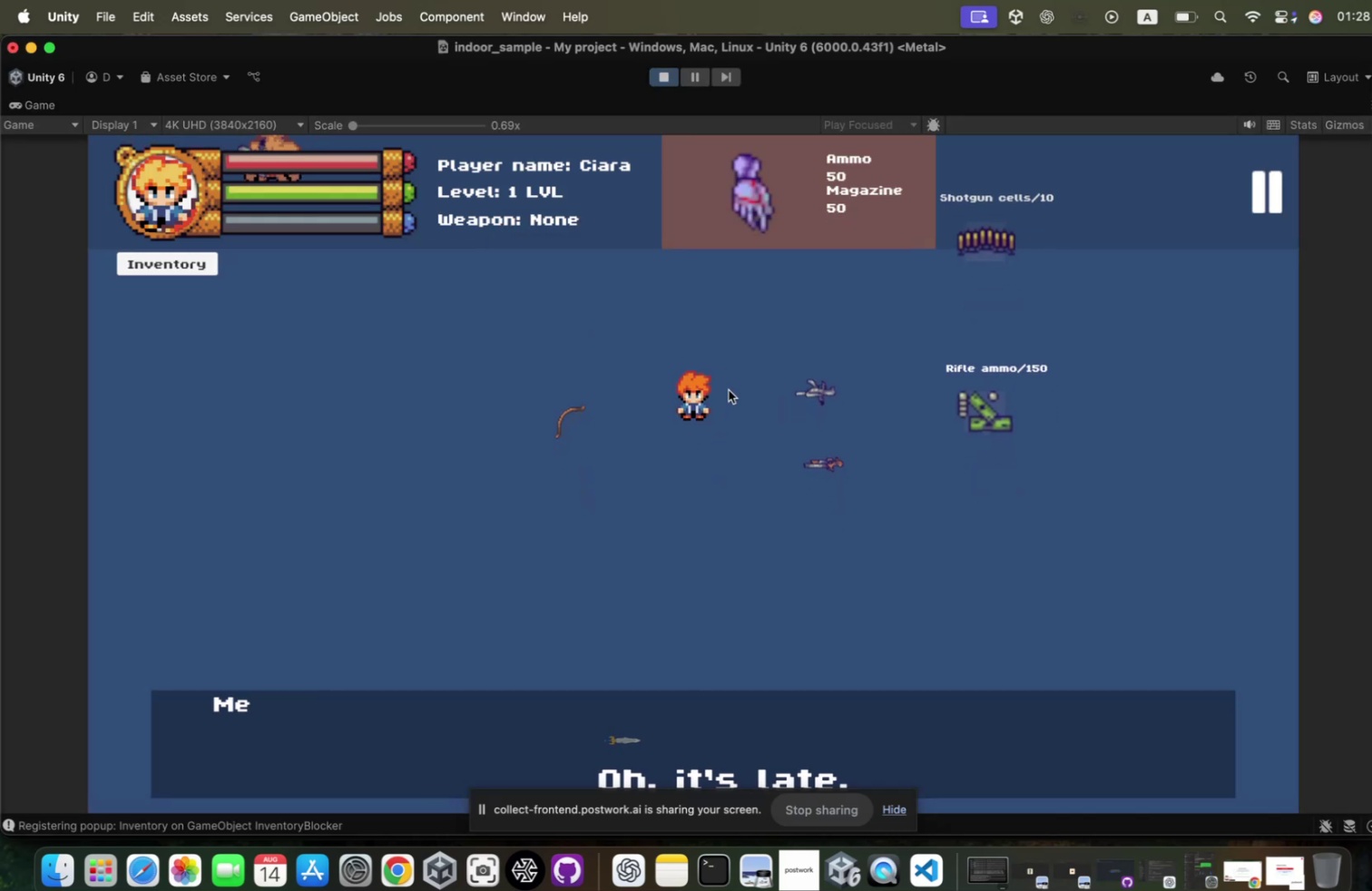 
key(Enter)
 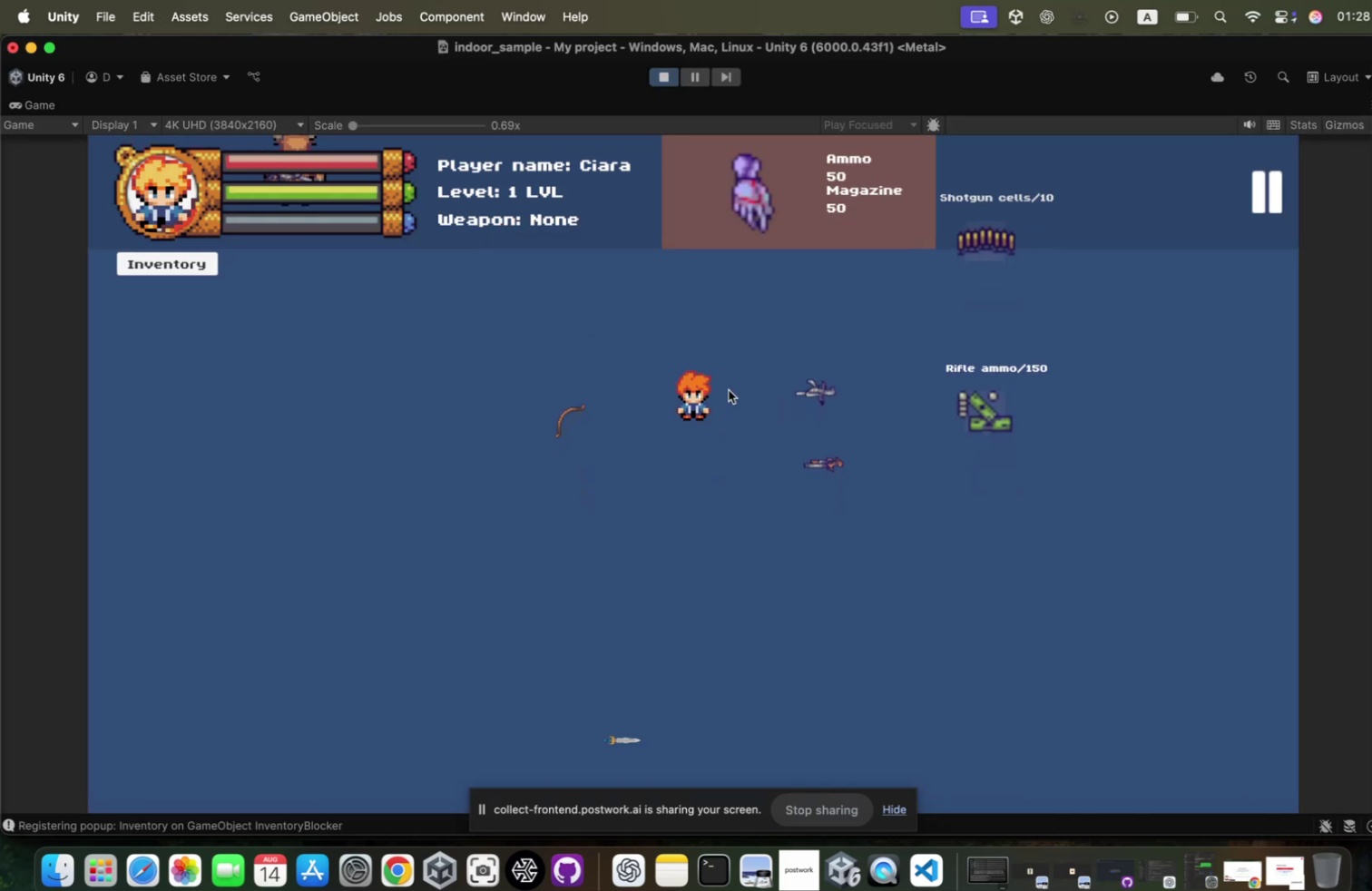 
key(Enter)
 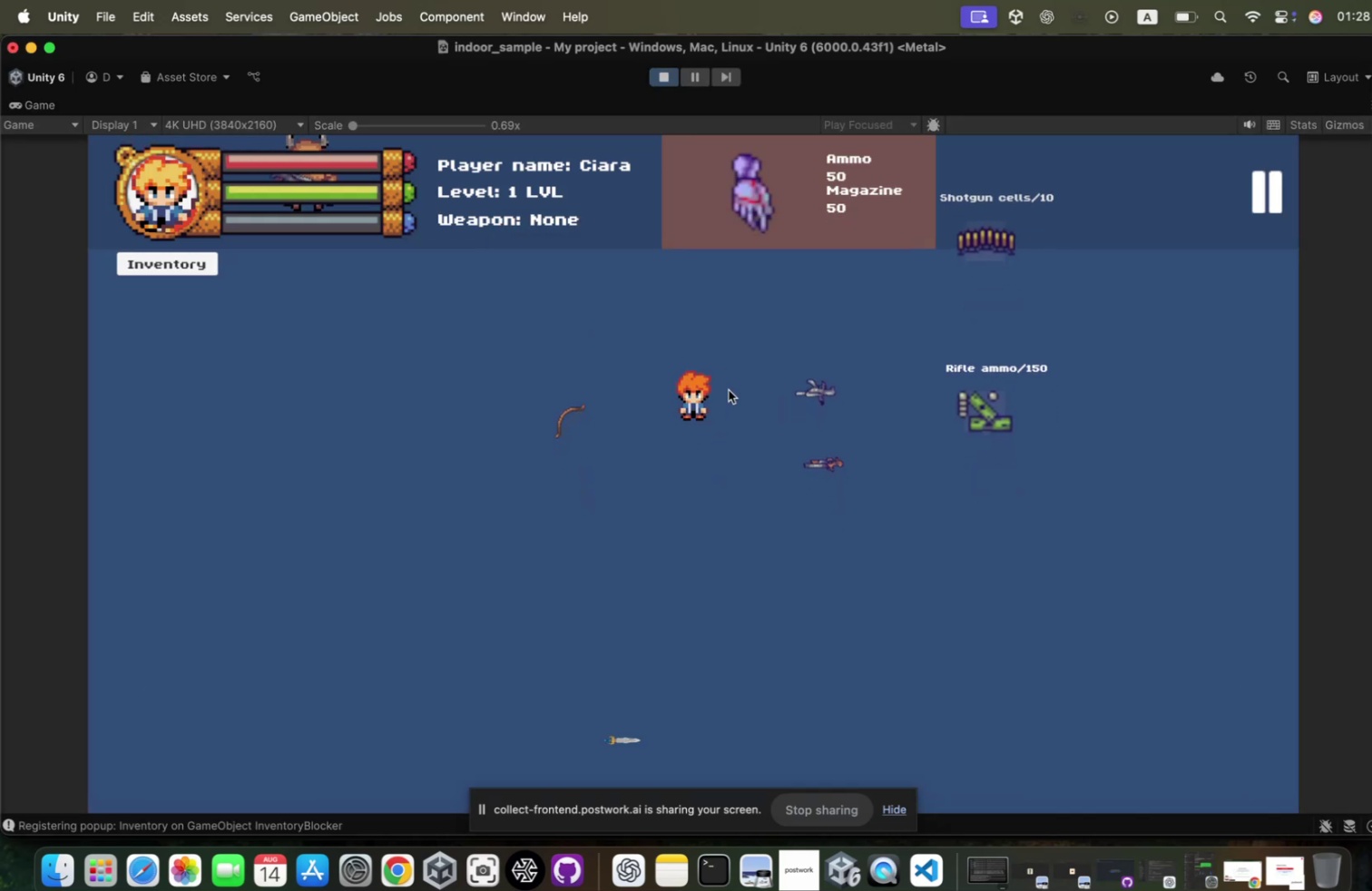 
type(ddwd)
 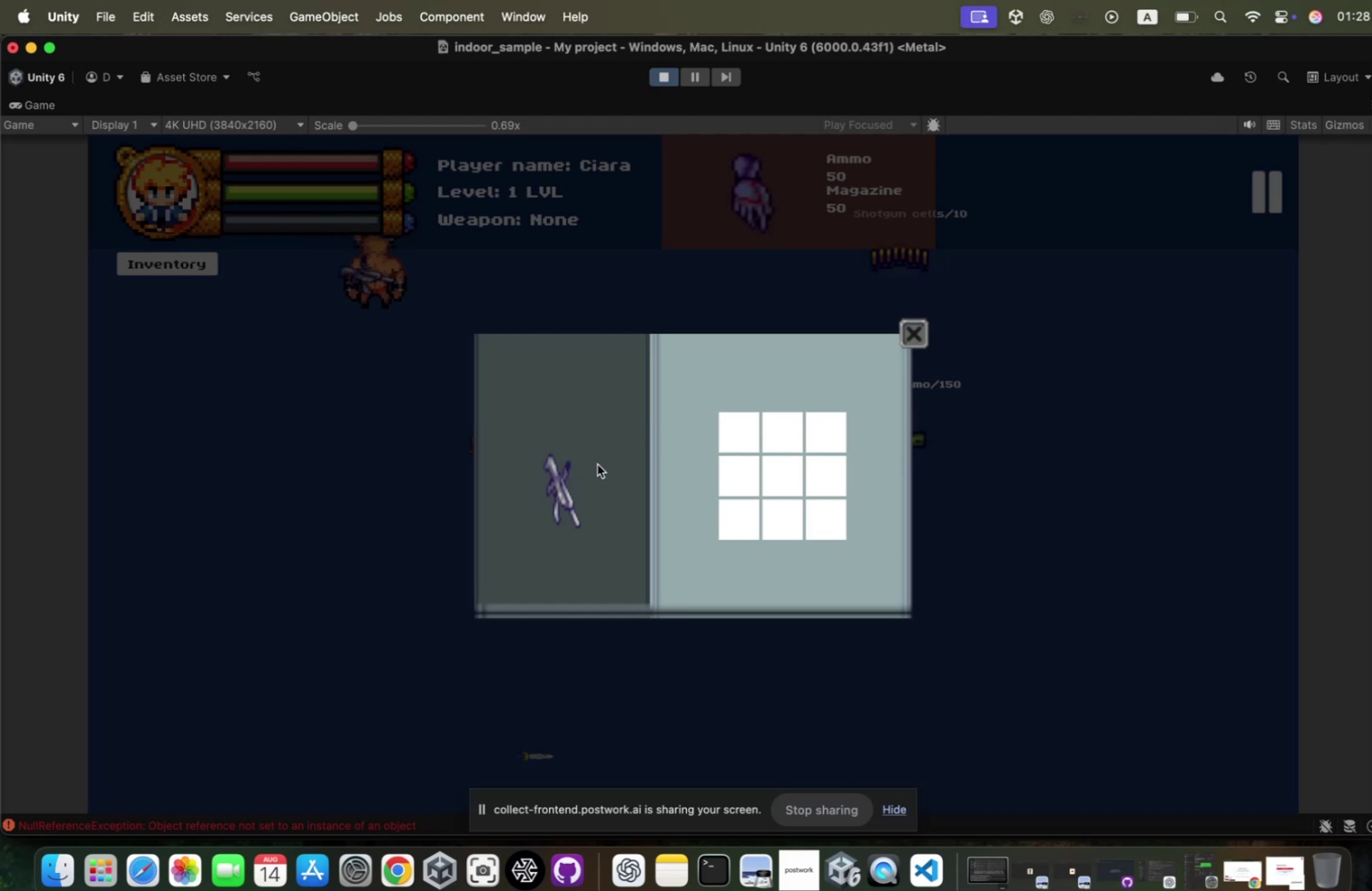 
left_click_drag(start_coordinate=[544, 478], to_coordinate=[732, 427])
 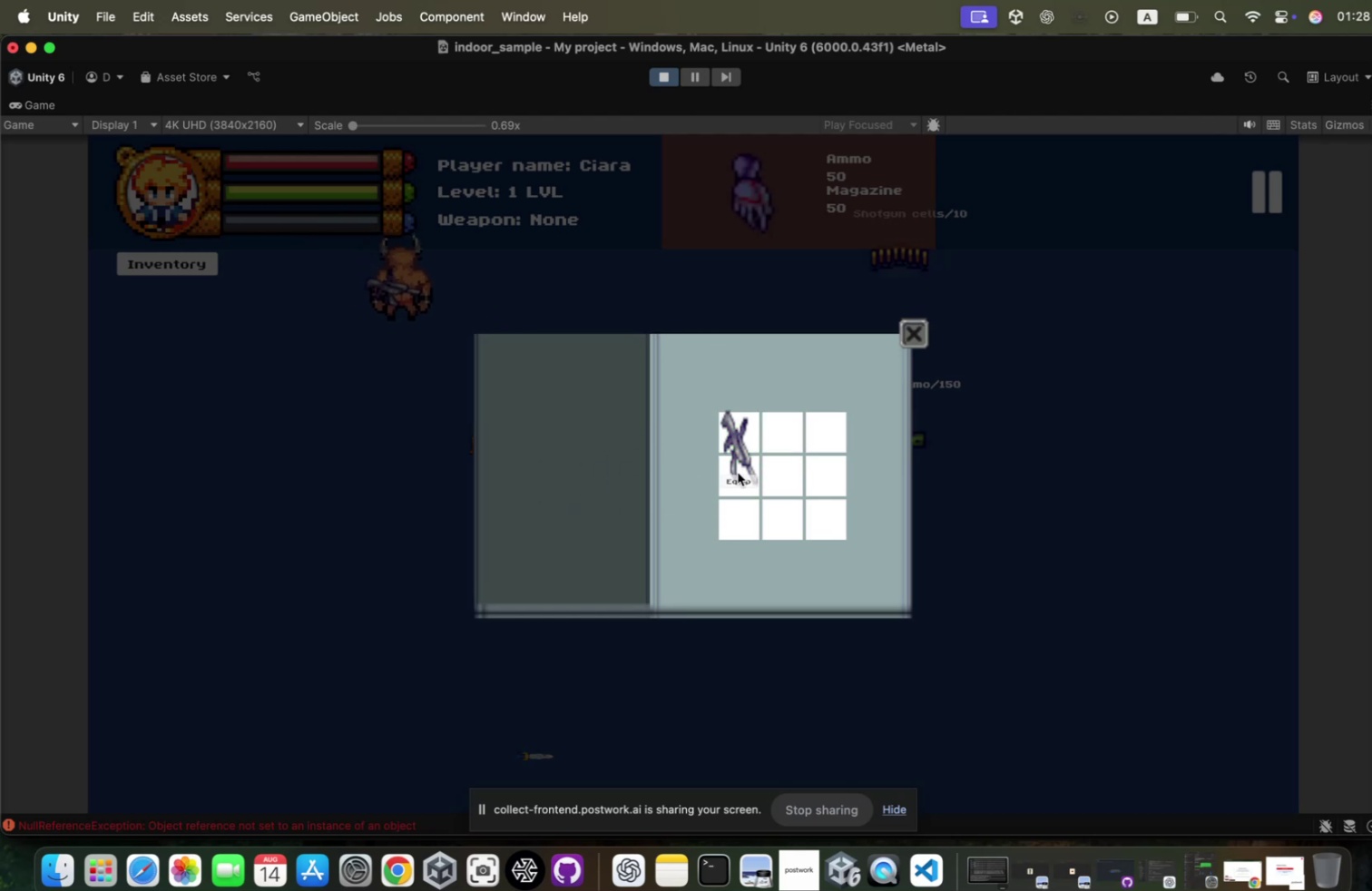 
left_click([730, 467])
 